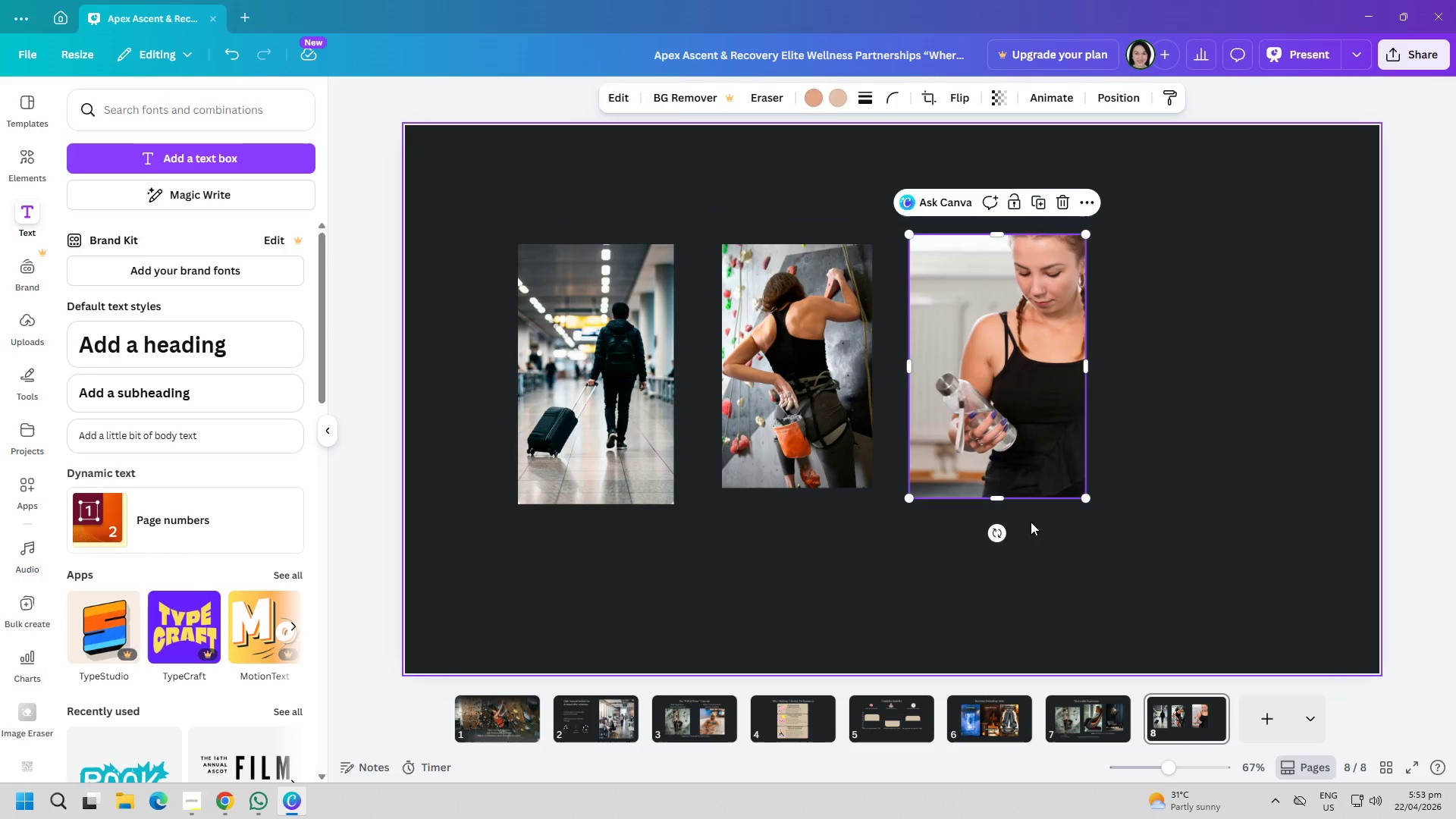 
key(Control+ControlLeft)
 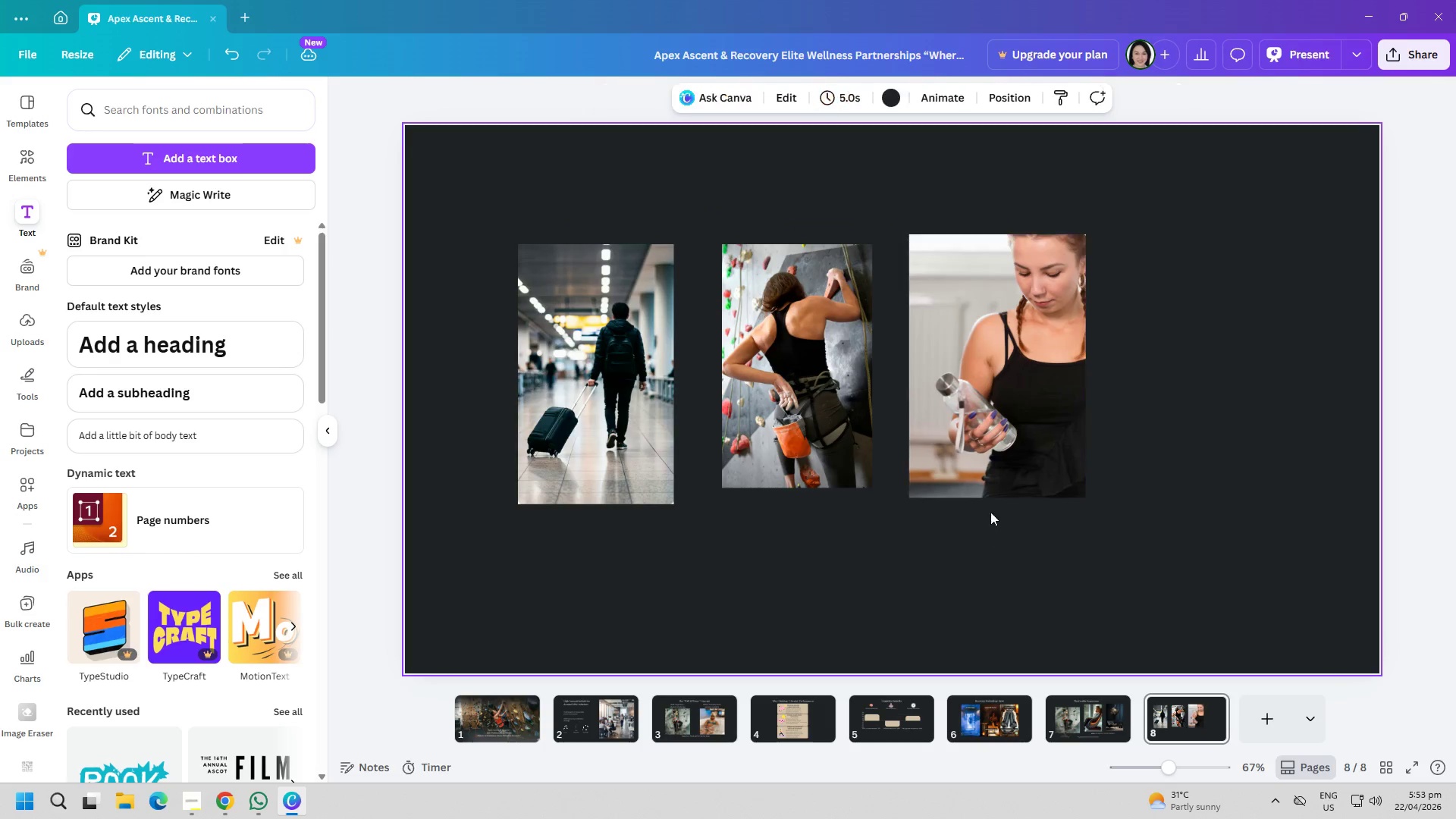 
key(Control+V)
 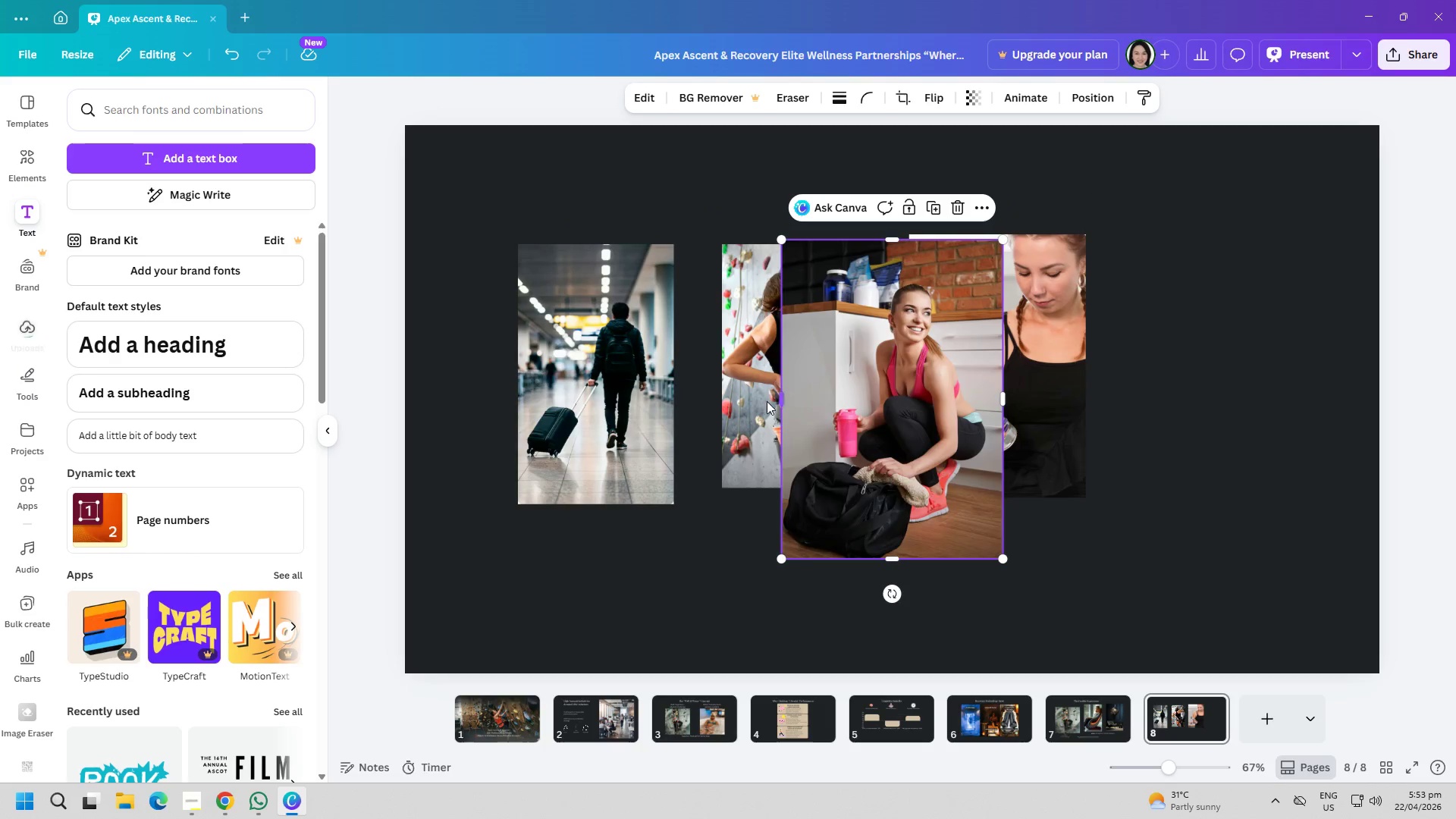 
left_click_drag(start_coordinate=[850, 423], to_coordinate=[1171, 405])
 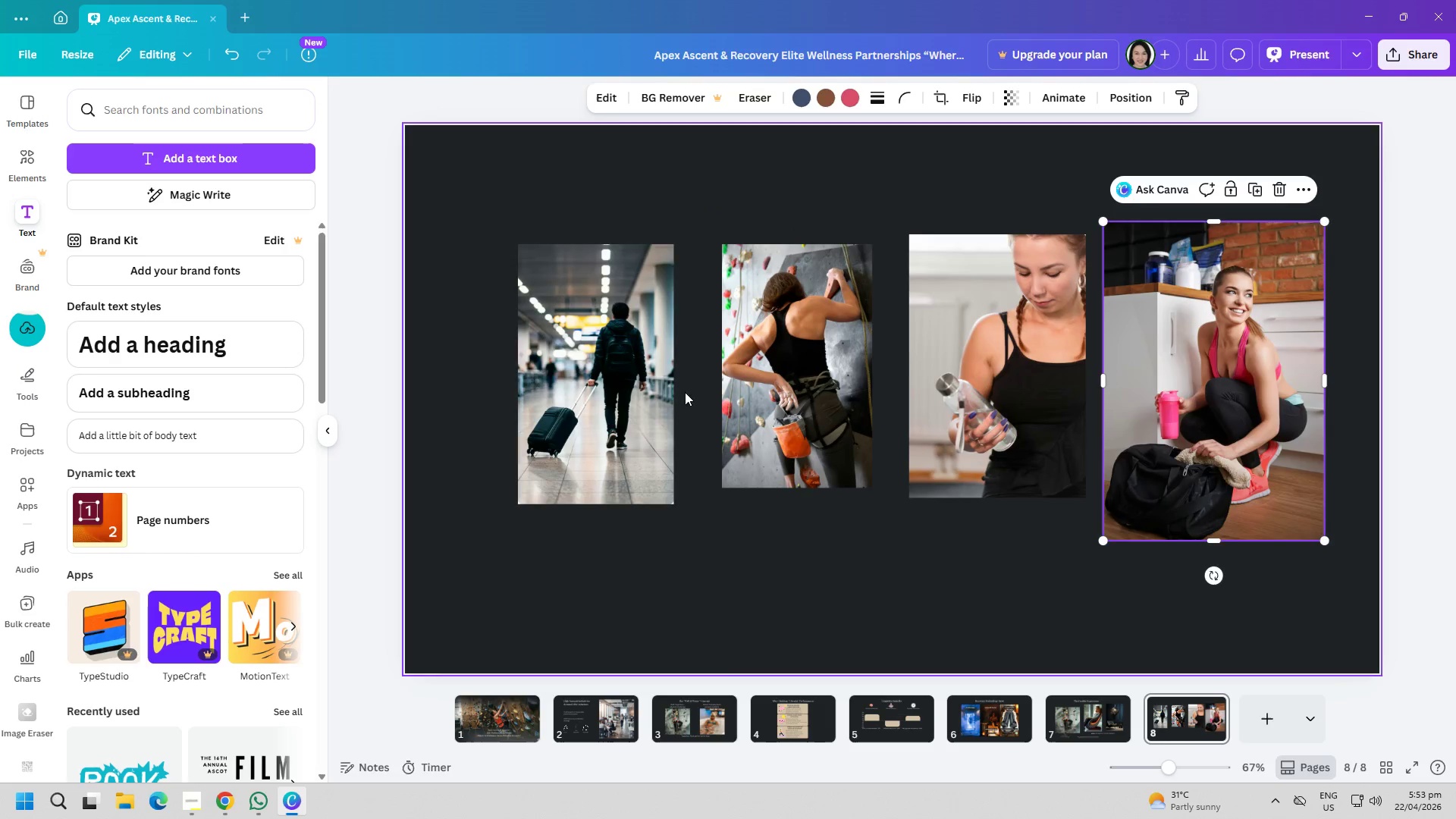 
left_click([644, 399])
 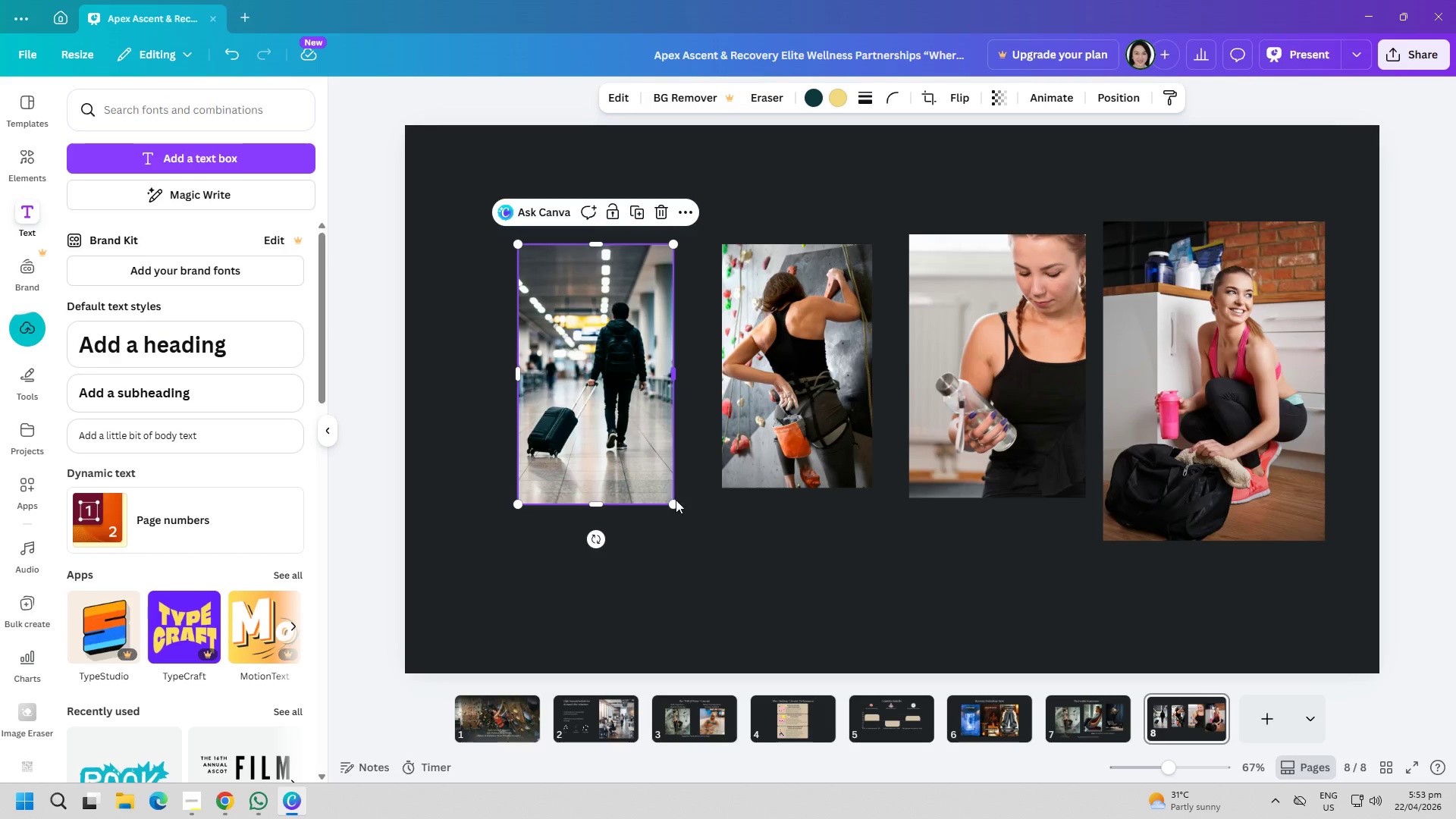 
left_click_drag(start_coordinate=[671, 503], to_coordinate=[595, 435])
 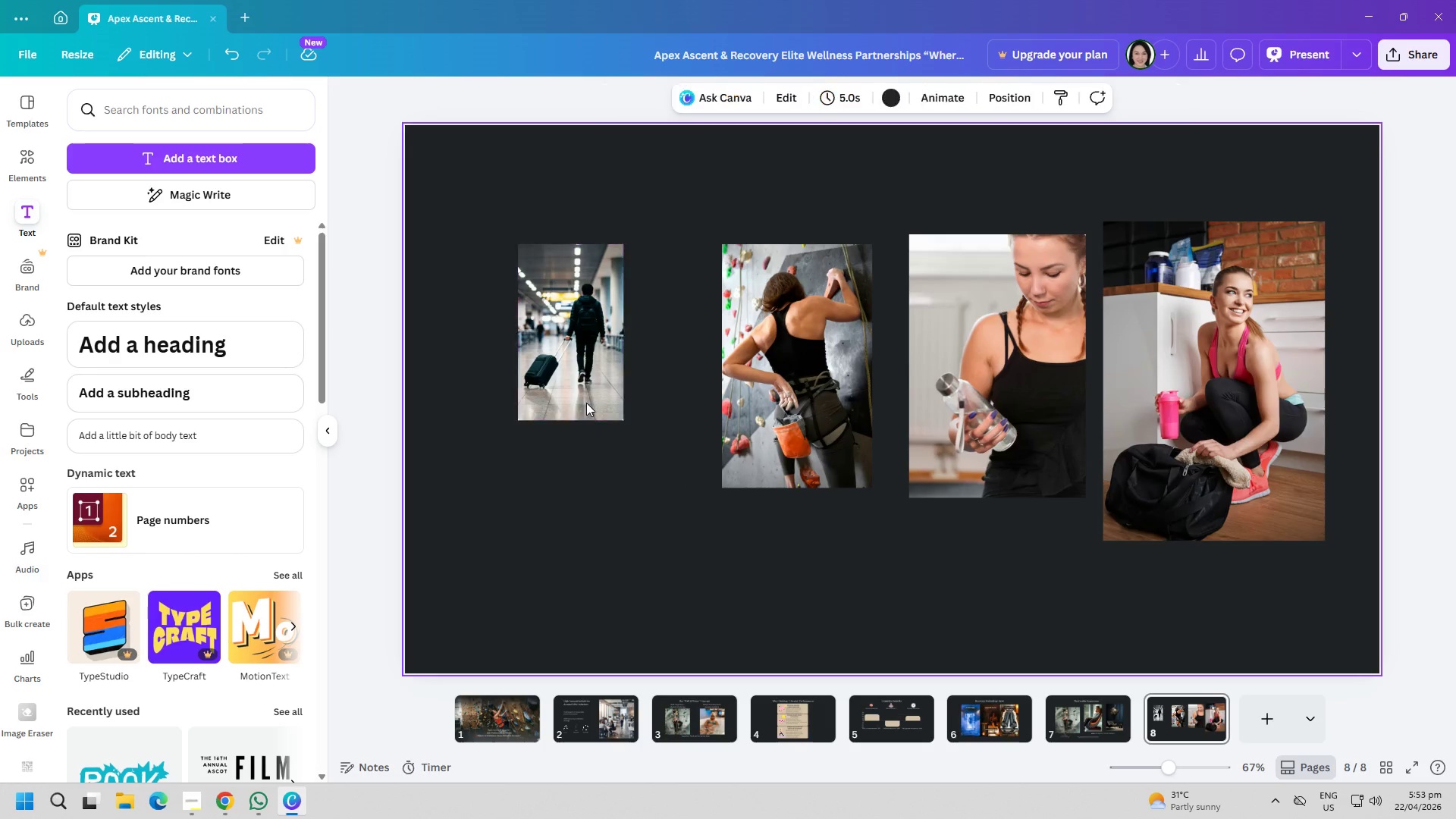 
left_click_drag(start_coordinate=[569, 314], to_coordinate=[507, 338])
 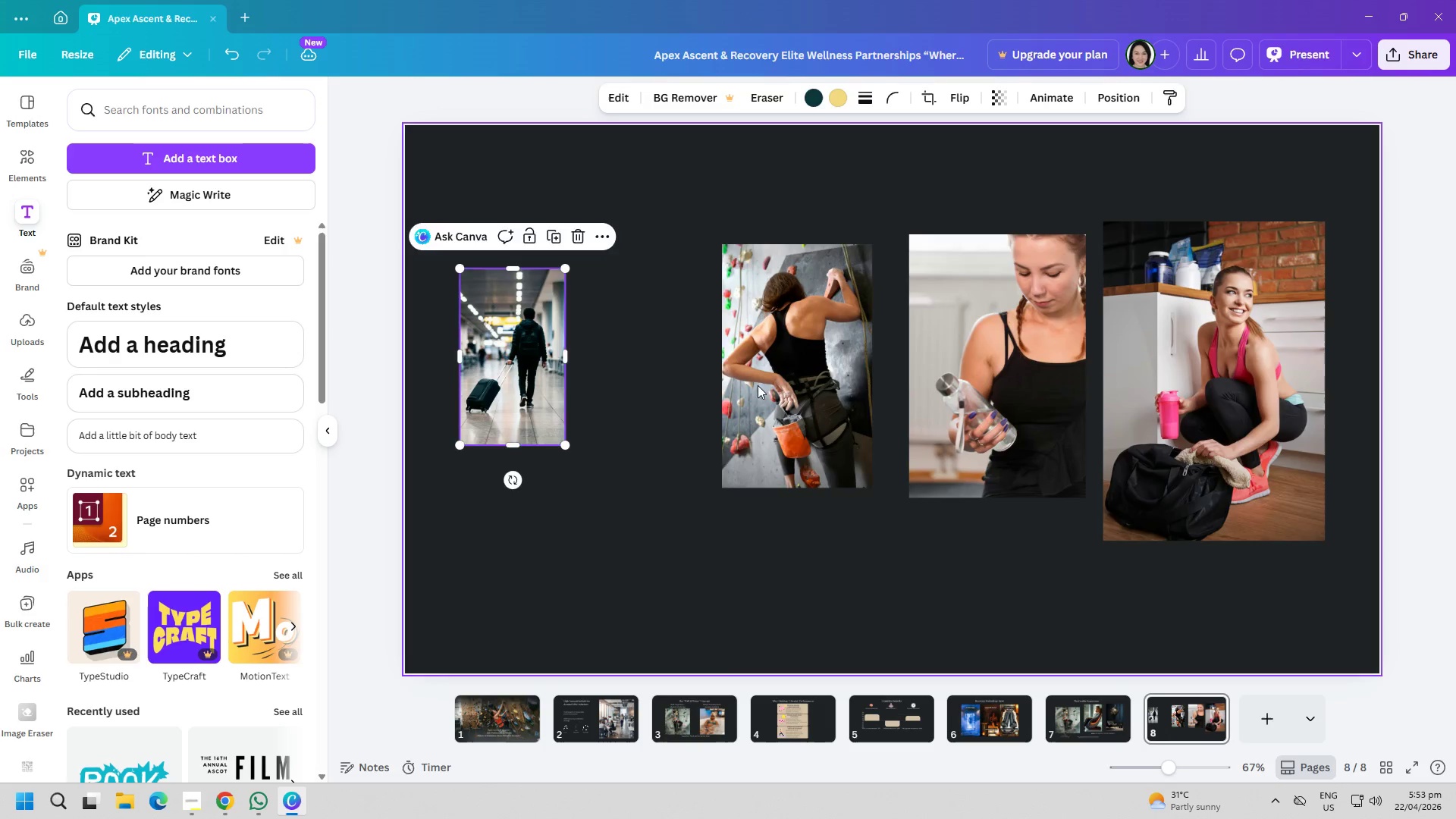 
left_click_drag(start_coordinate=[821, 391], to_coordinate=[764, 394])
 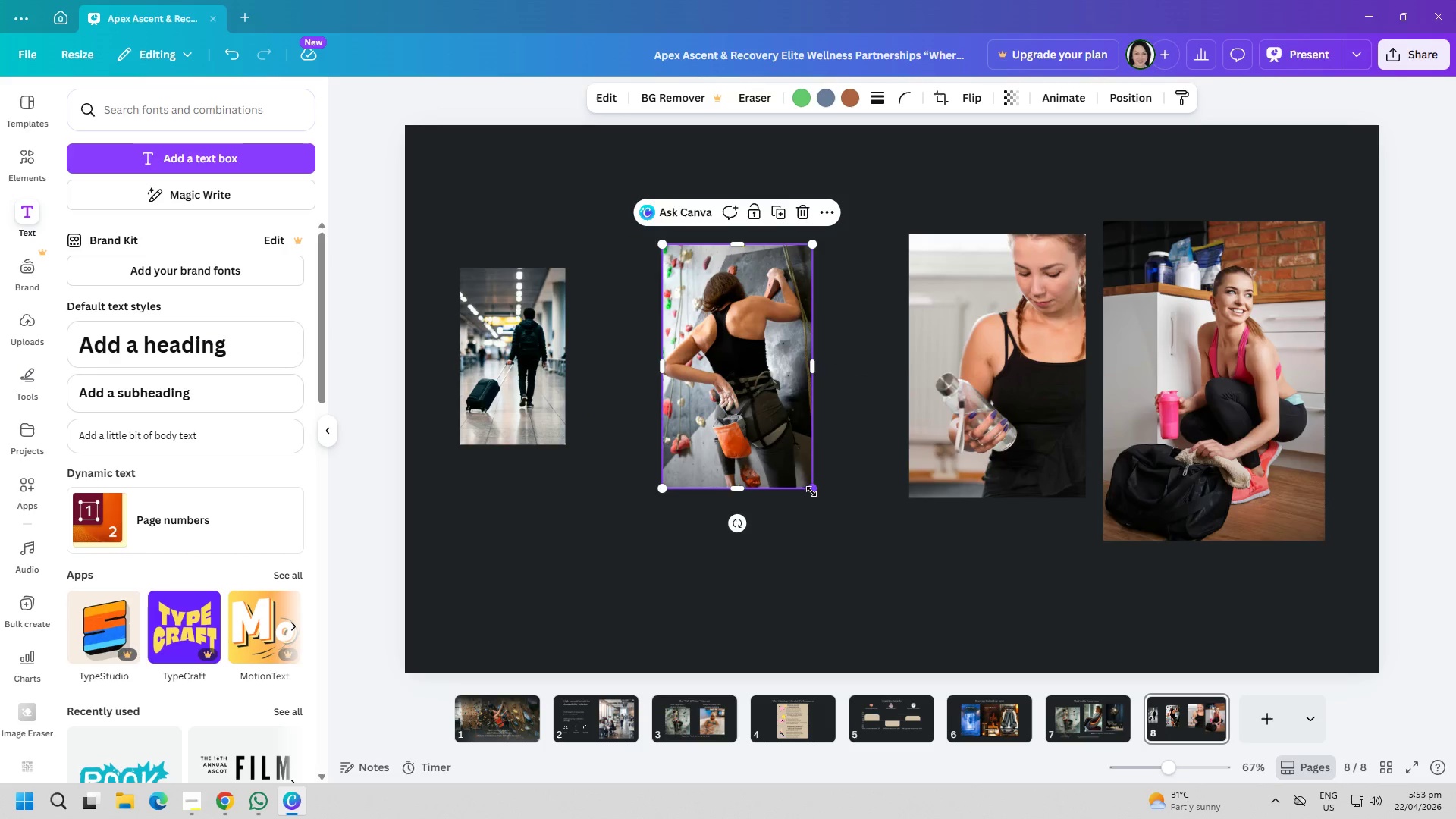 
left_click_drag(start_coordinate=[809, 491], to_coordinate=[734, 434])
 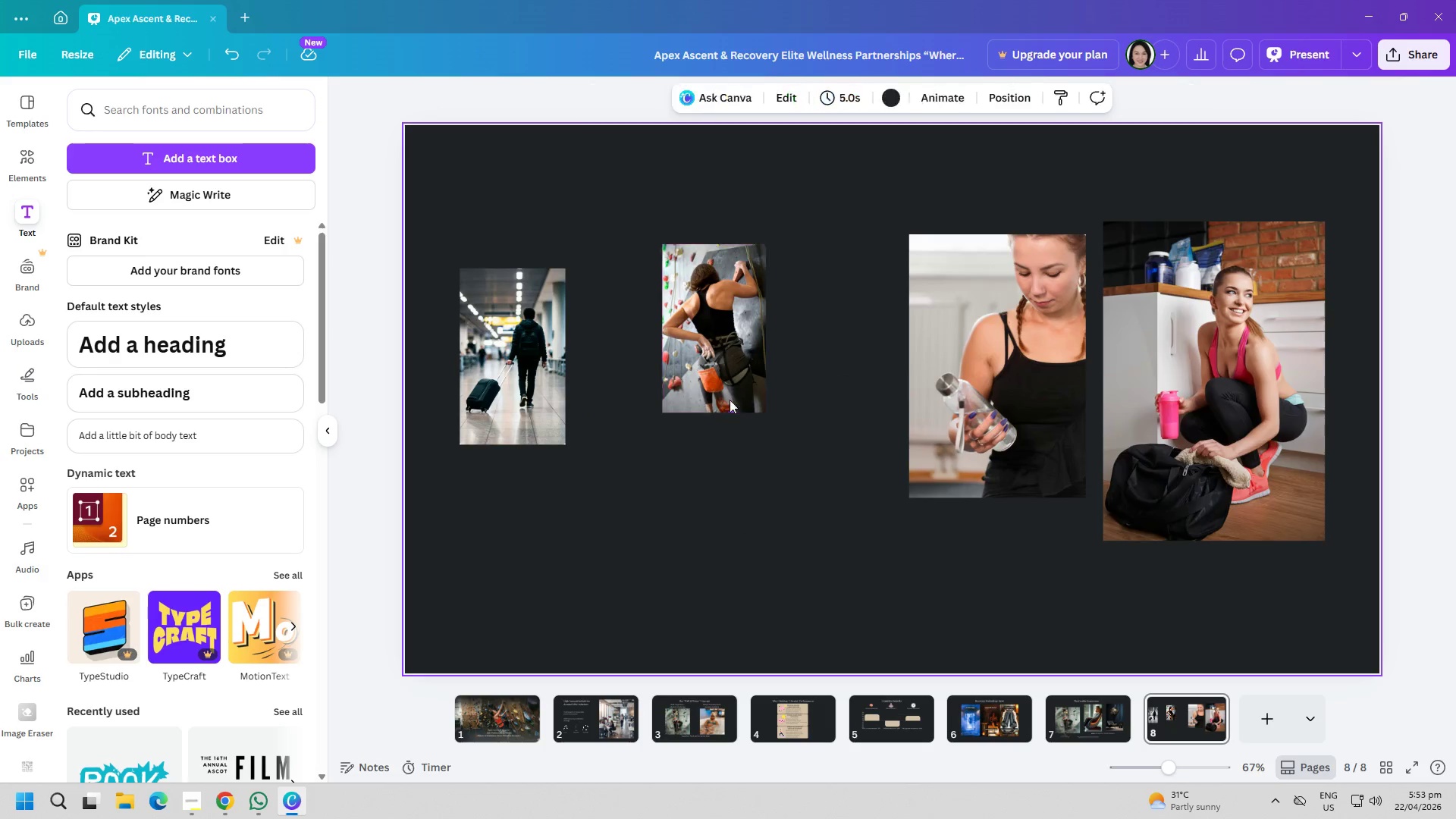 
left_click_drag(start_coordinate=[714, 330], to_coordinate=[709, 367])
 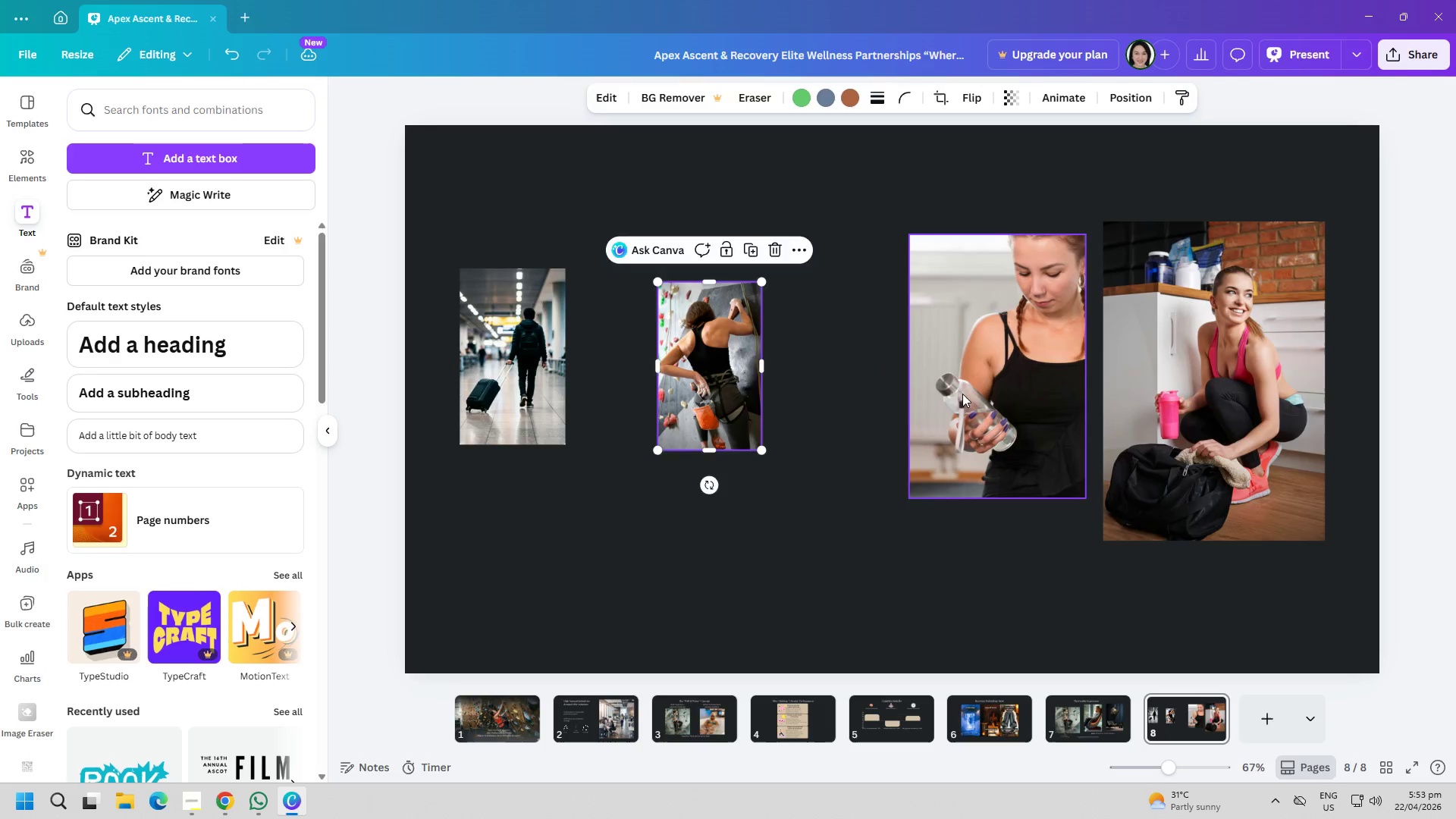 
left_click_drag(start_coordinate=[969, 396], to_coordinate=[884, 401])
 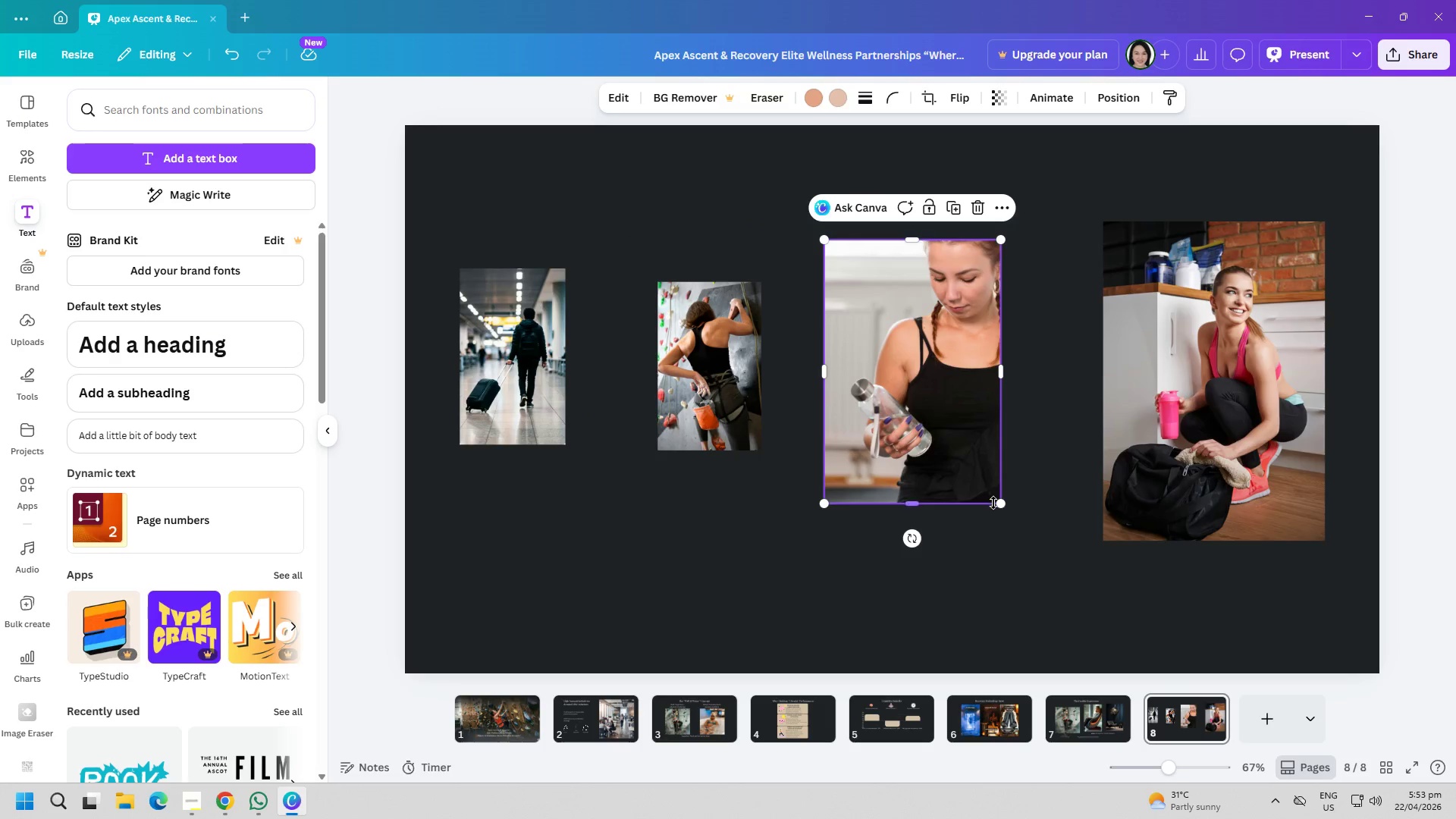 
left_click_drag(start_coordinate=[998, 507], to_coordinate=[937, 473])
 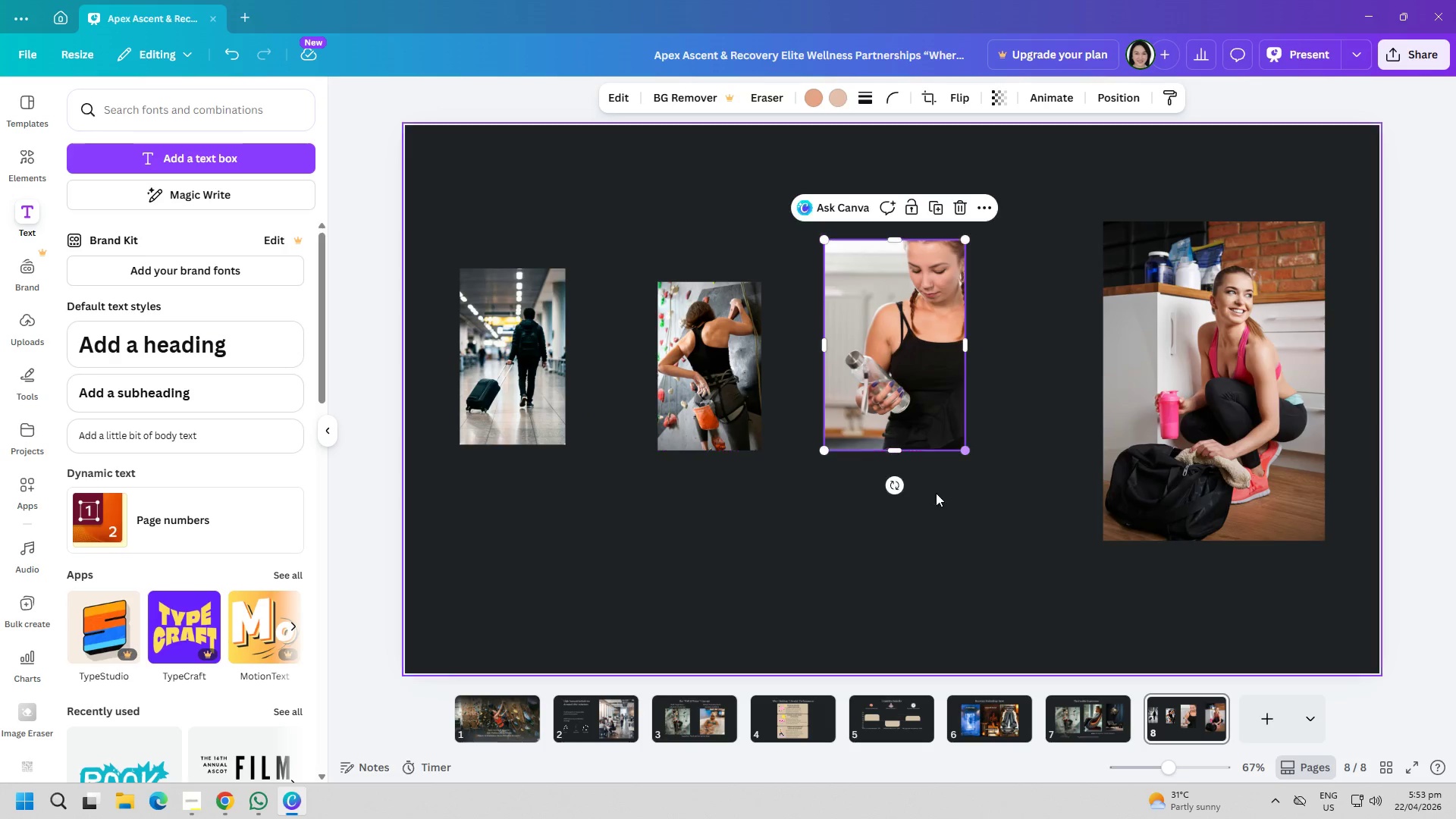 
left_click_drag(start_coordinate=[942, 557], to_coordinate=[946, 551])
 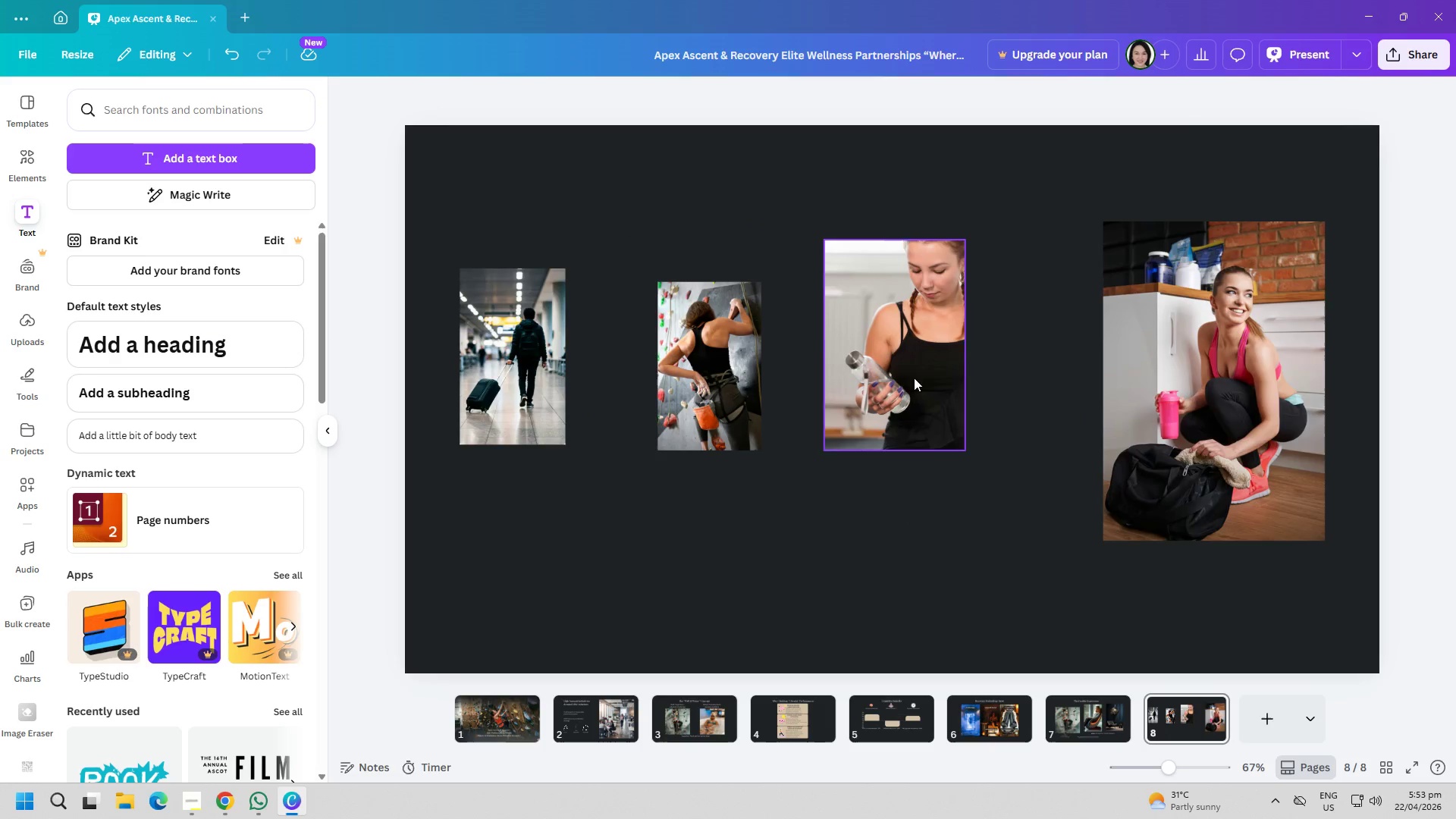 
left_click_drag(start_coordinate=[914, 378], to_coordinate=[908, 397])
 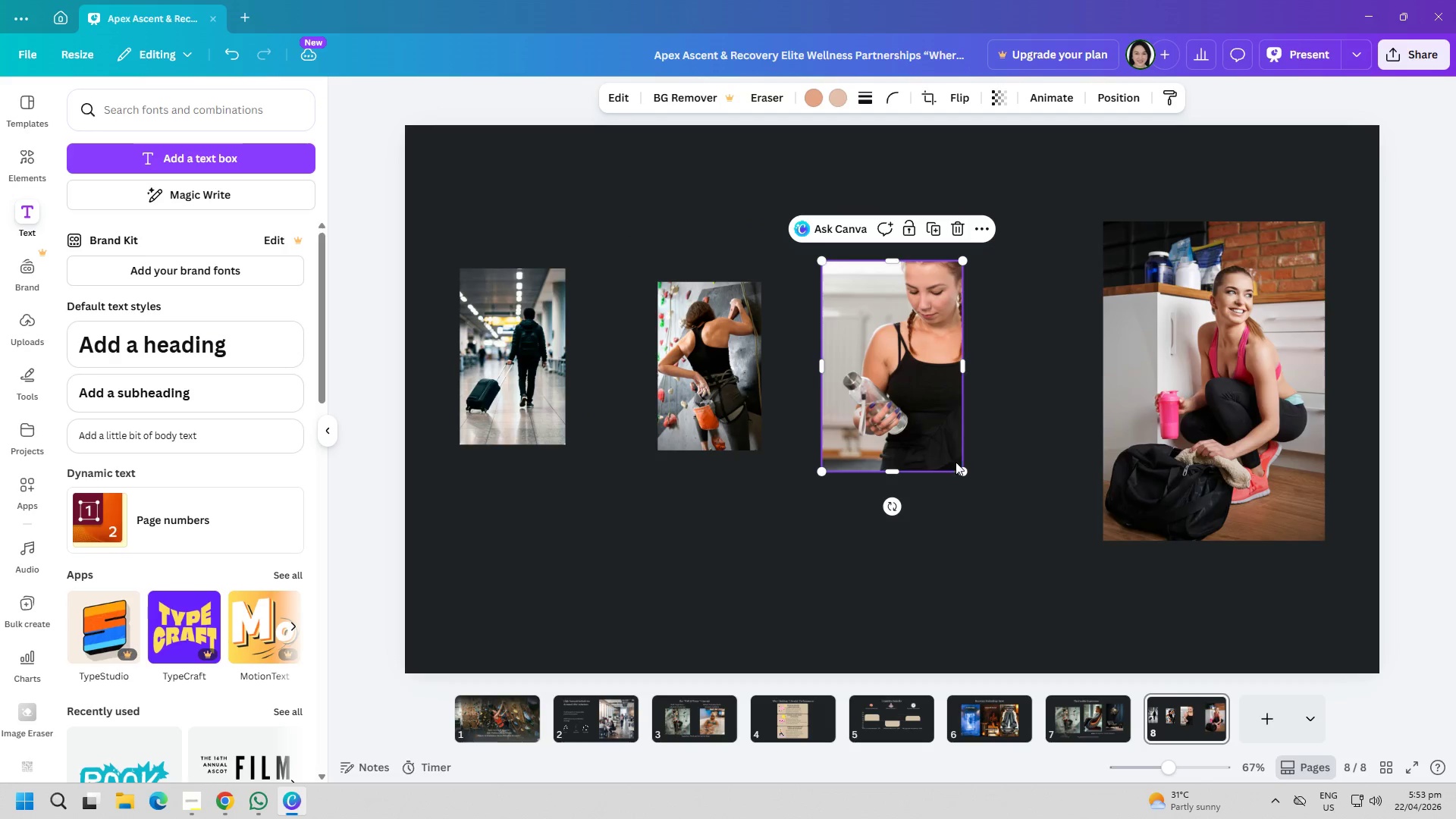 
left_click_drag(start_coordinate=[962, 469], to_coordinate=[934, 432])
 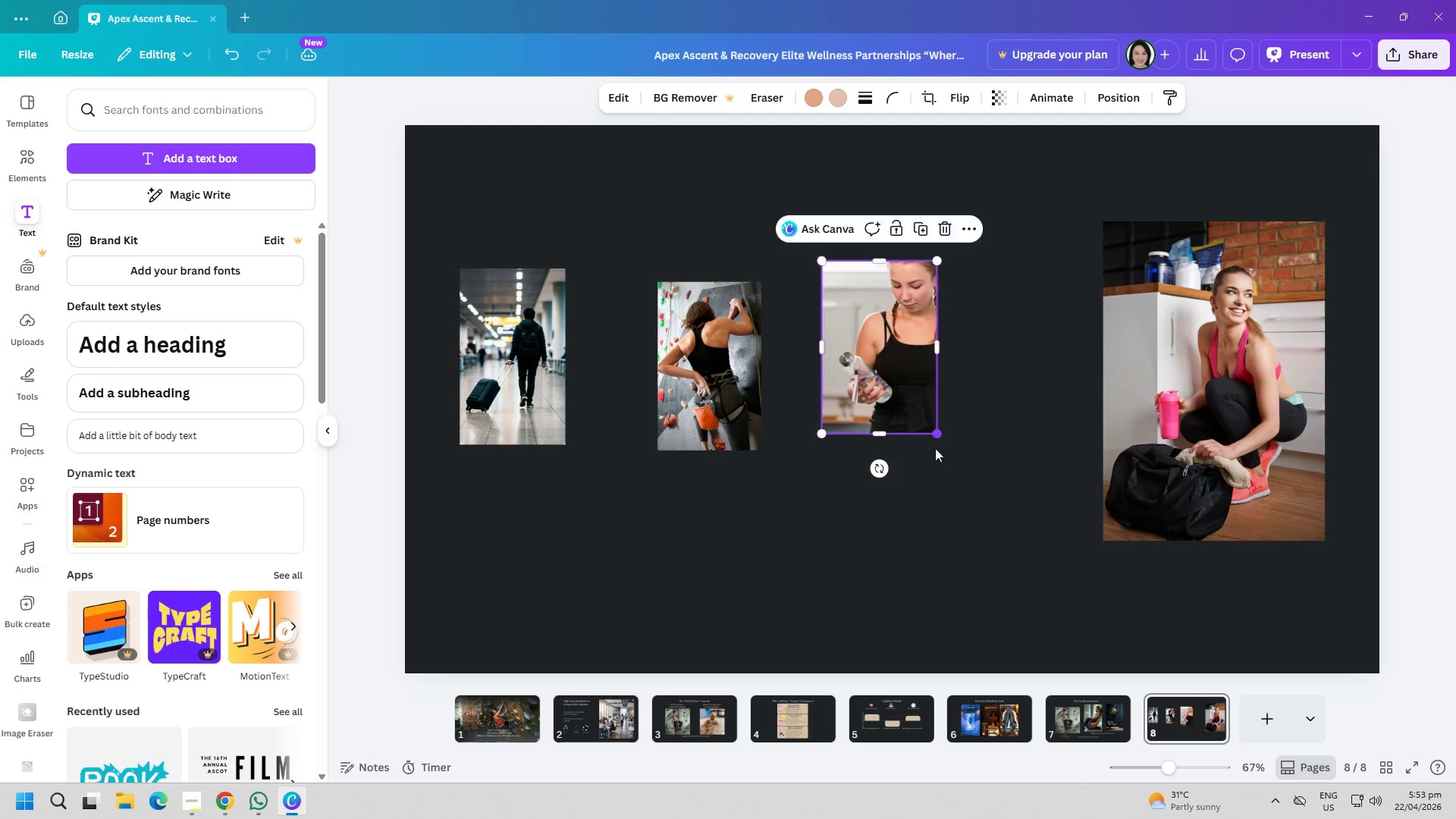 
left_click_drag(start_coordinate=[937, 532], to_coordinate=[936, 524])
 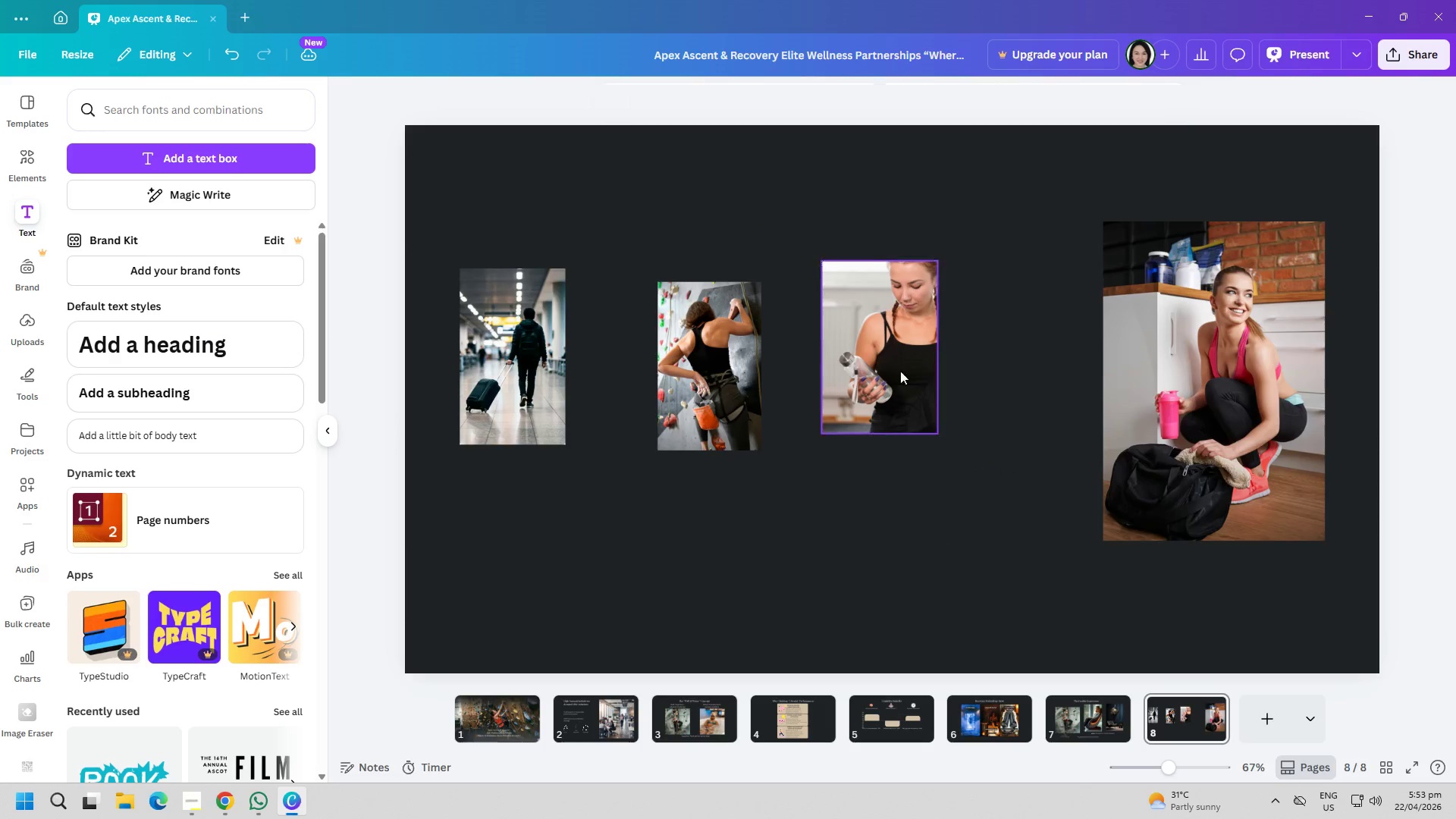 
left_click_drag(start_coordinate=[900, 371], to_coordinate=[901, 416])
 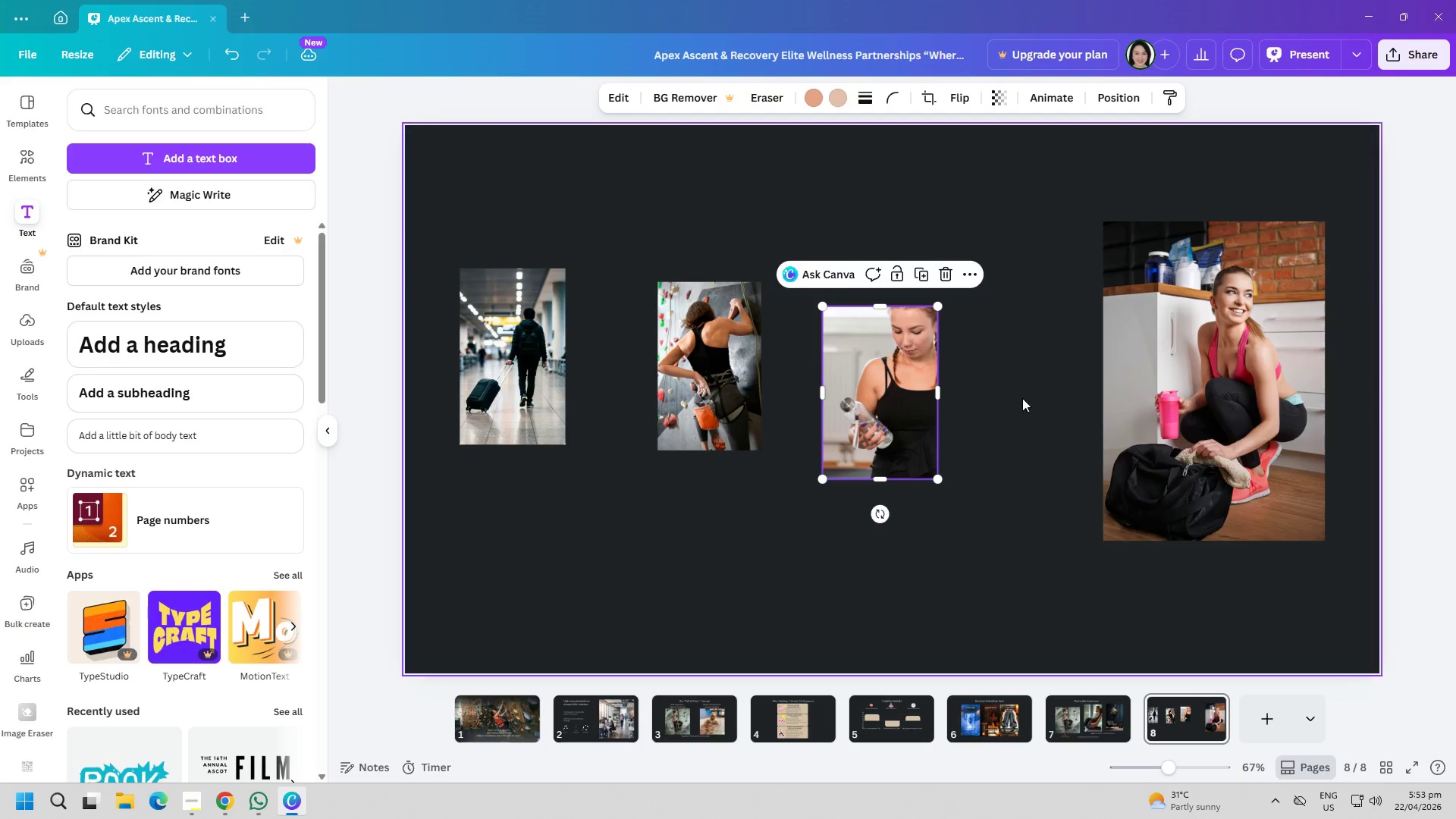 
left_click_drag(start_coordinate=[1171, 414], to_coordinate=[1091, 410])
 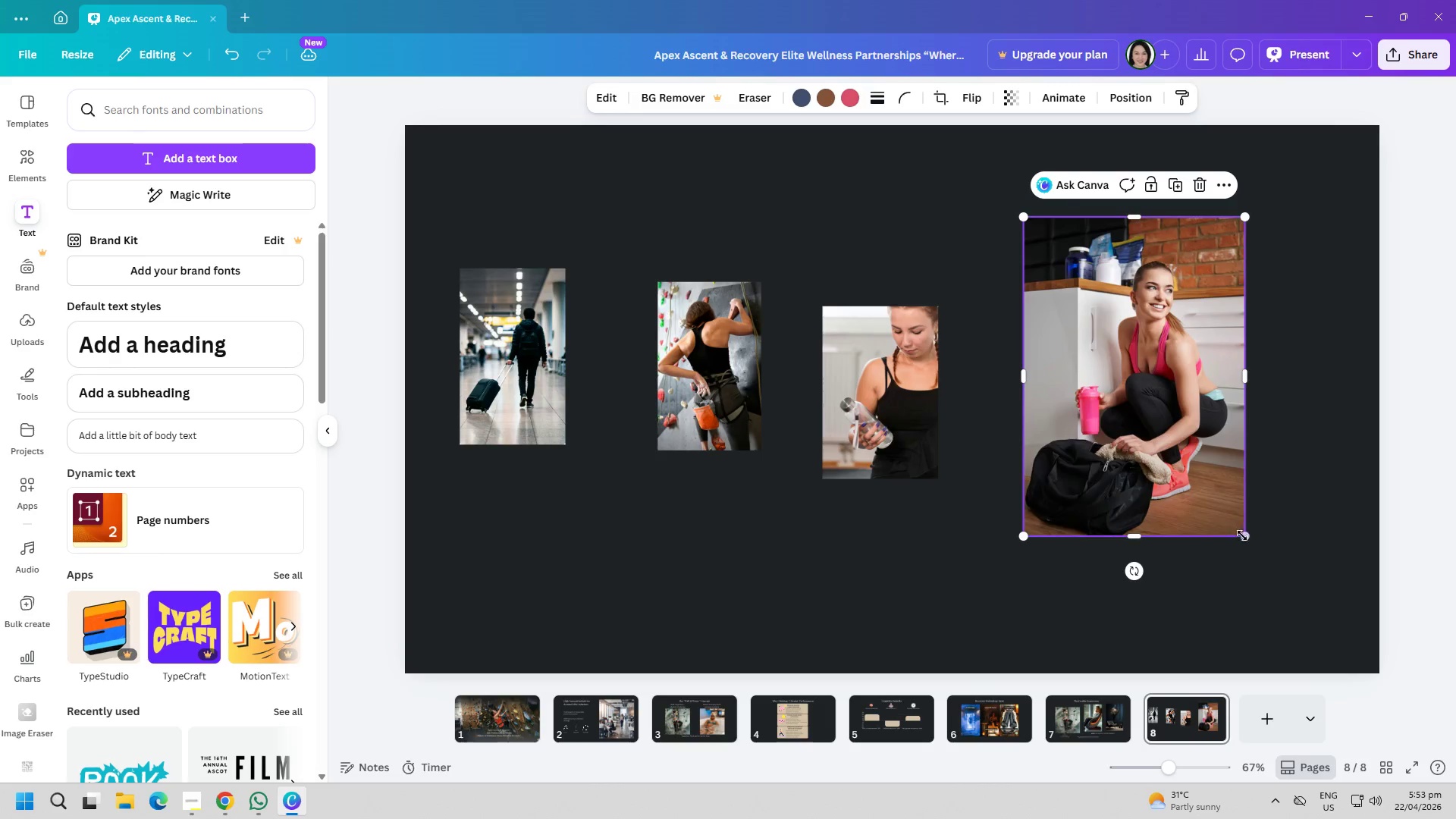 
left_click_drag(start_coordinate=[1247, 539], to_coordinate=[1144, 434])
 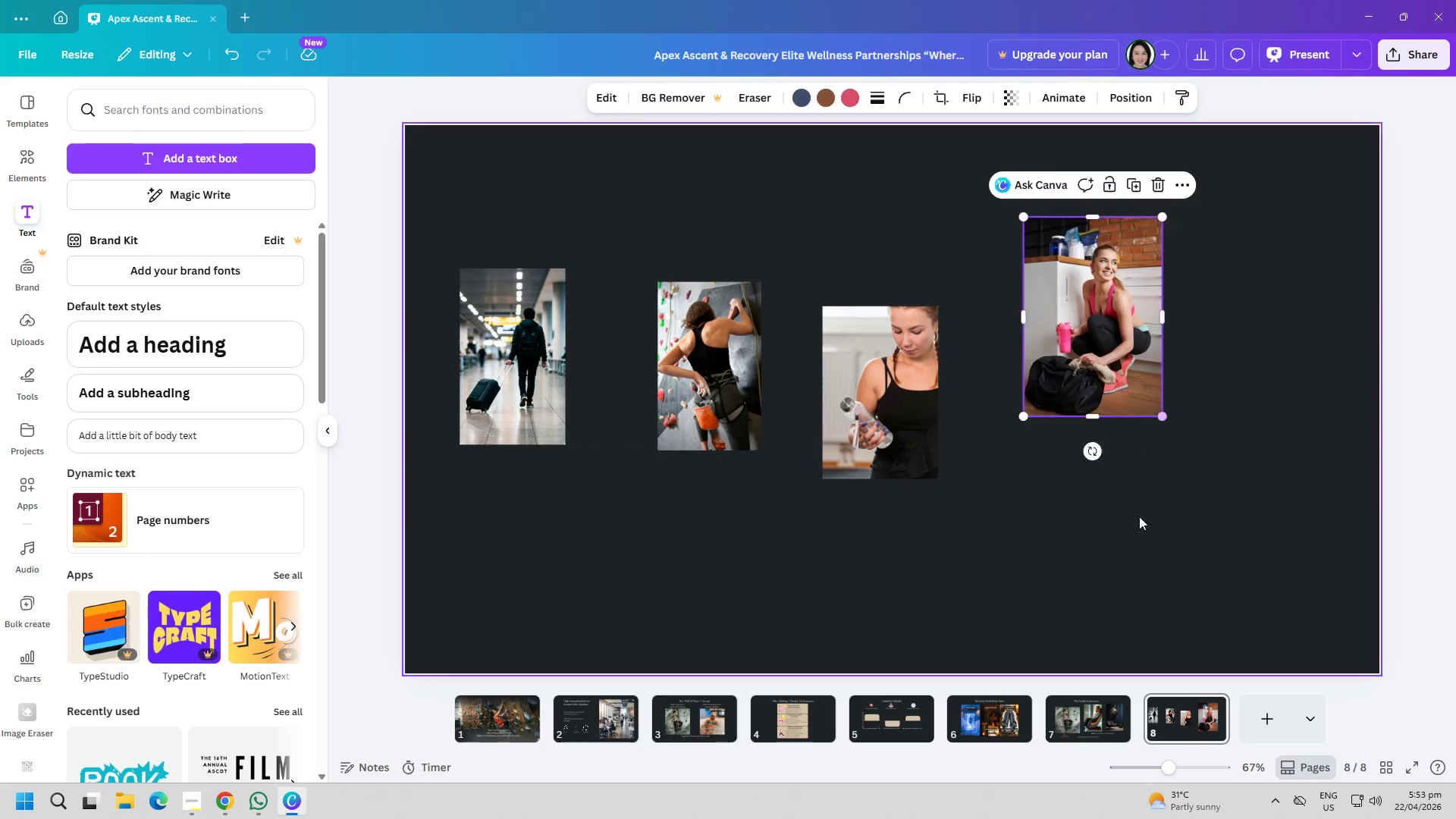 
left_click_drag(start_coordinate=[1127, 542], to_coordinate=[1128, 531])
 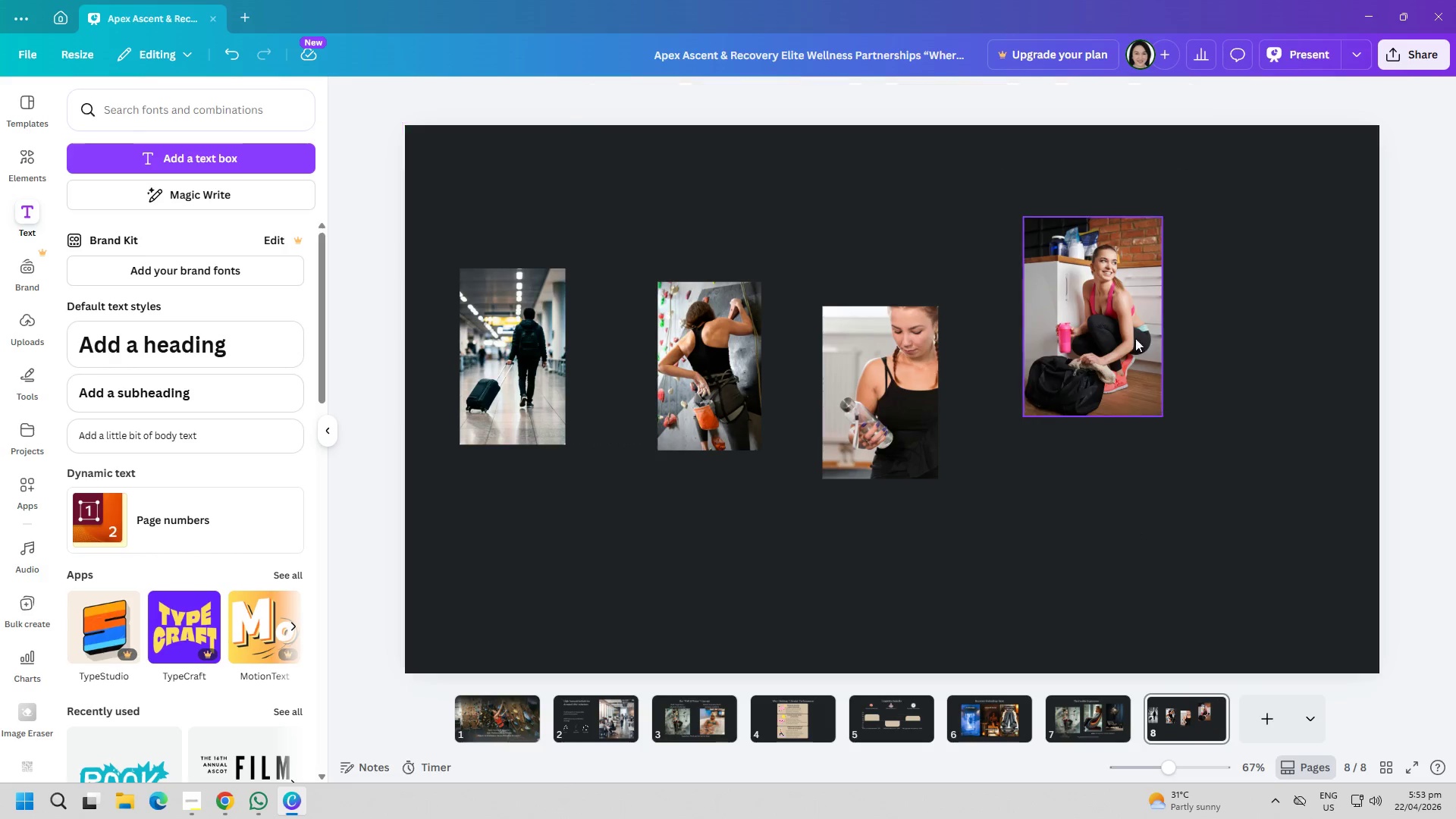 
left_click_drag(start_coordinate=[1128, 314], to_coordinate=[1105, 389])
 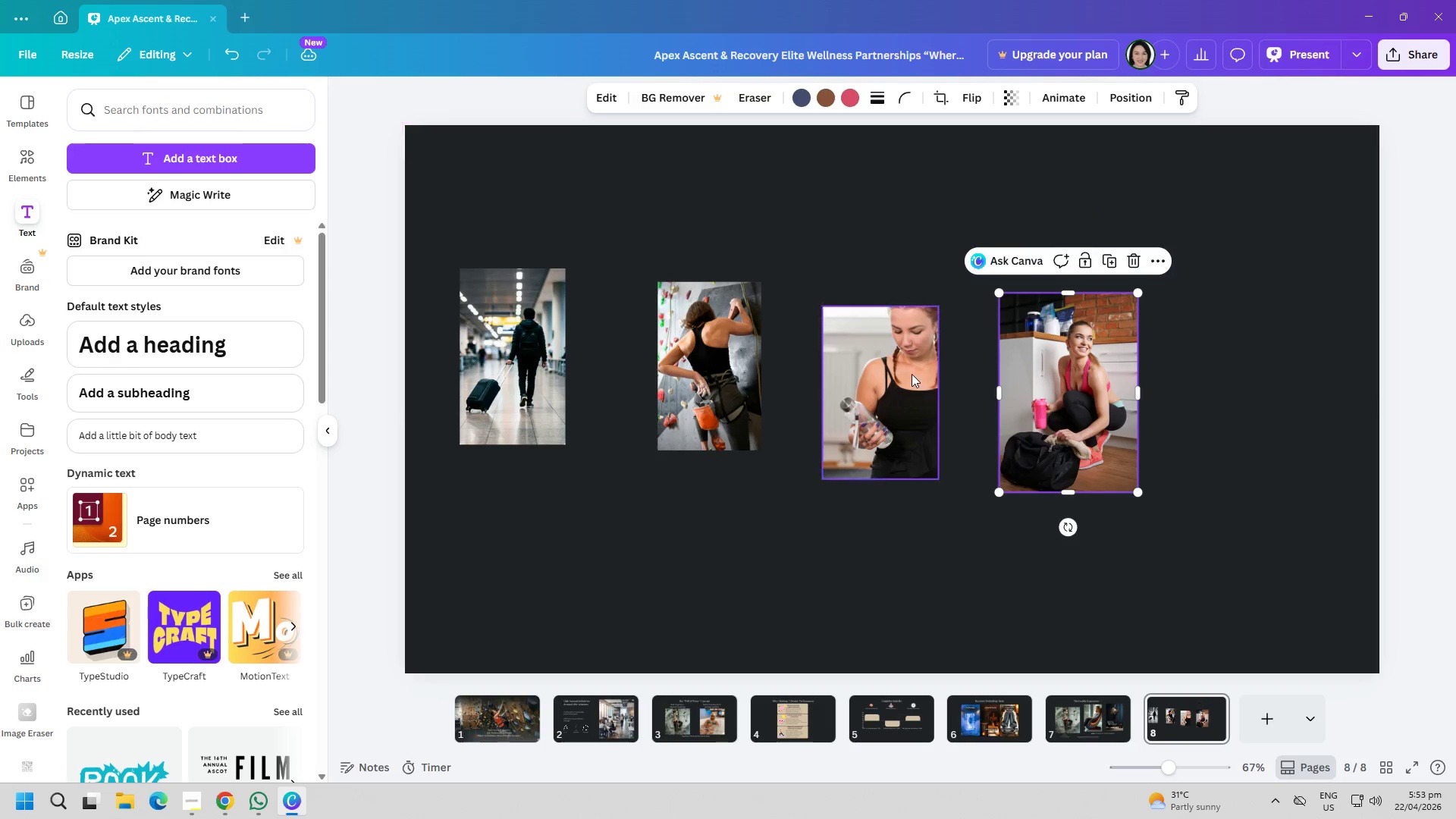 
left_click_drag(start_coordinate=[912, 374], to_coordinate=[907, 352])
 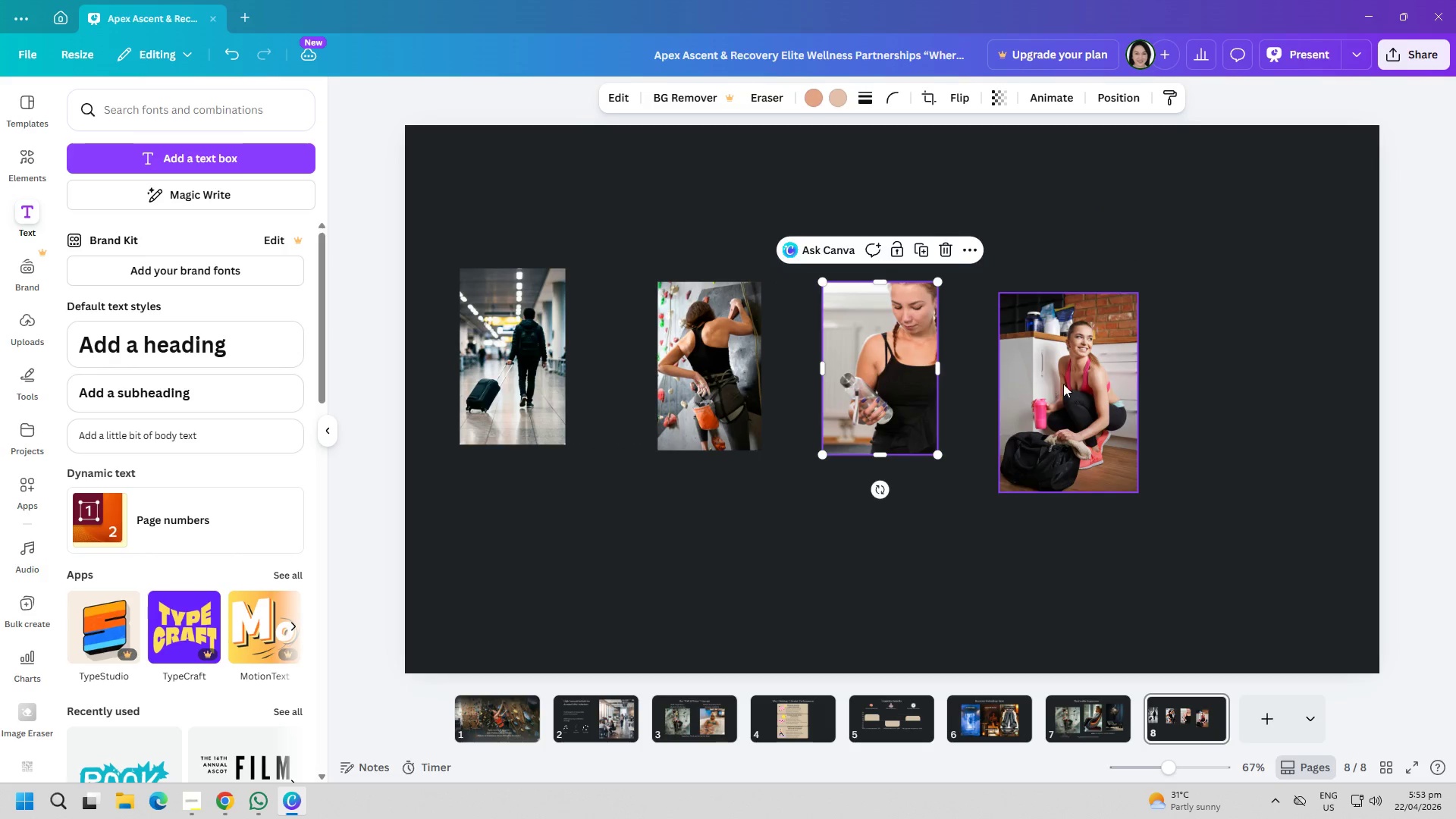 
left_click_drag(start_coordinate=[1063, 384], to_coordinate=[1055, 372])
 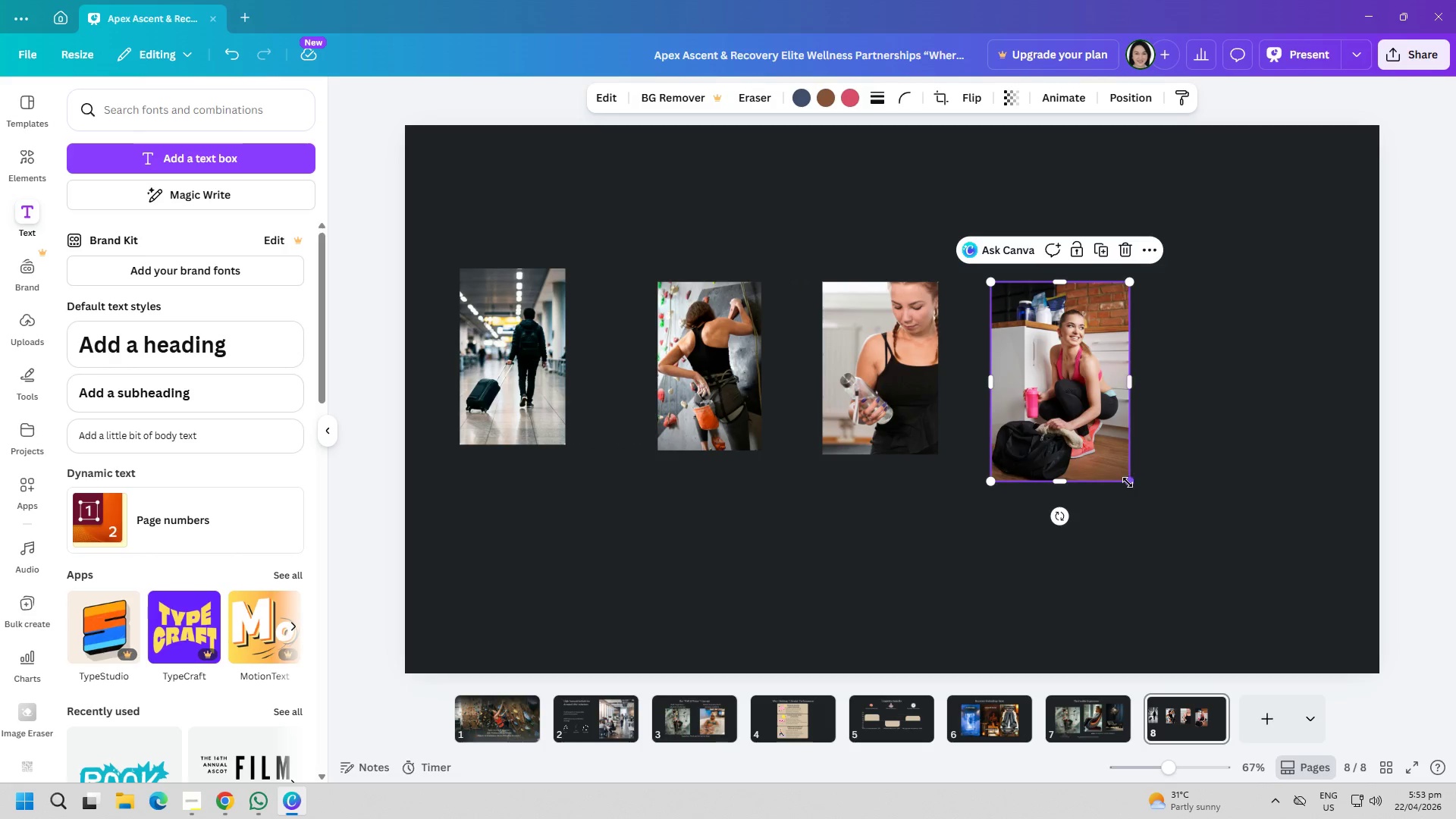 
left_click_drag(start_coordinate=[1128, 482], to_coordinate=[1116, 450])
 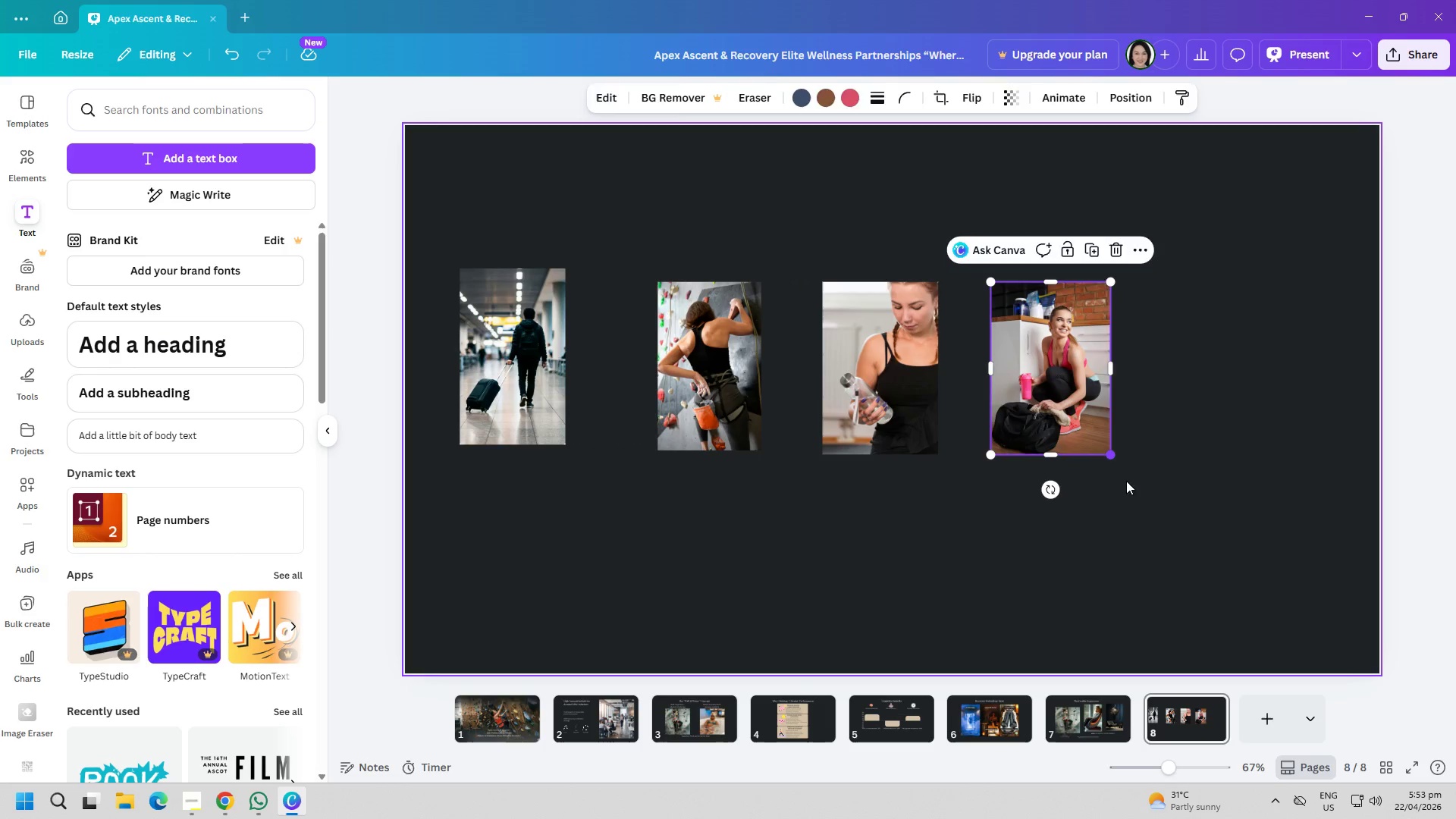 
left_click([1140, 510])
 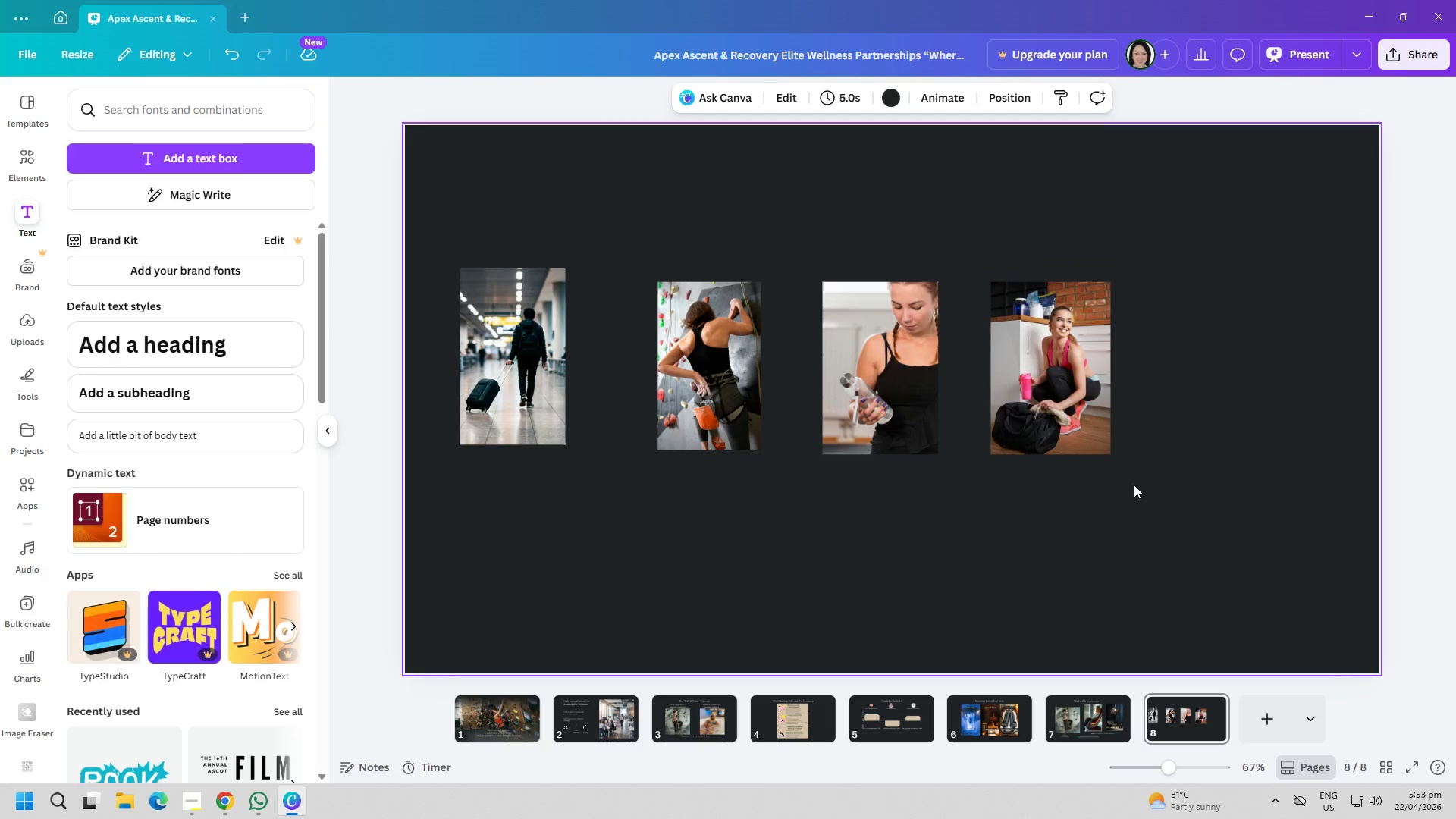 
key(Alt+AltLeft)
 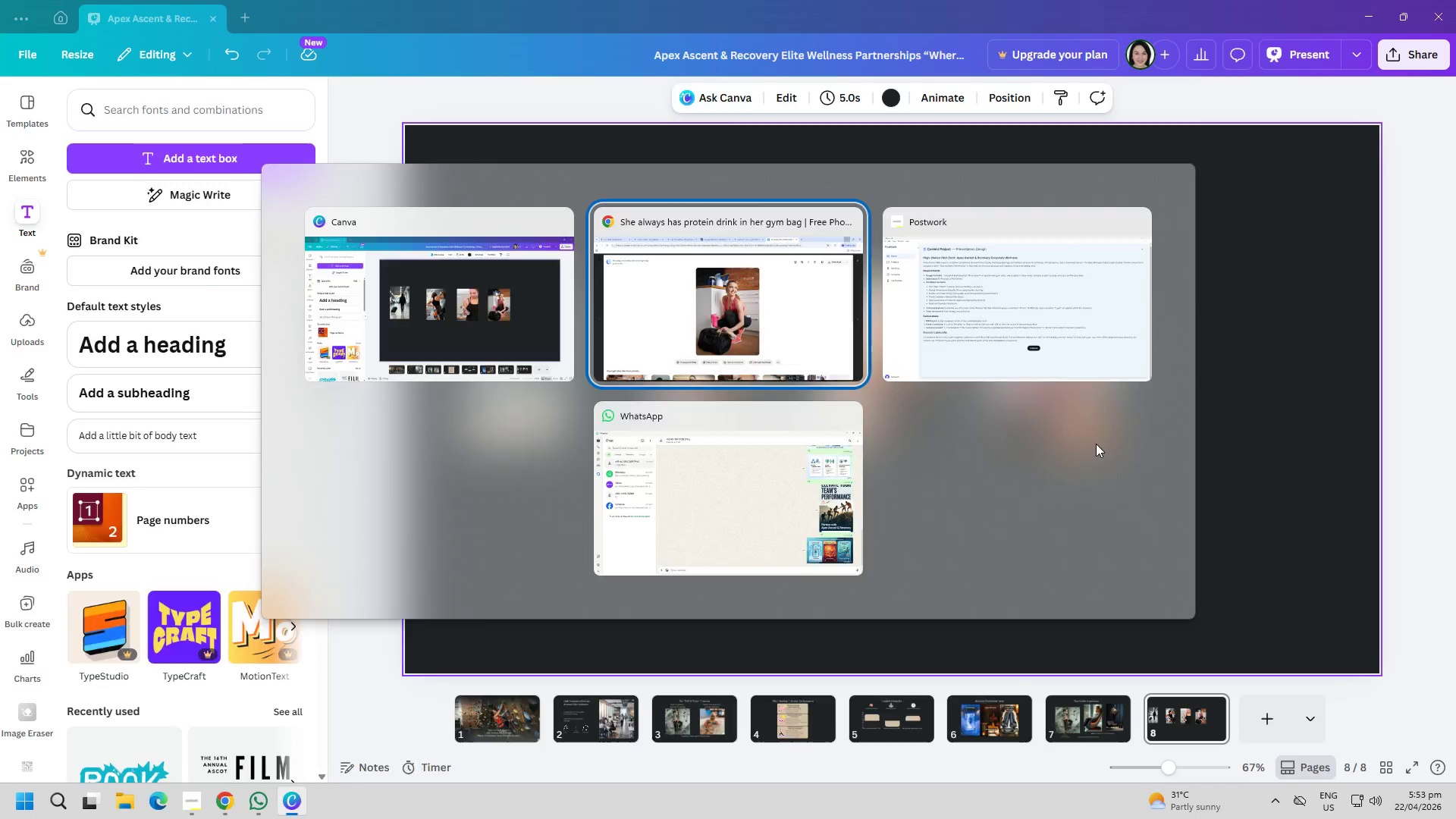 
key(Alt+Tab)
 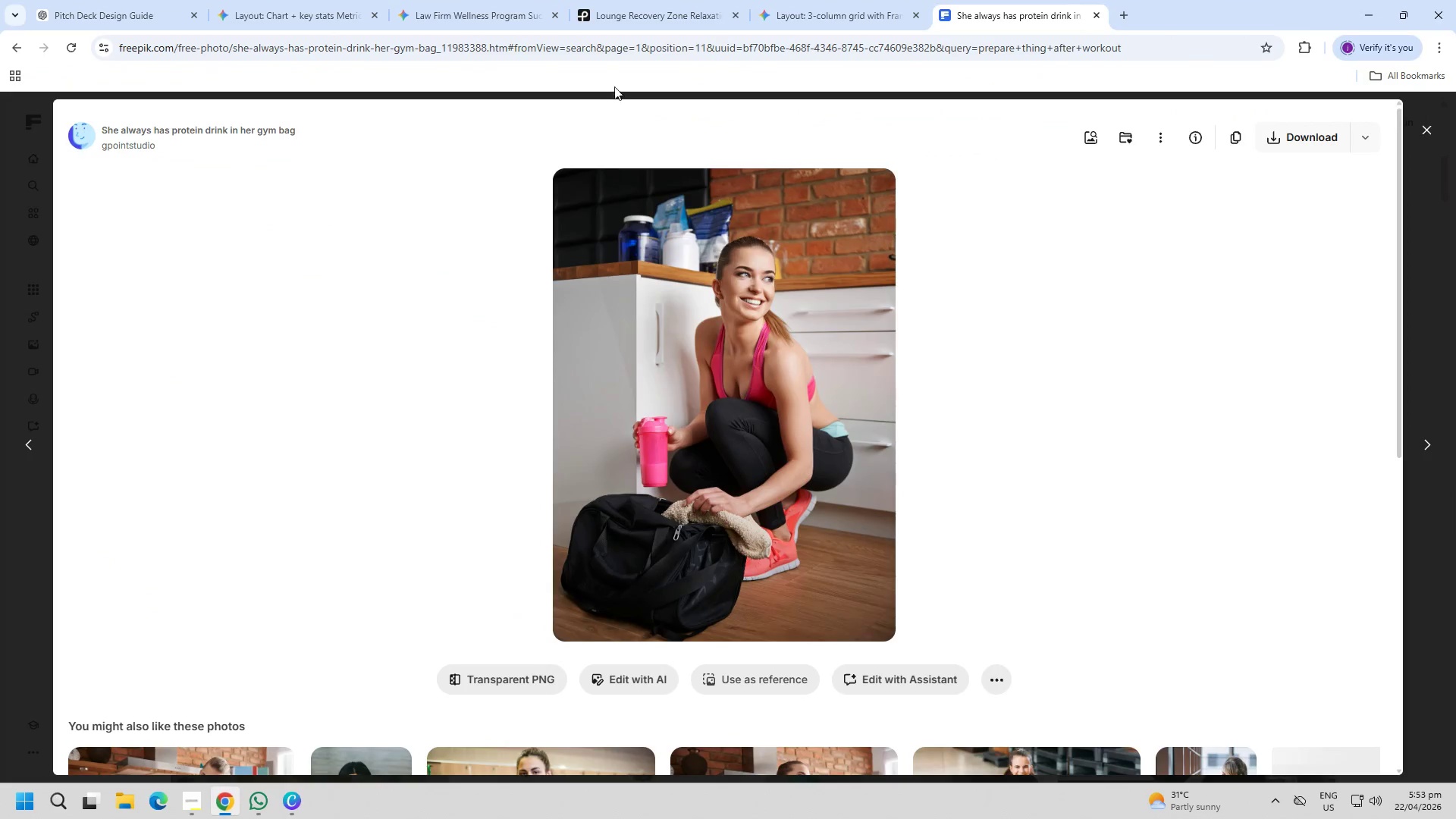 
key(Escape)
 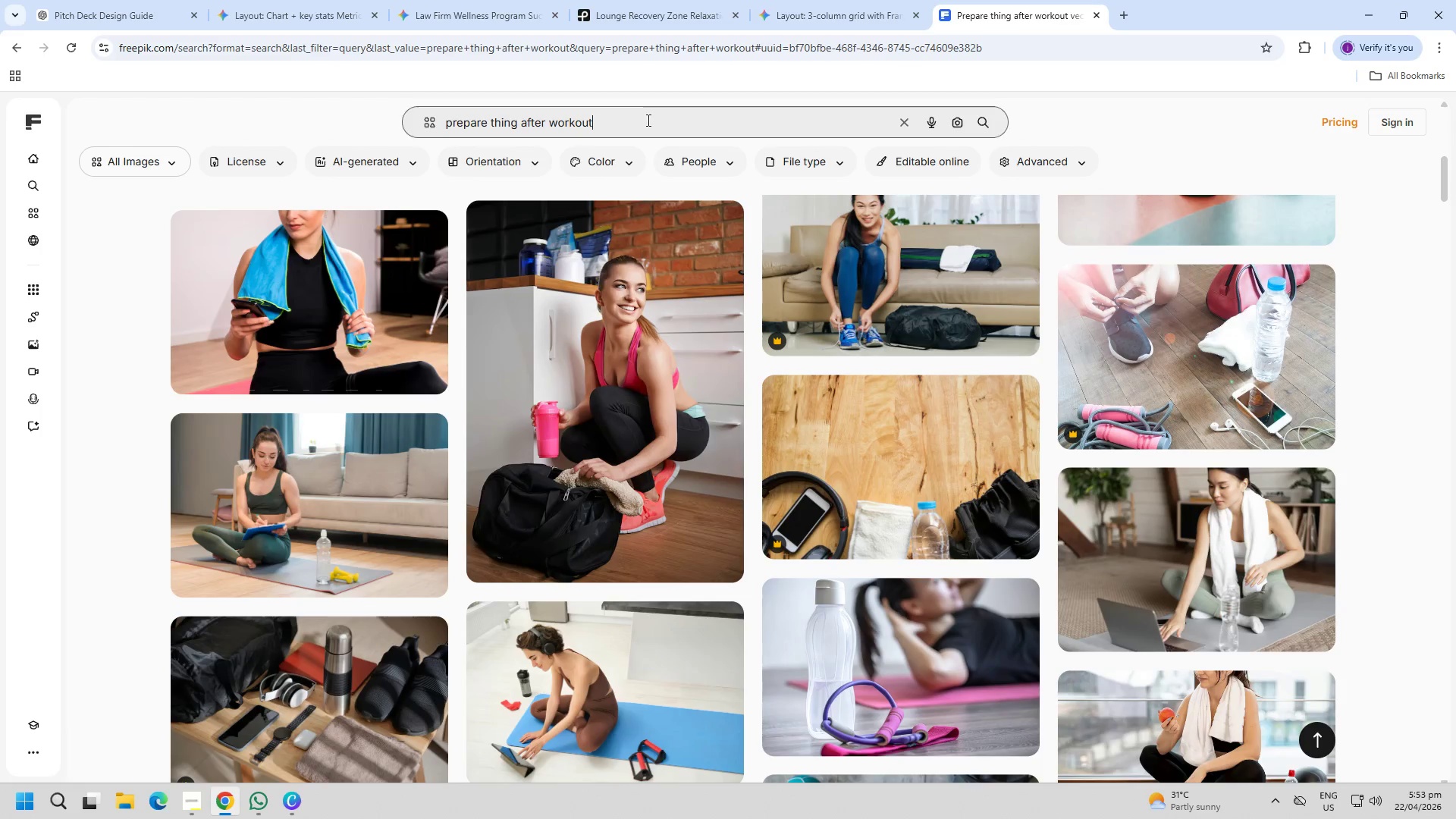 
double_click([647, 120])
 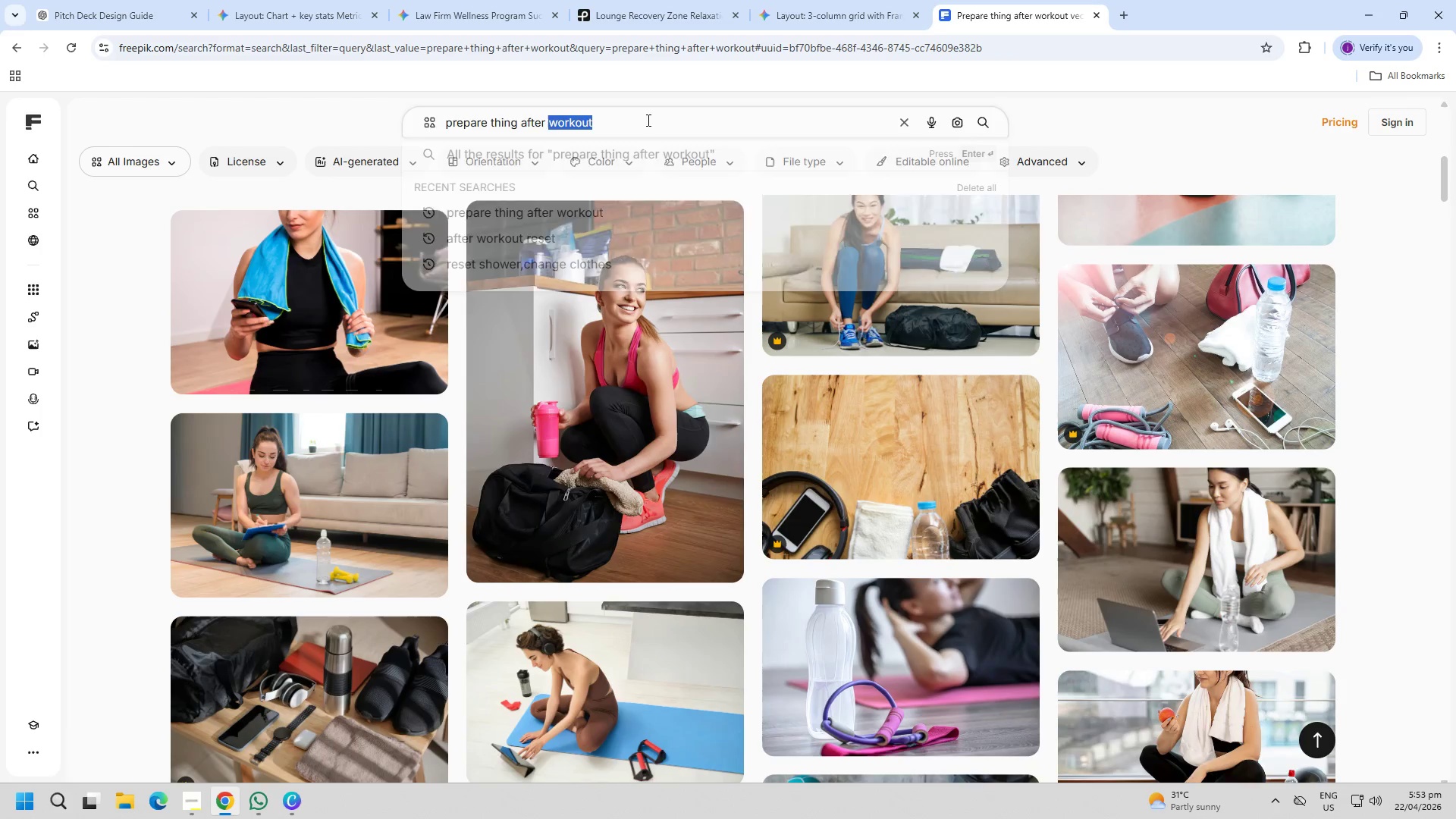 
triple_click([647, 120])
 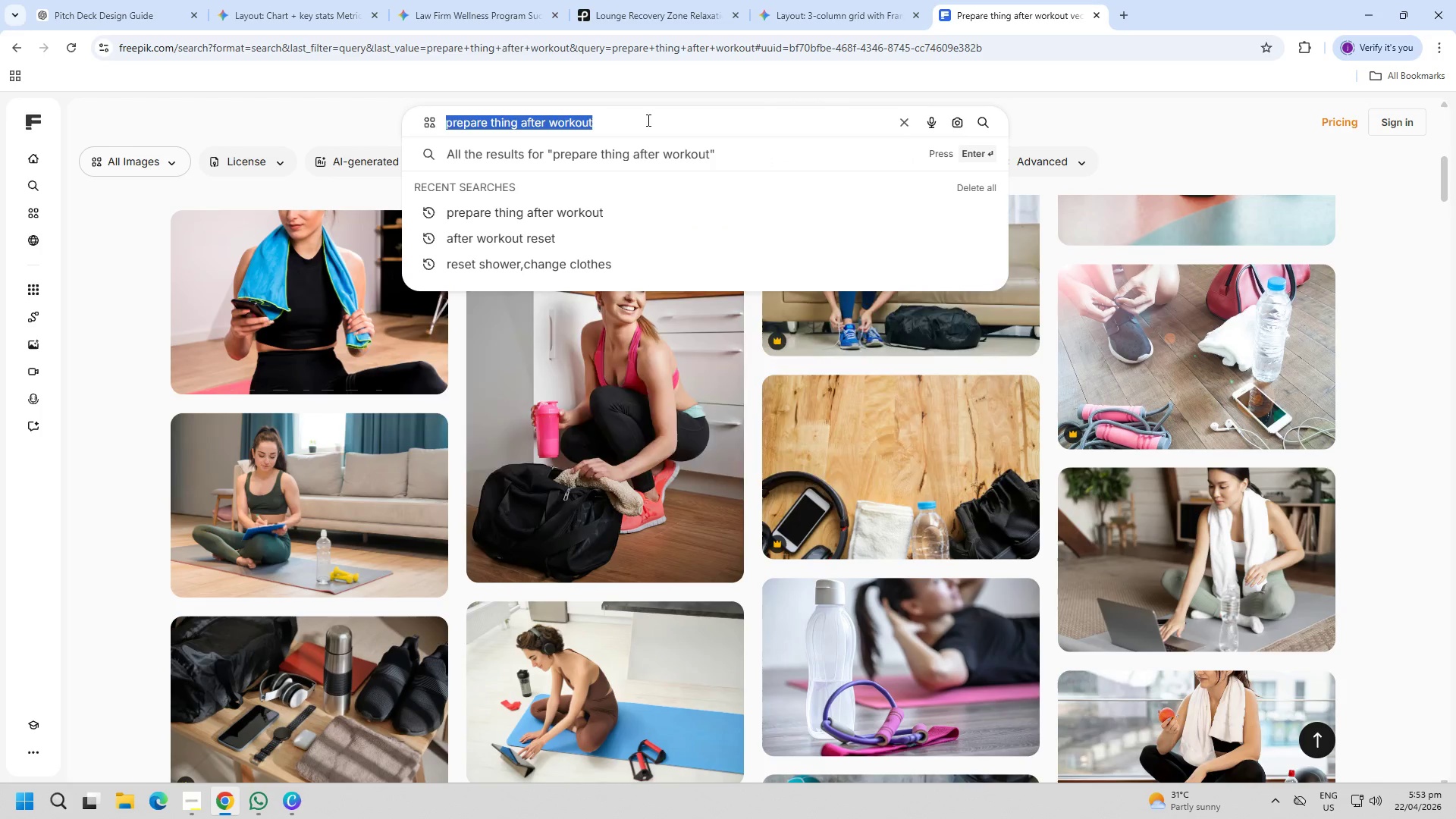 
type(Return to wr)
key(Backspace)
type(ork)
 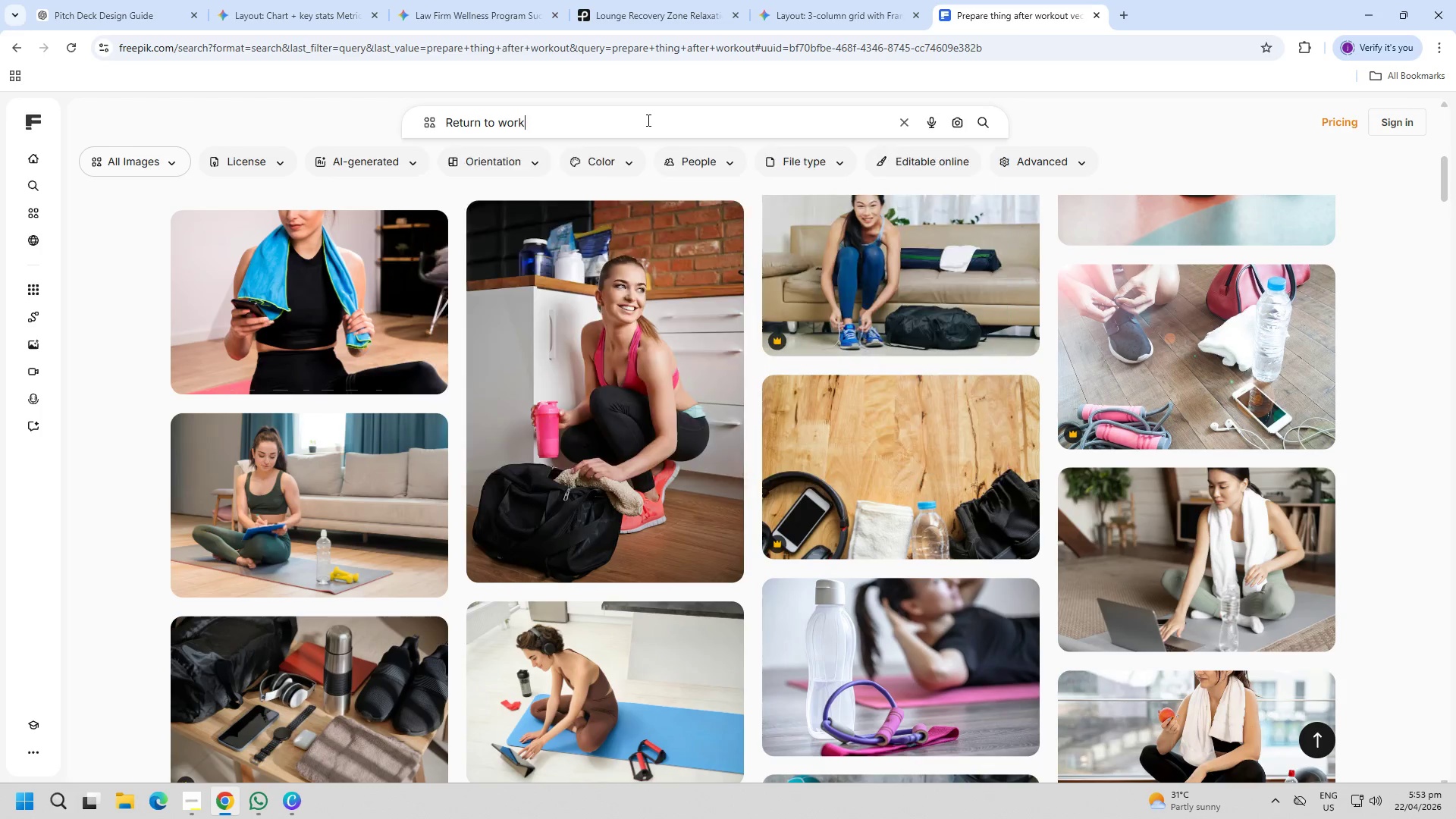 
key(Enter)
 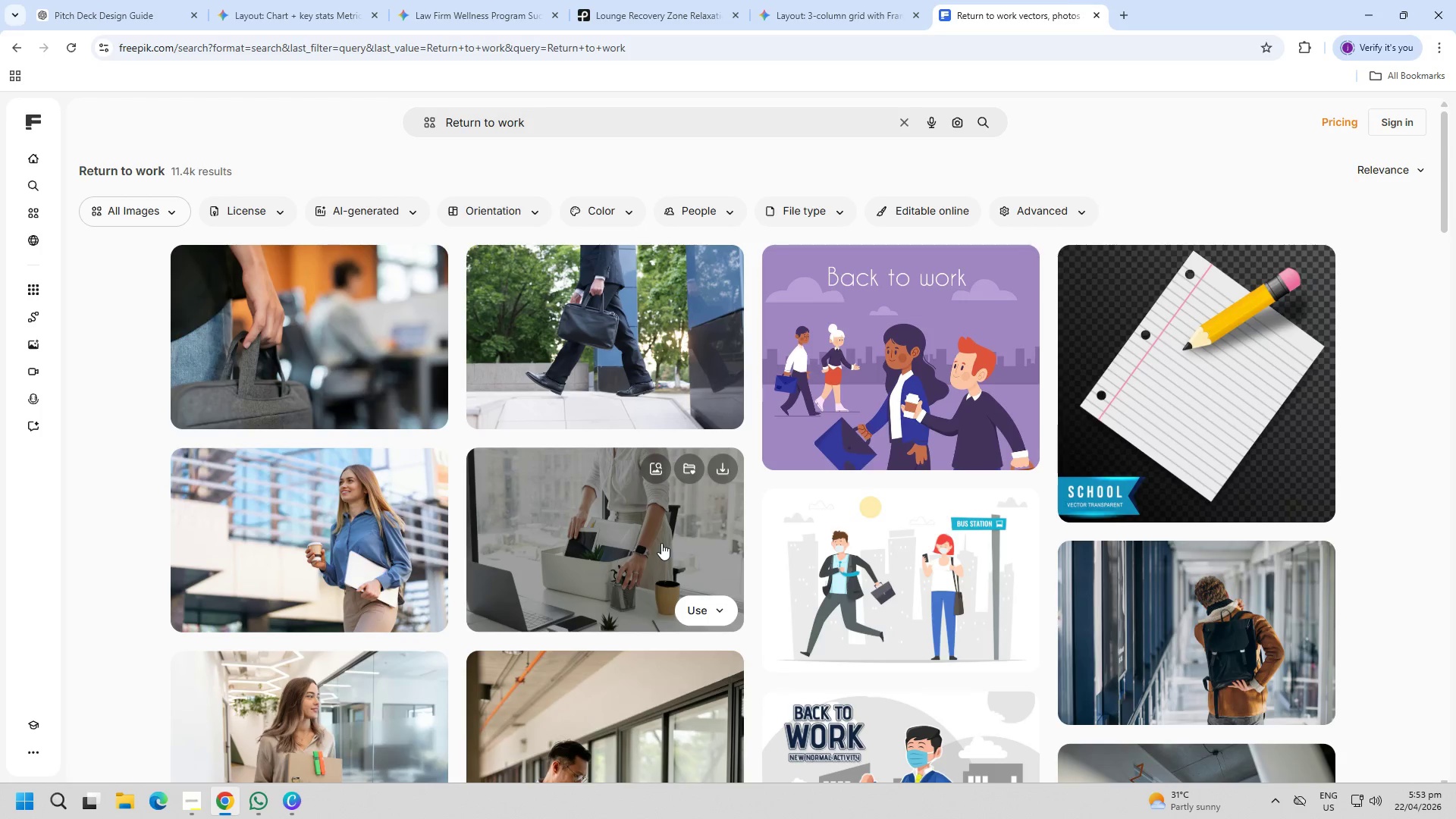 
wait(6.23)
 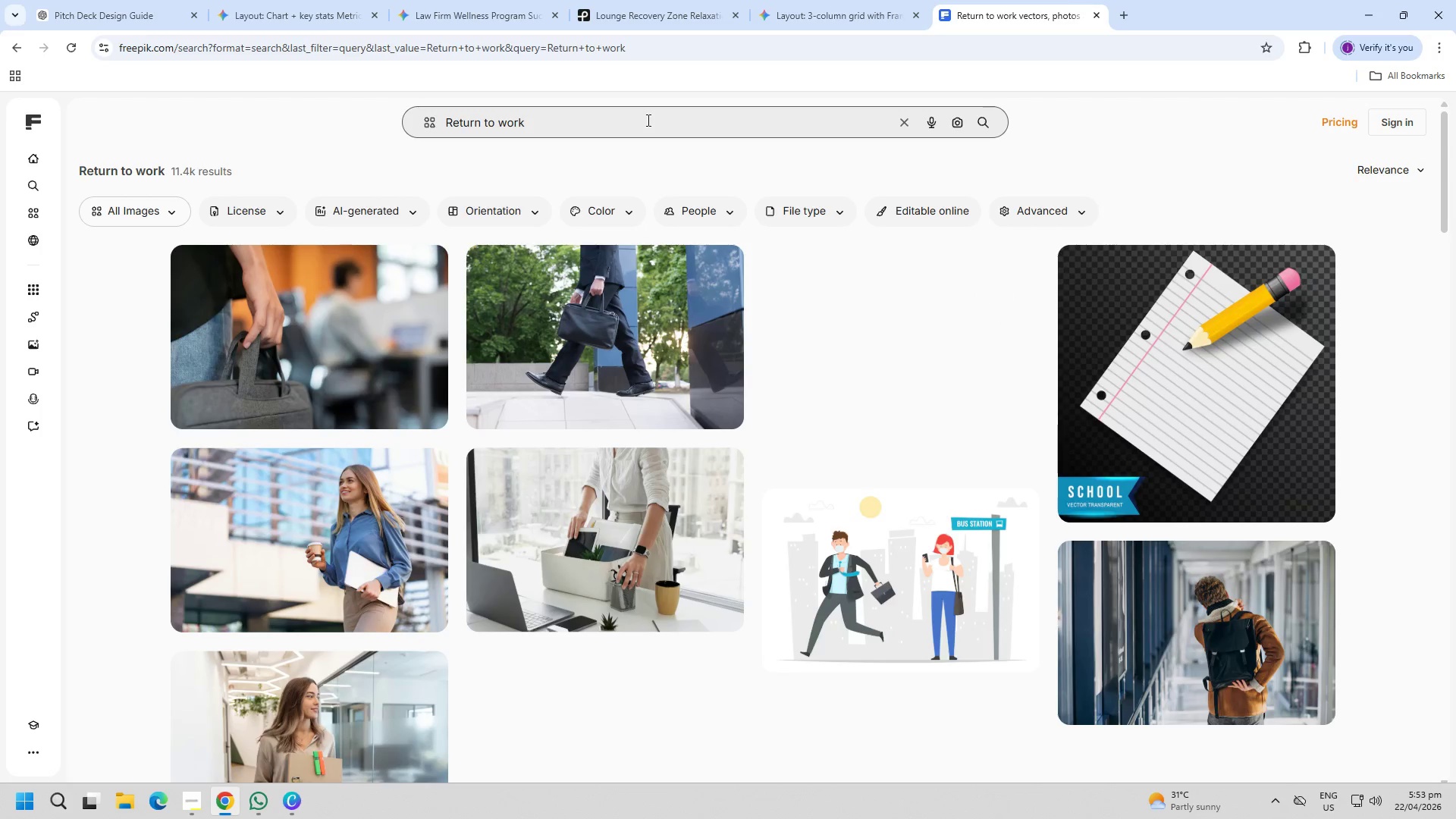 
scroll: coordinate [532, 577], scroll_direction: down, amount: 20.0
 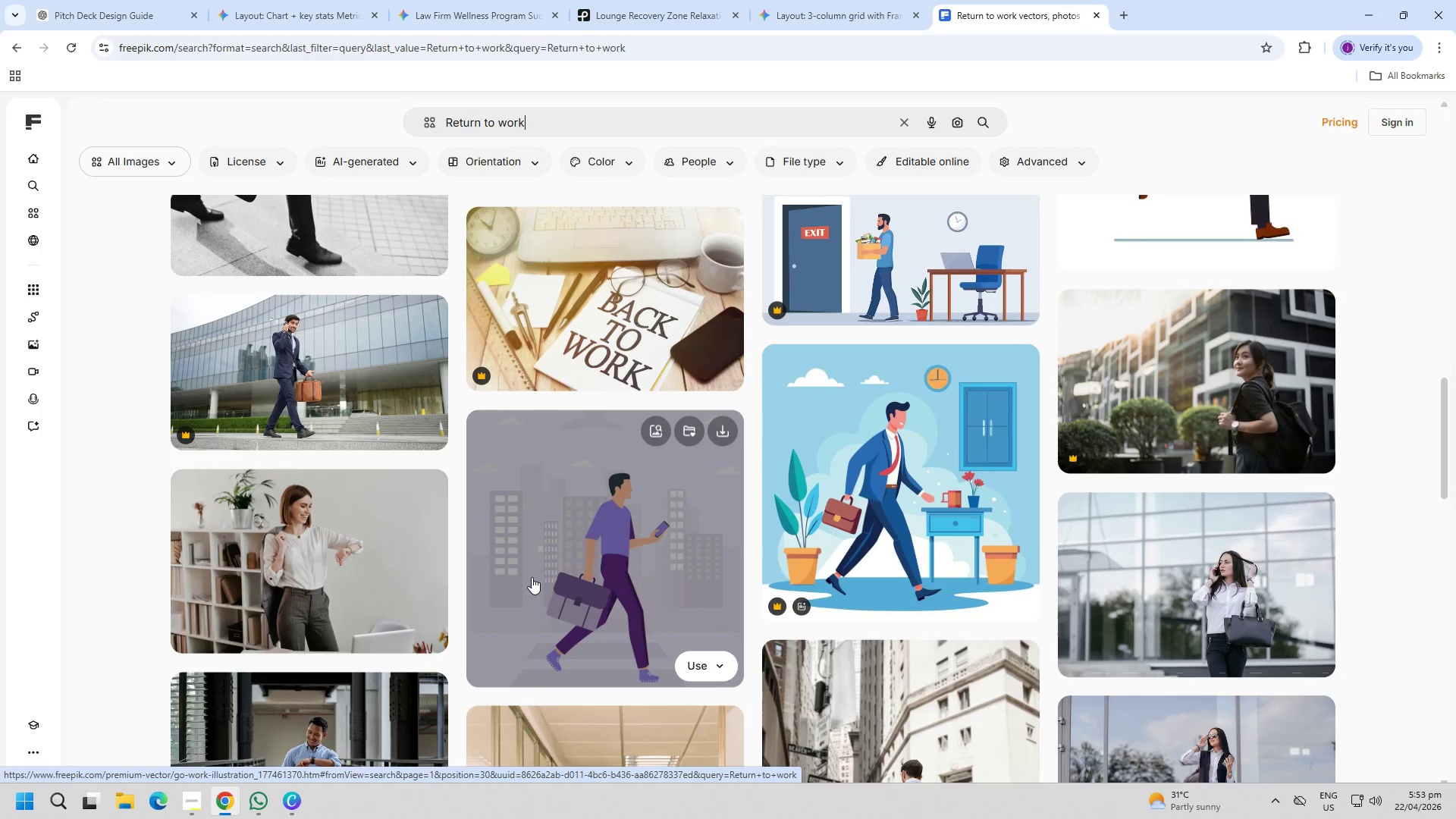 
scroll: coordinate [349, 483], scroll_direction: up, amount: 18.0
 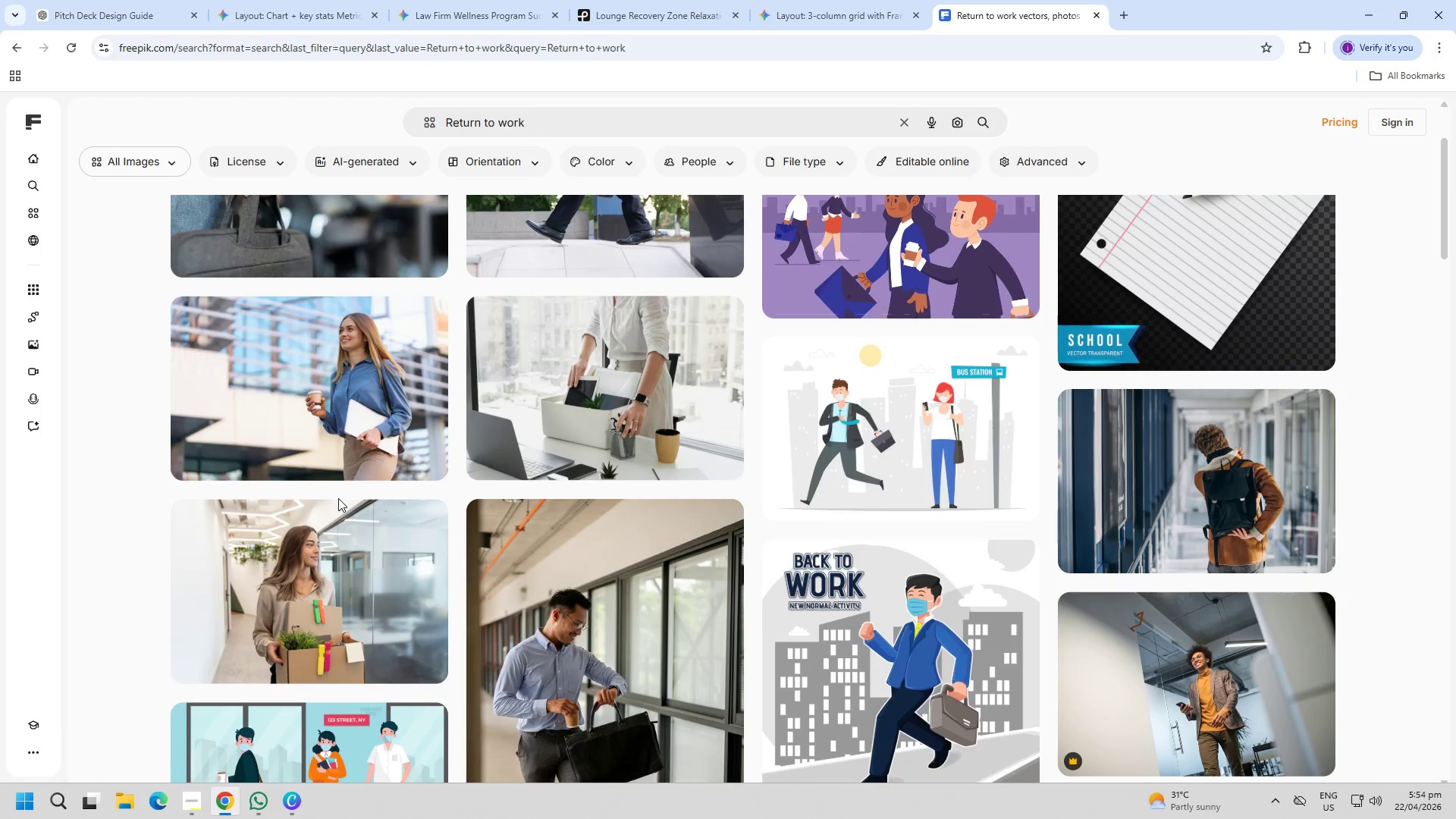 
left_click([323, 413])
 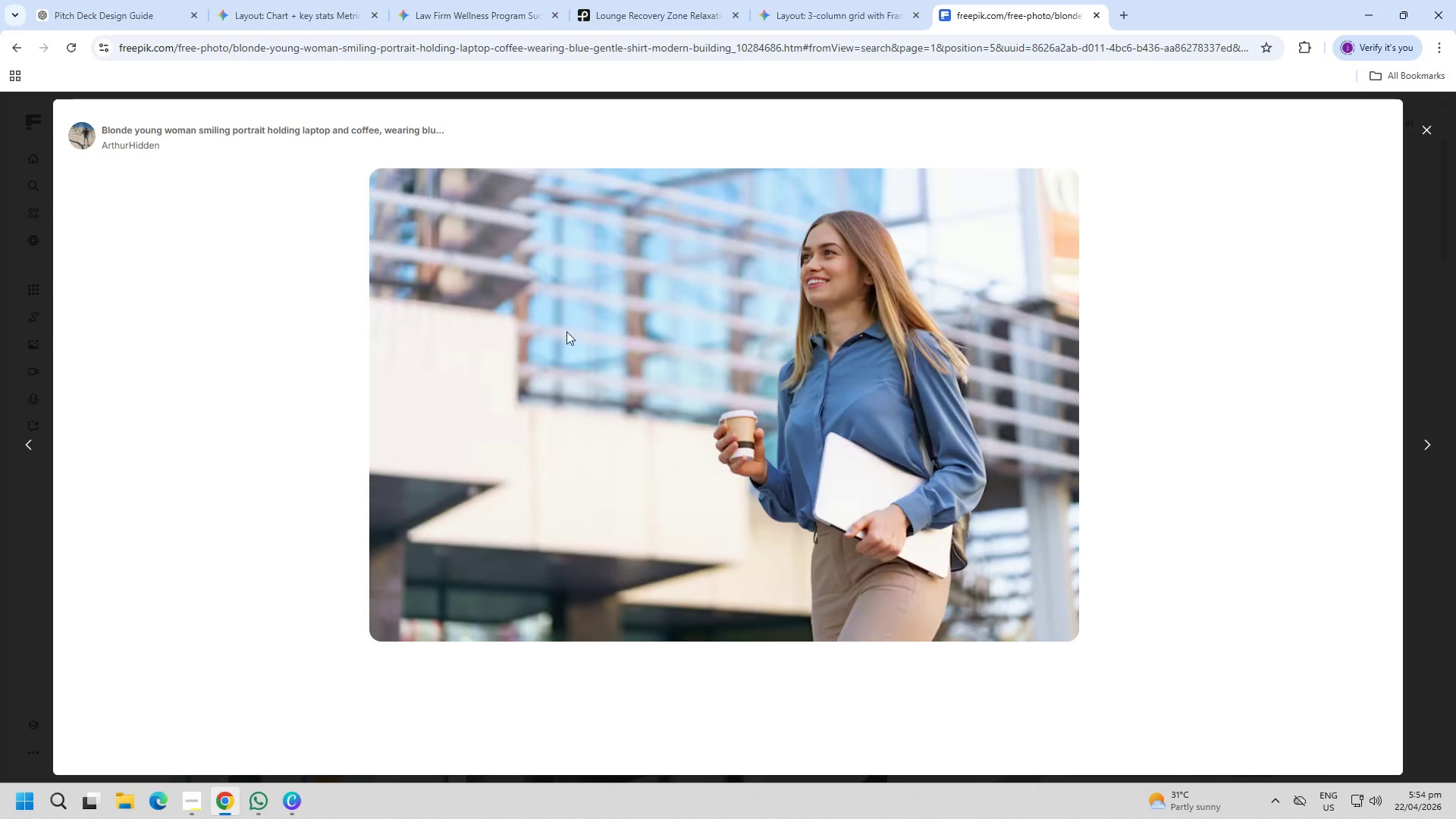 
key(PageDown)
 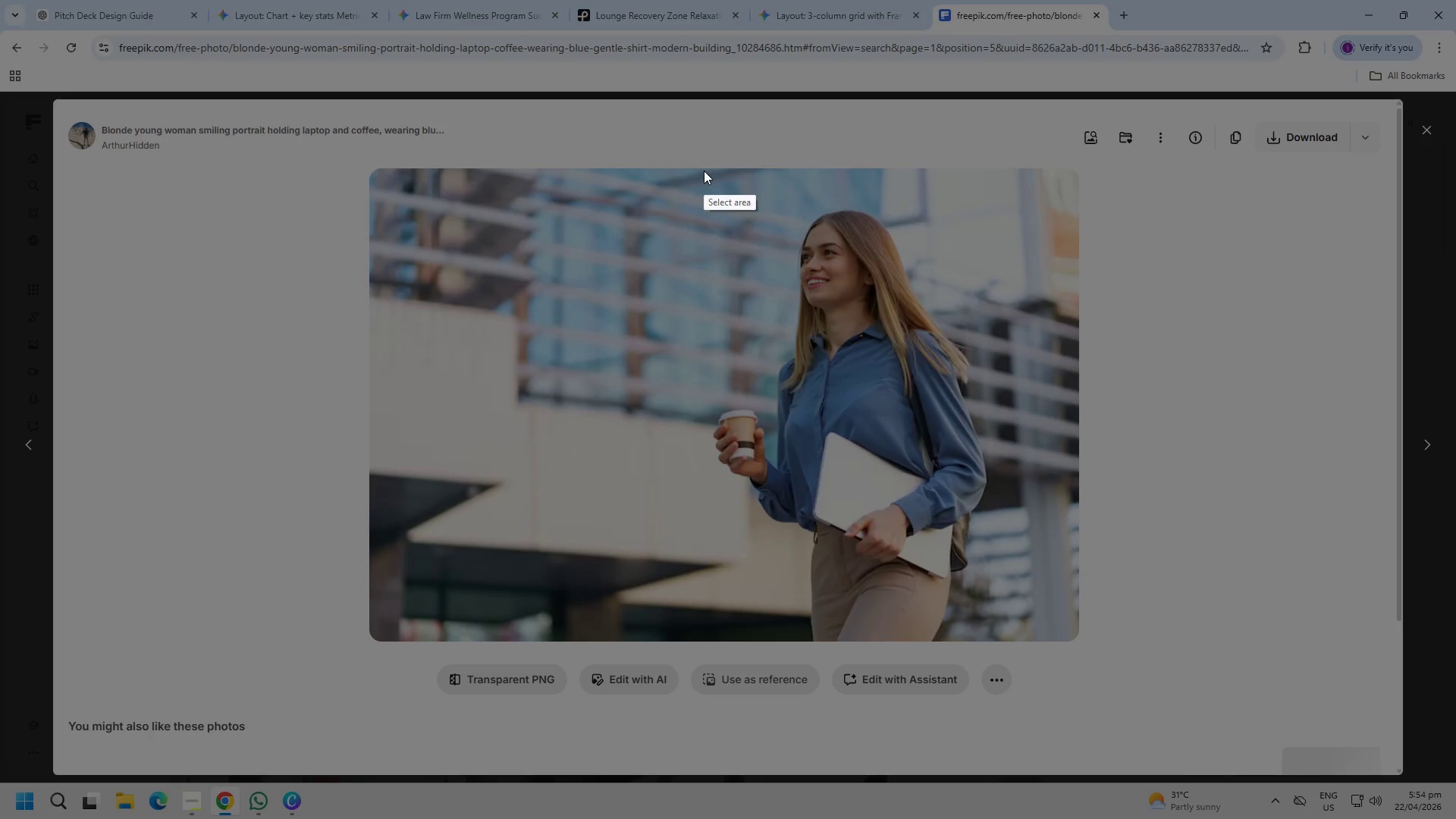 
left_click_drag(start_coordinate=[702, 171], to_coordinate=[1015, 639])
 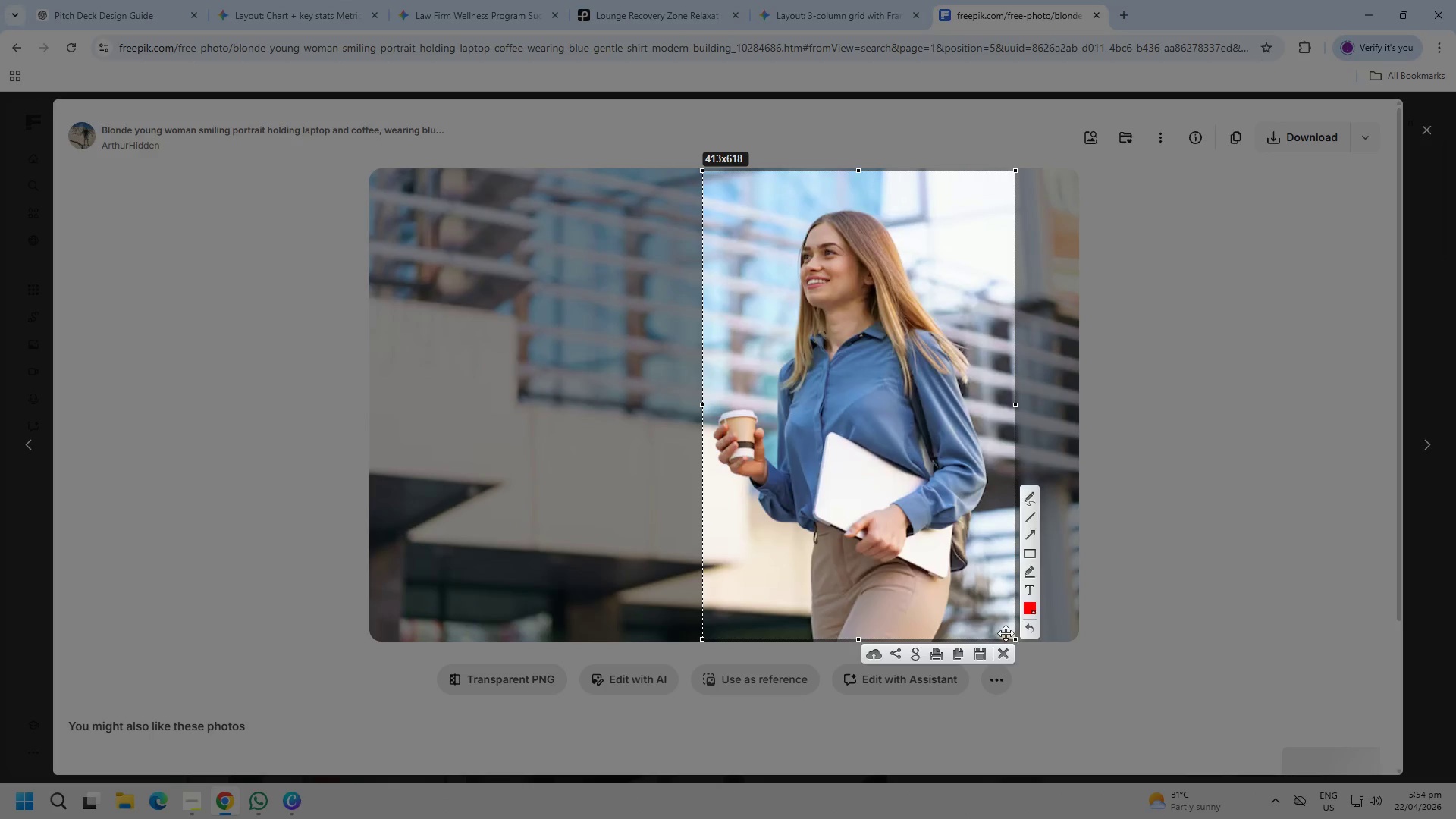 
key(Control+ControlLeft)
 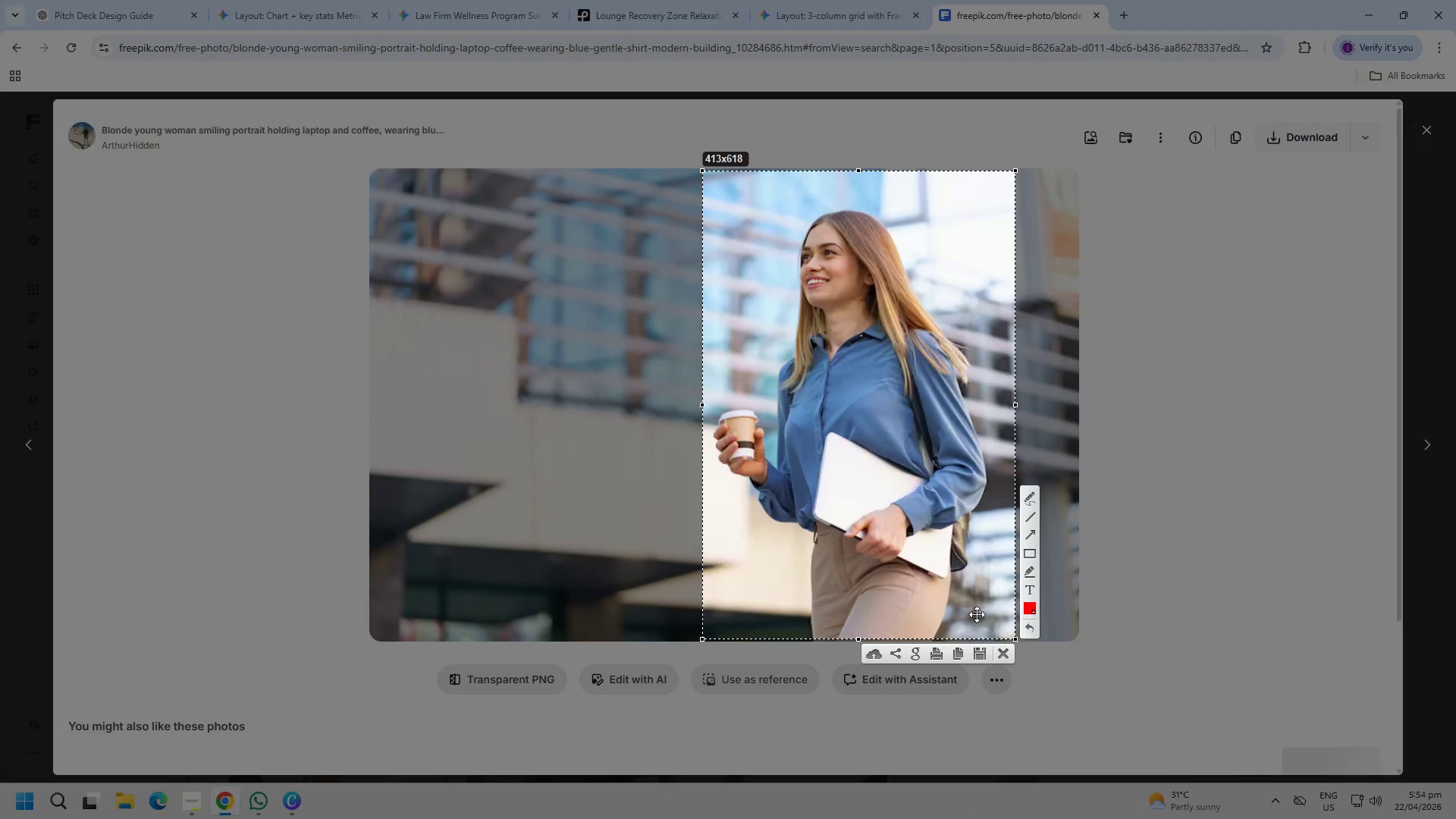 
key(Control+C)
 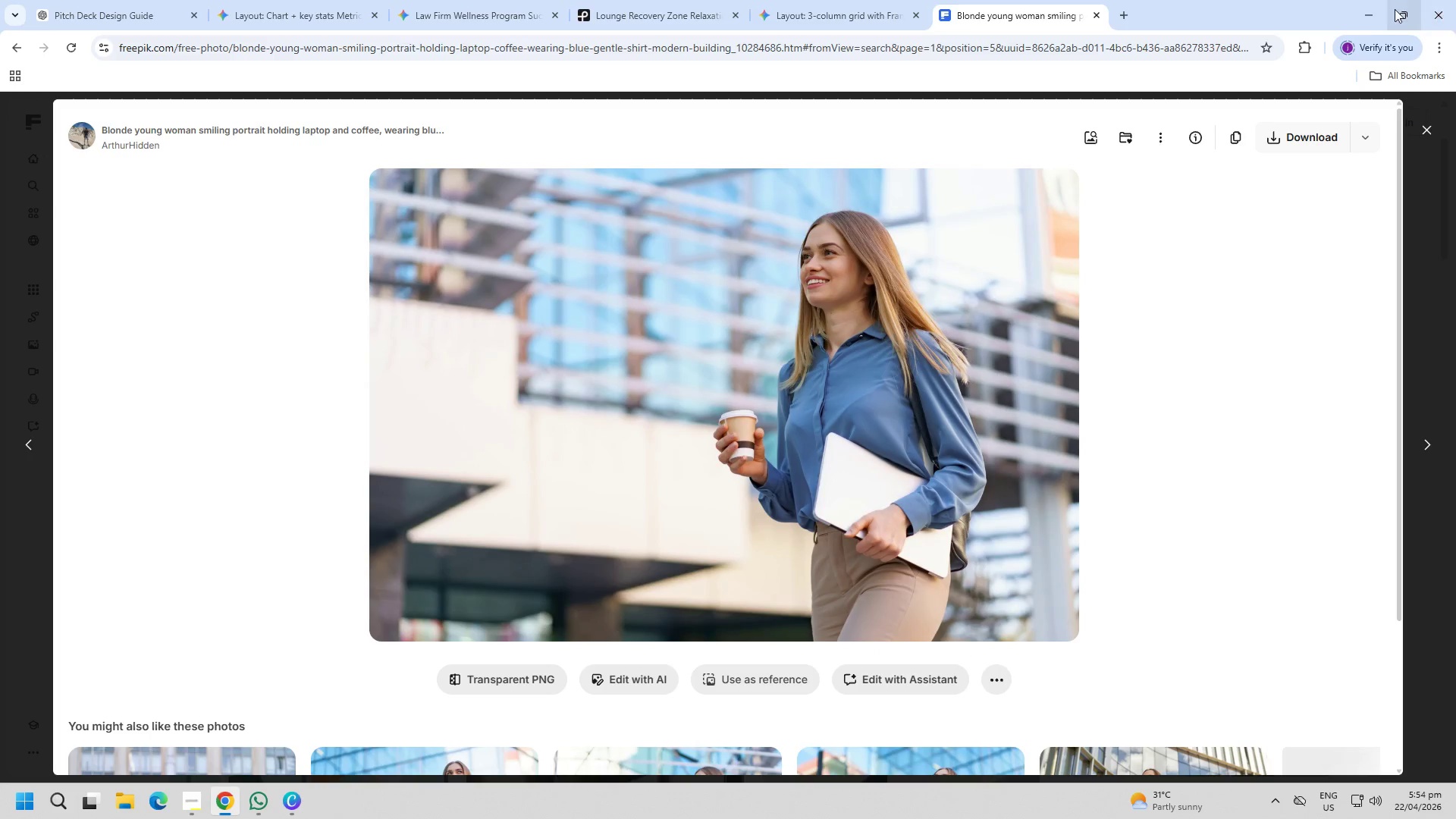 
left_click([1373, 11])
 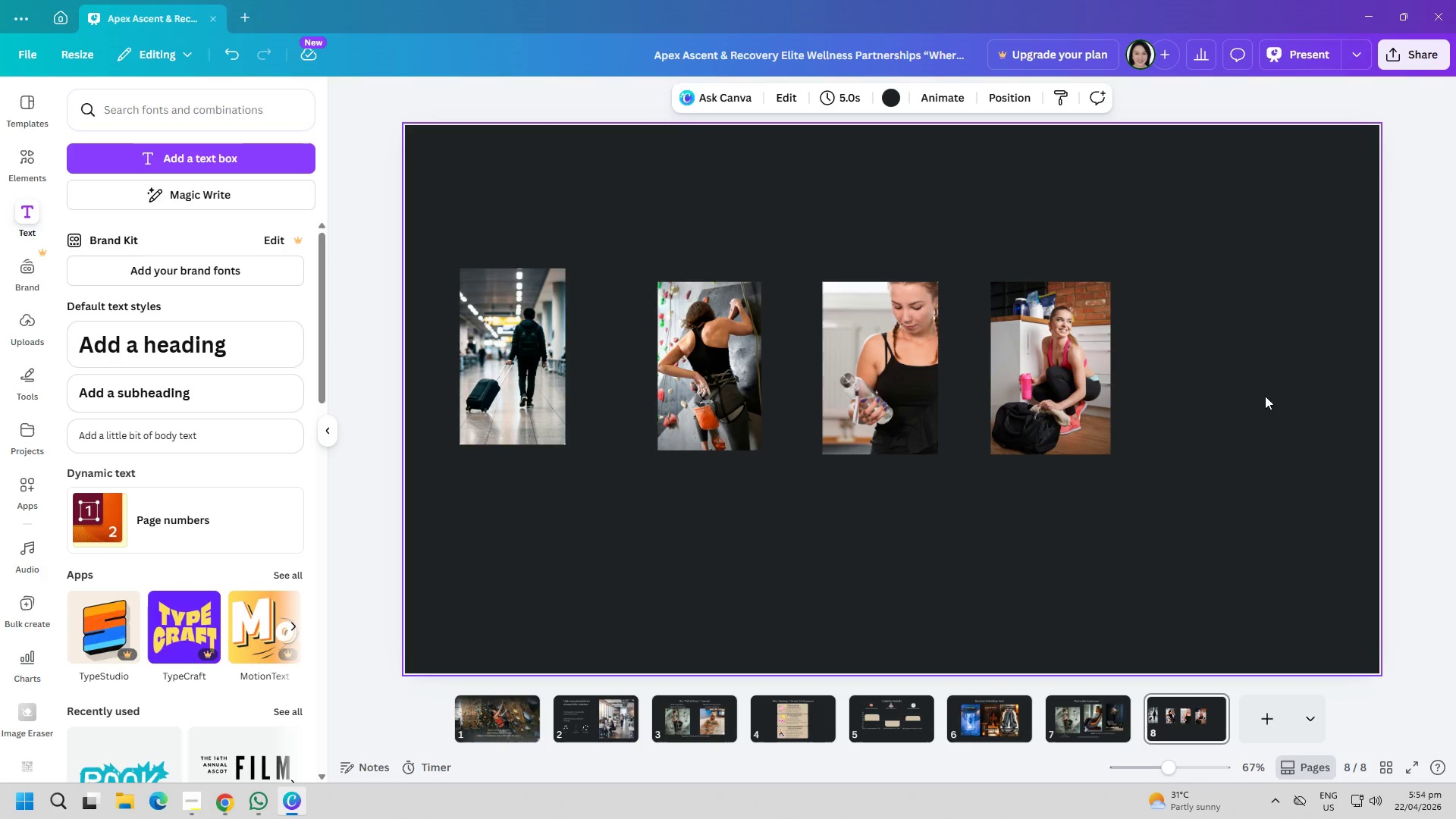 
left_click([1243, 418])
 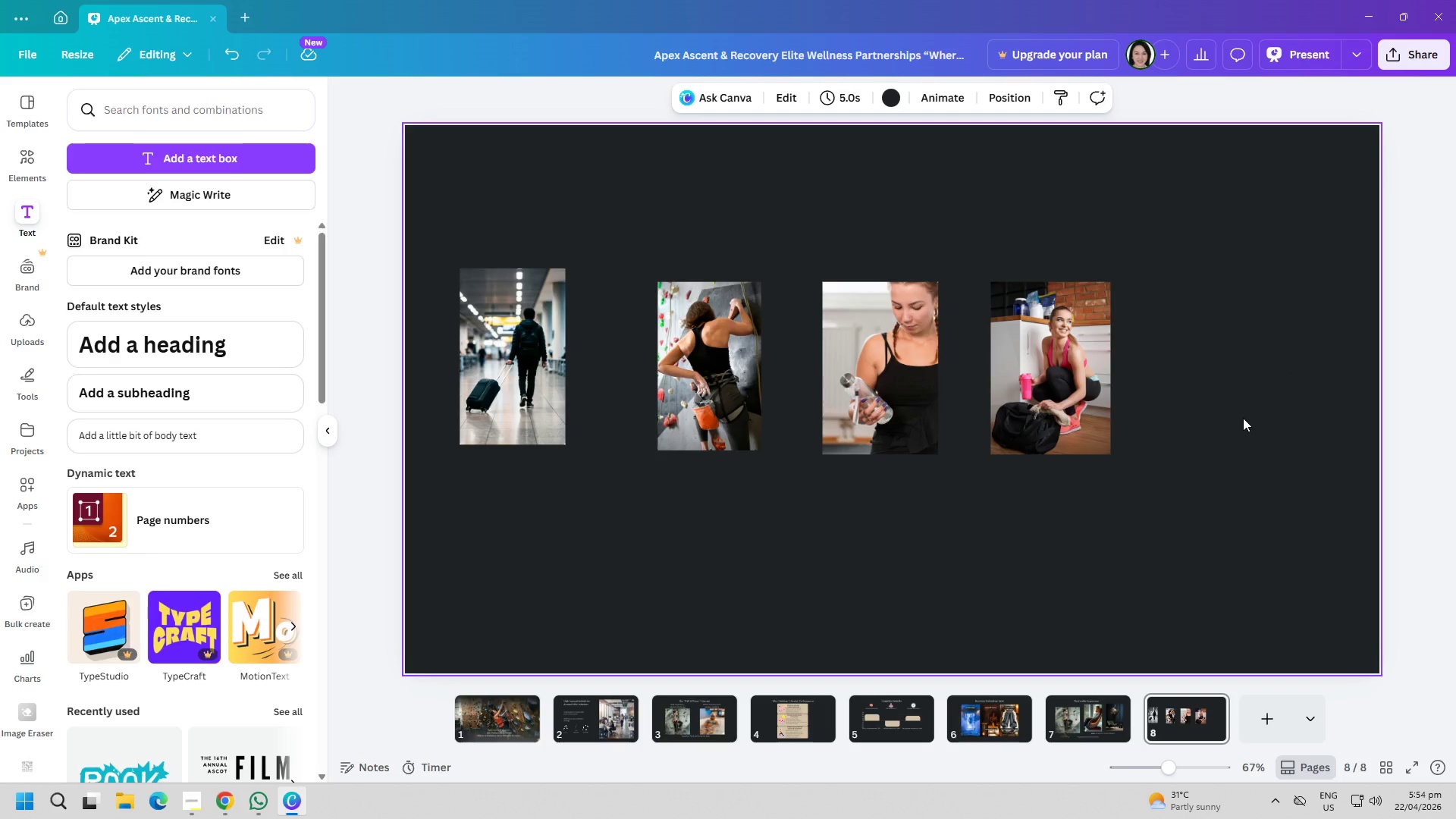 
key(Control+ControlLeft)
 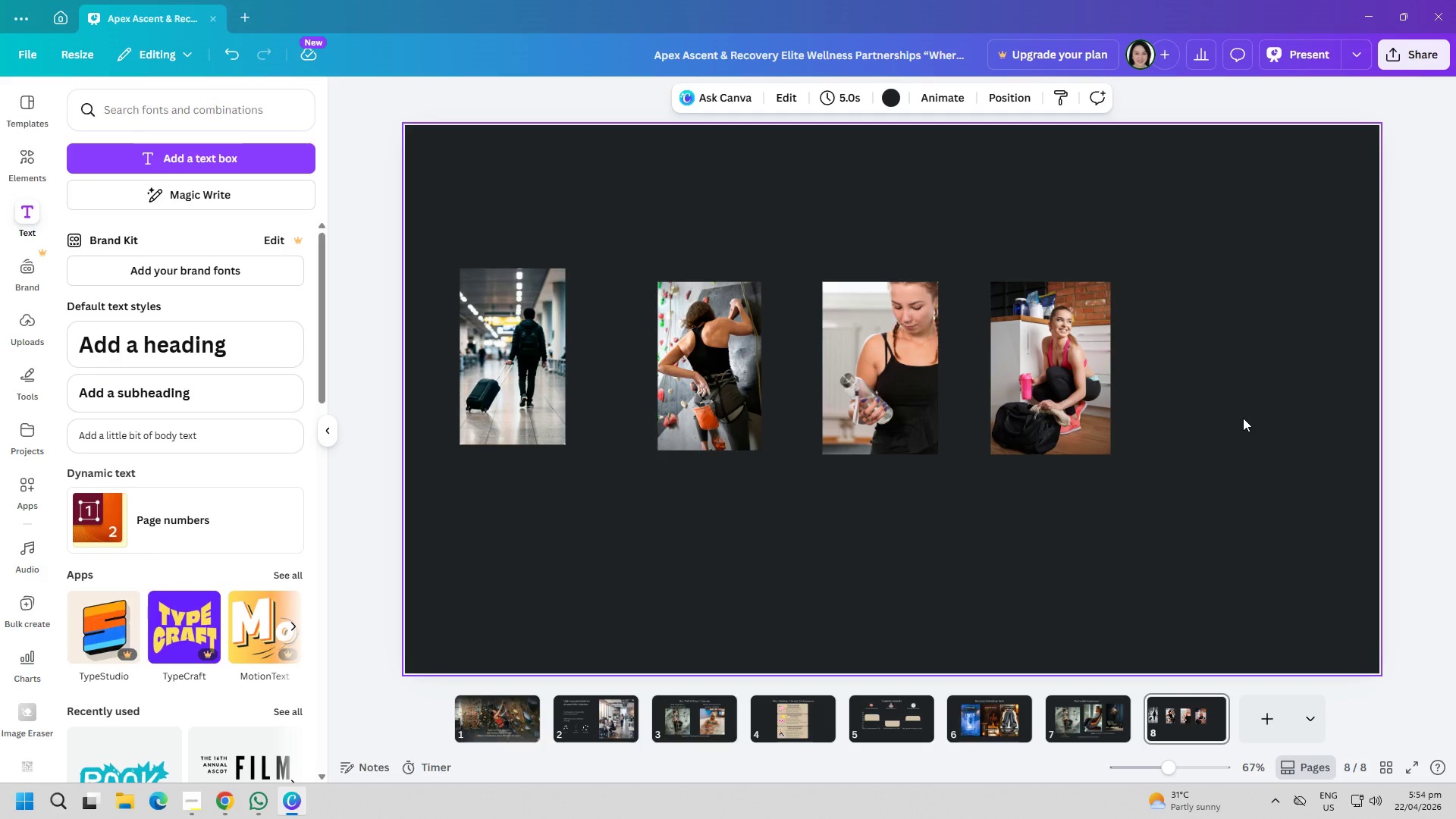 
key(Control+V)
 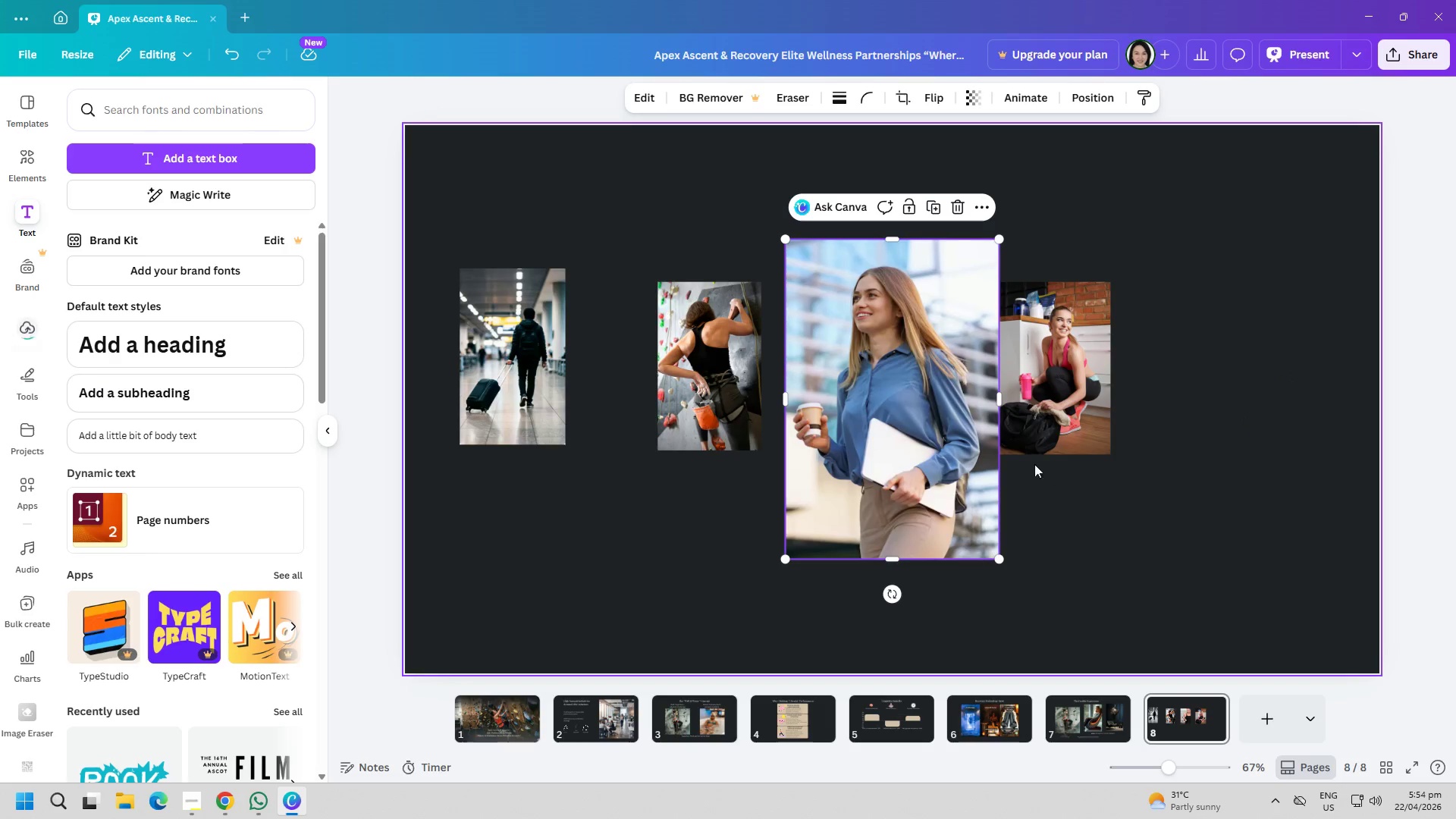 
left_click_drag(start_coordinate=[886, 428], to_coordinate=[1188, 471])
 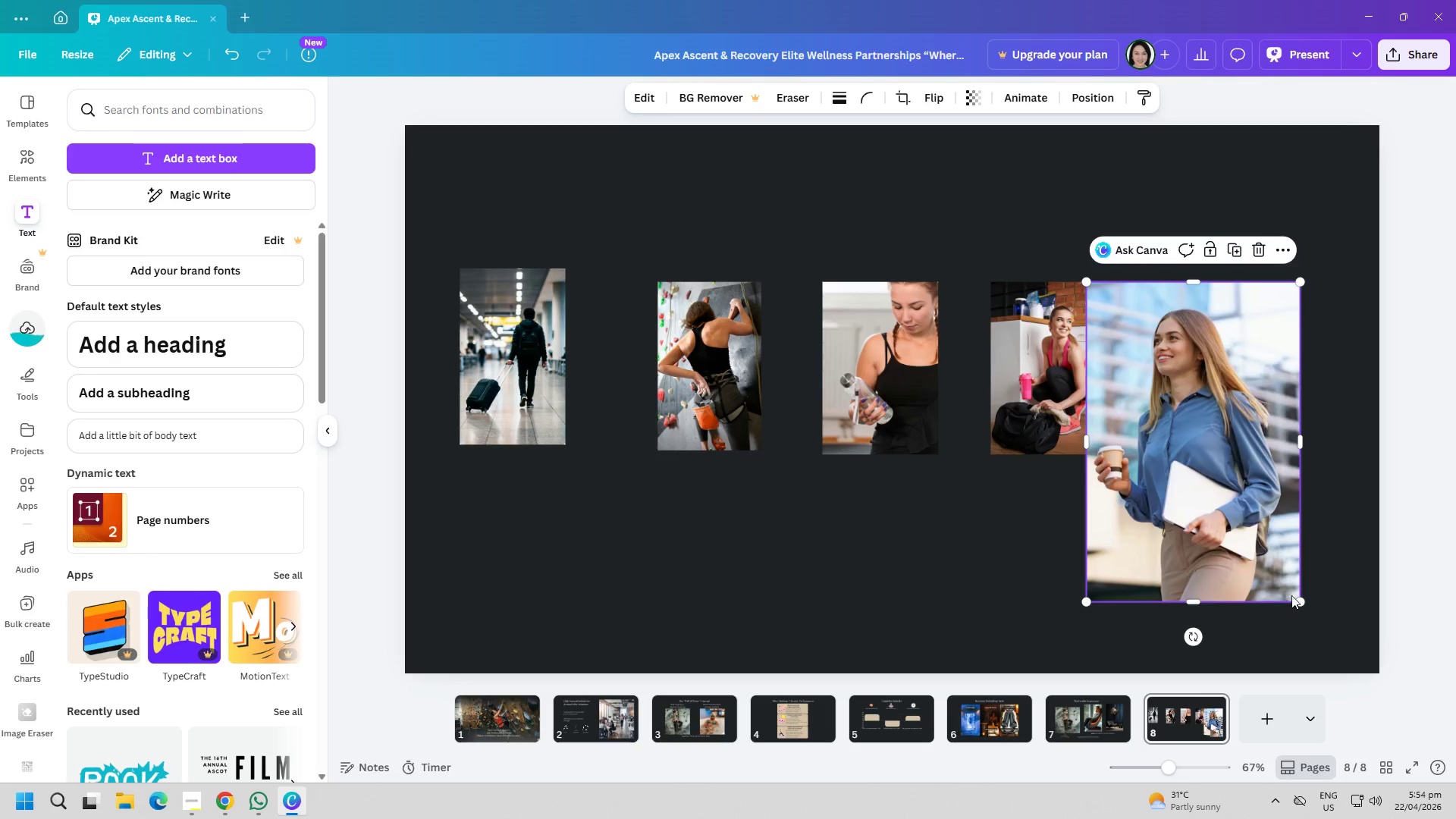 
left_click_drag(start_coordinate=[1298, 597], to_coordinate=[1214, 463])
 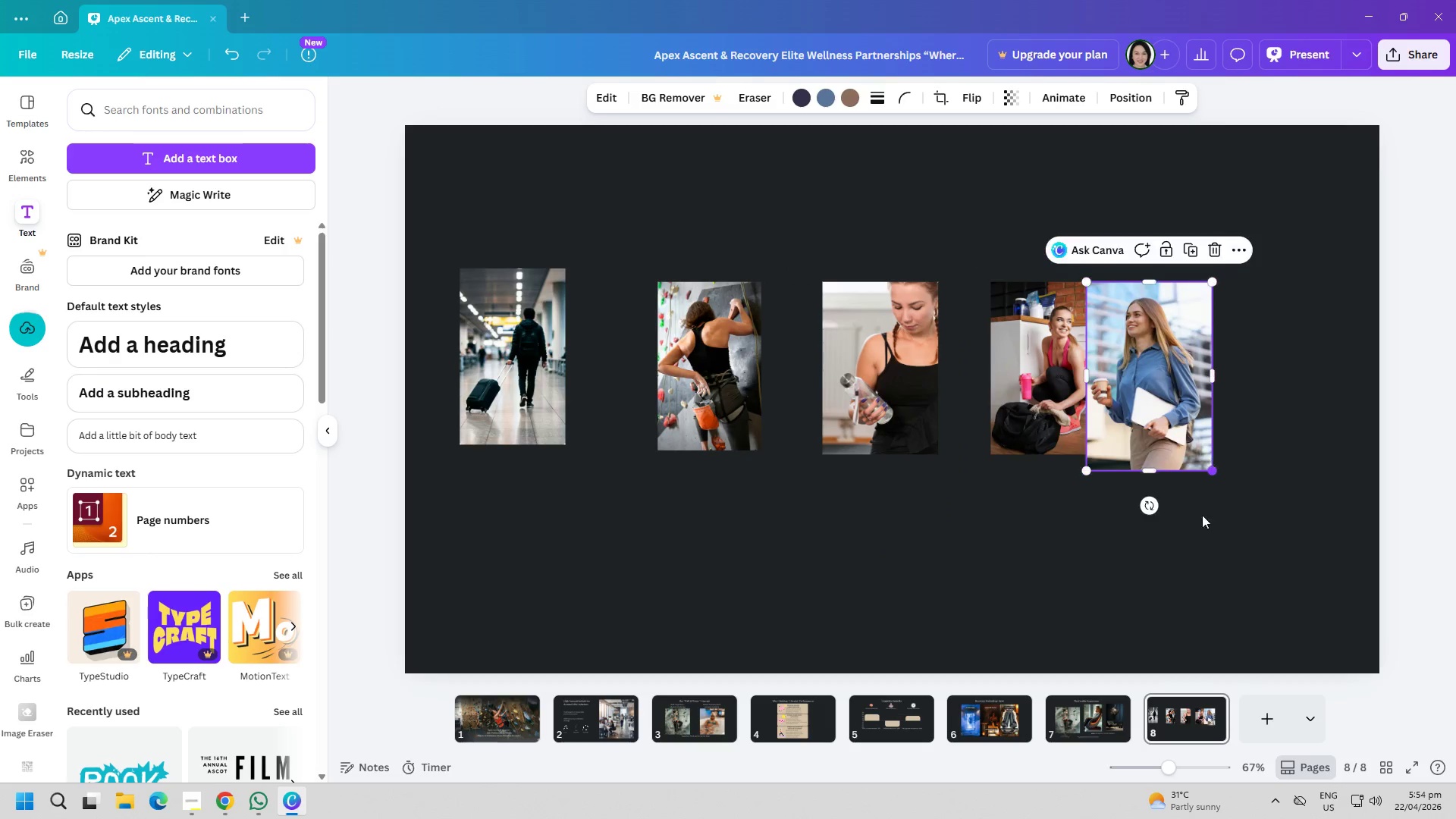 
left_click_drag(start_coordinate=[1185, 542], to_coordinate=[1185, 536])
 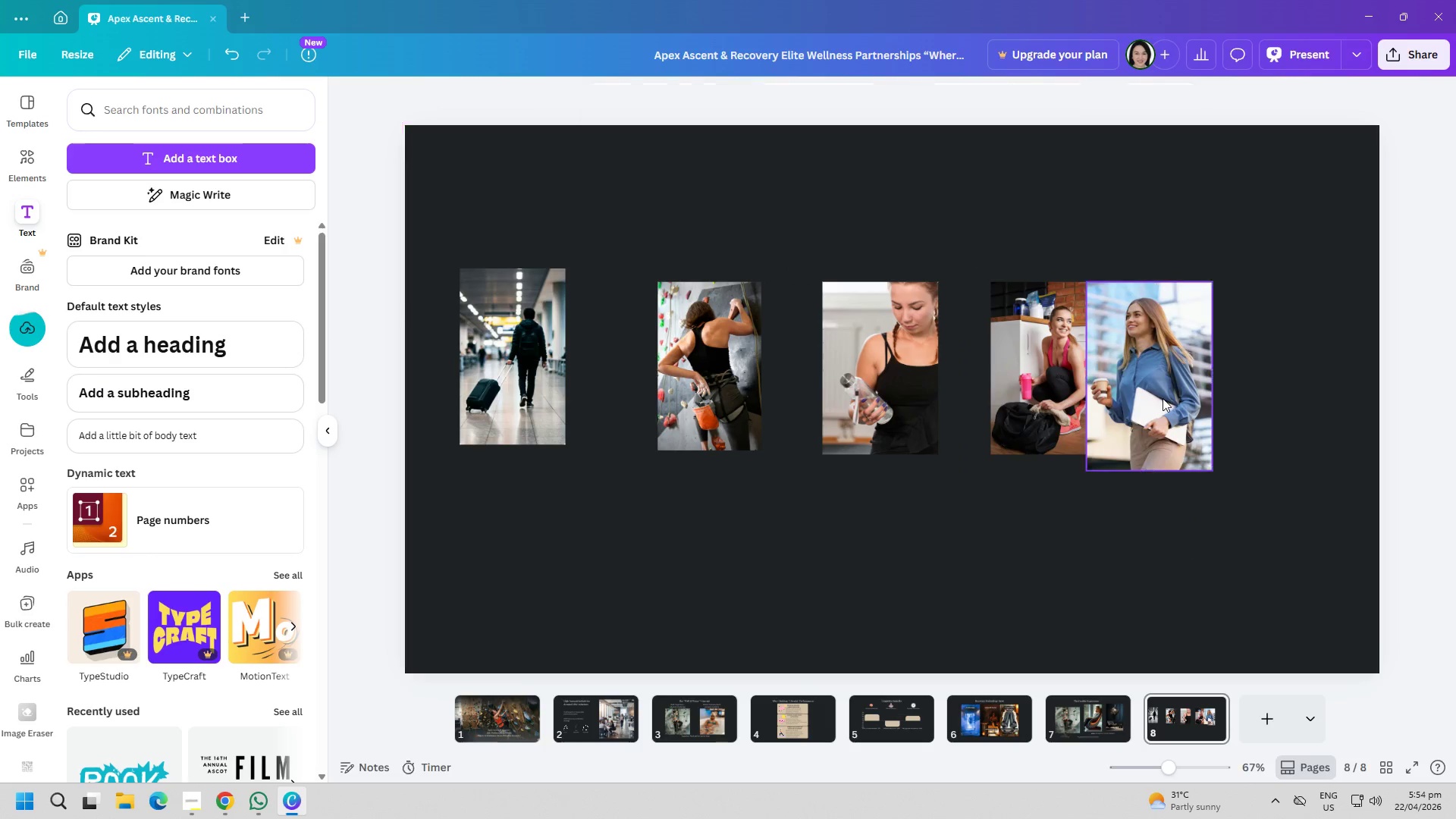 
left_click_drag(start_coordinate=[1163, 398], to_coordinate=[1266, 389])
 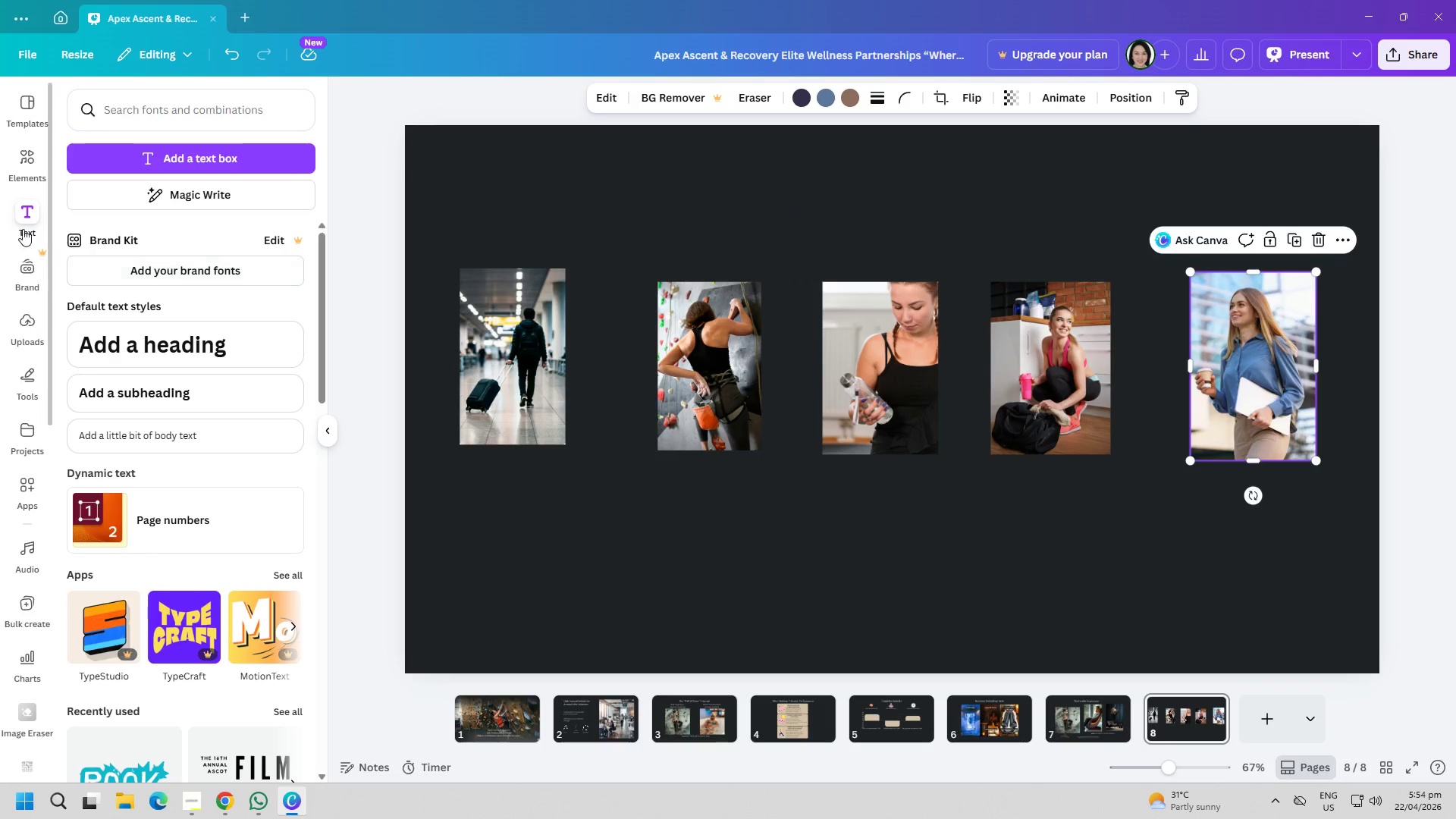 
left_click([27, 157])
 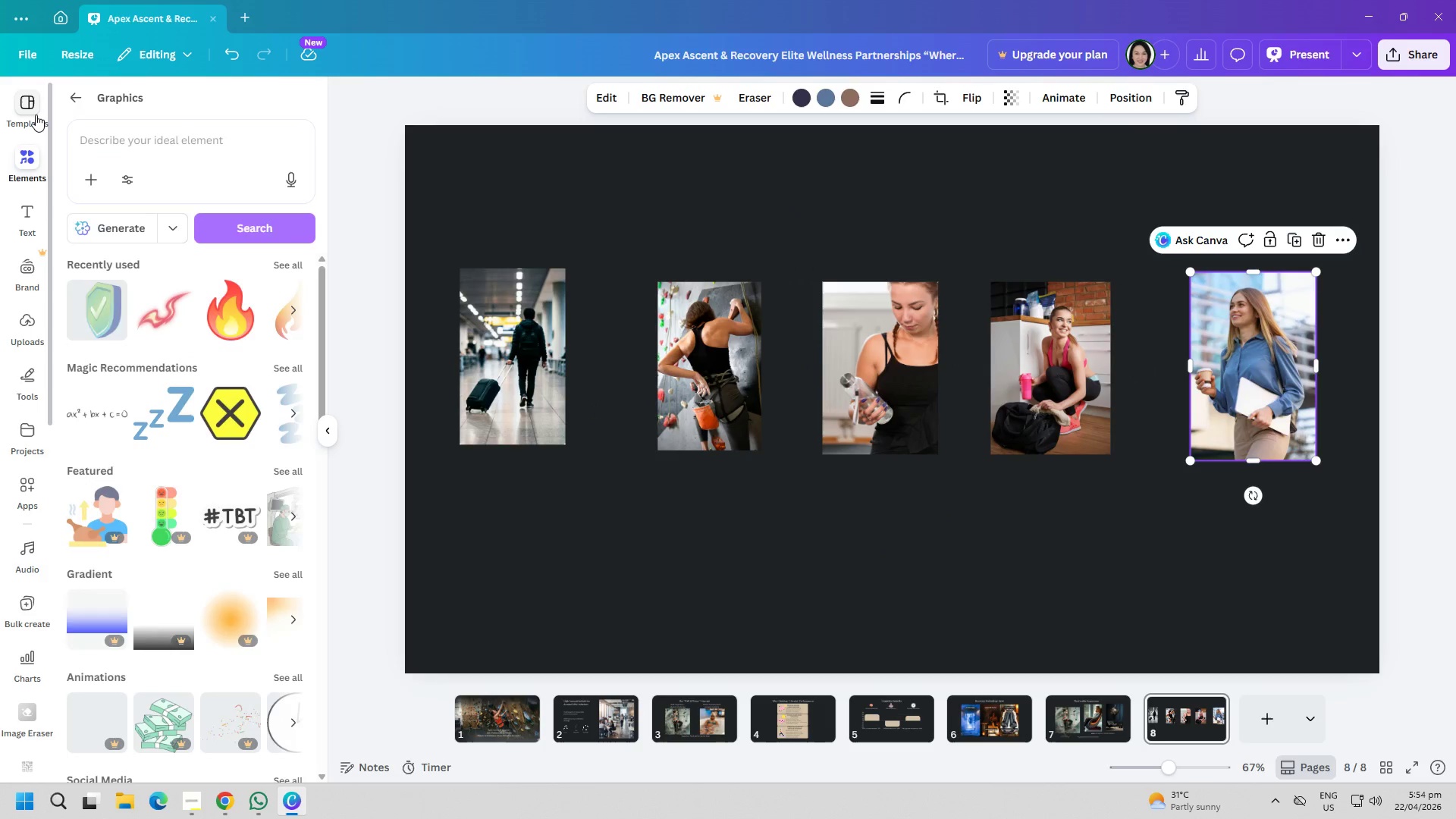 
scroll: coordinate [21, 205], scroll_direction: up, amount: 3.0
 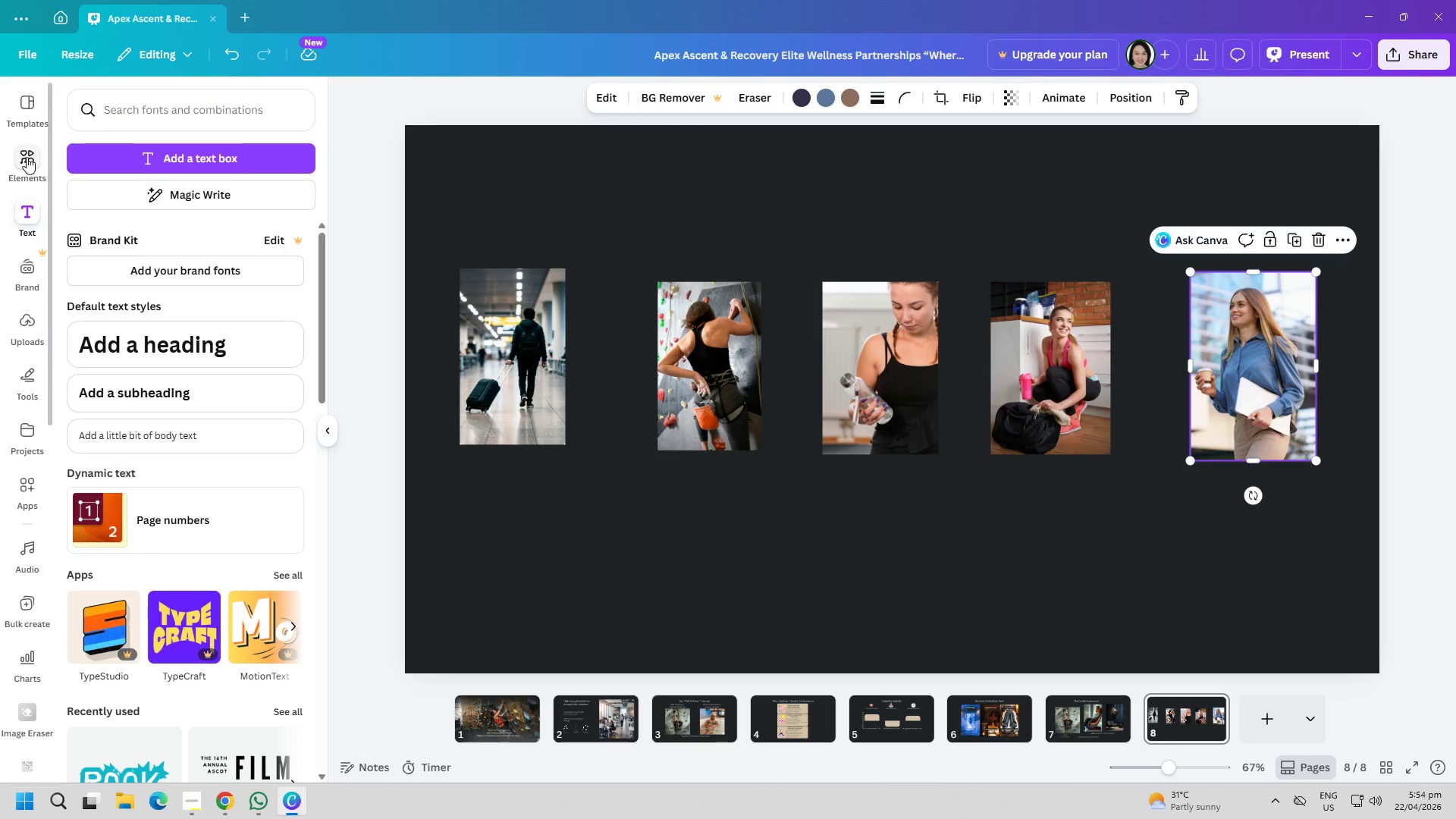 
left_click([36, 115])
 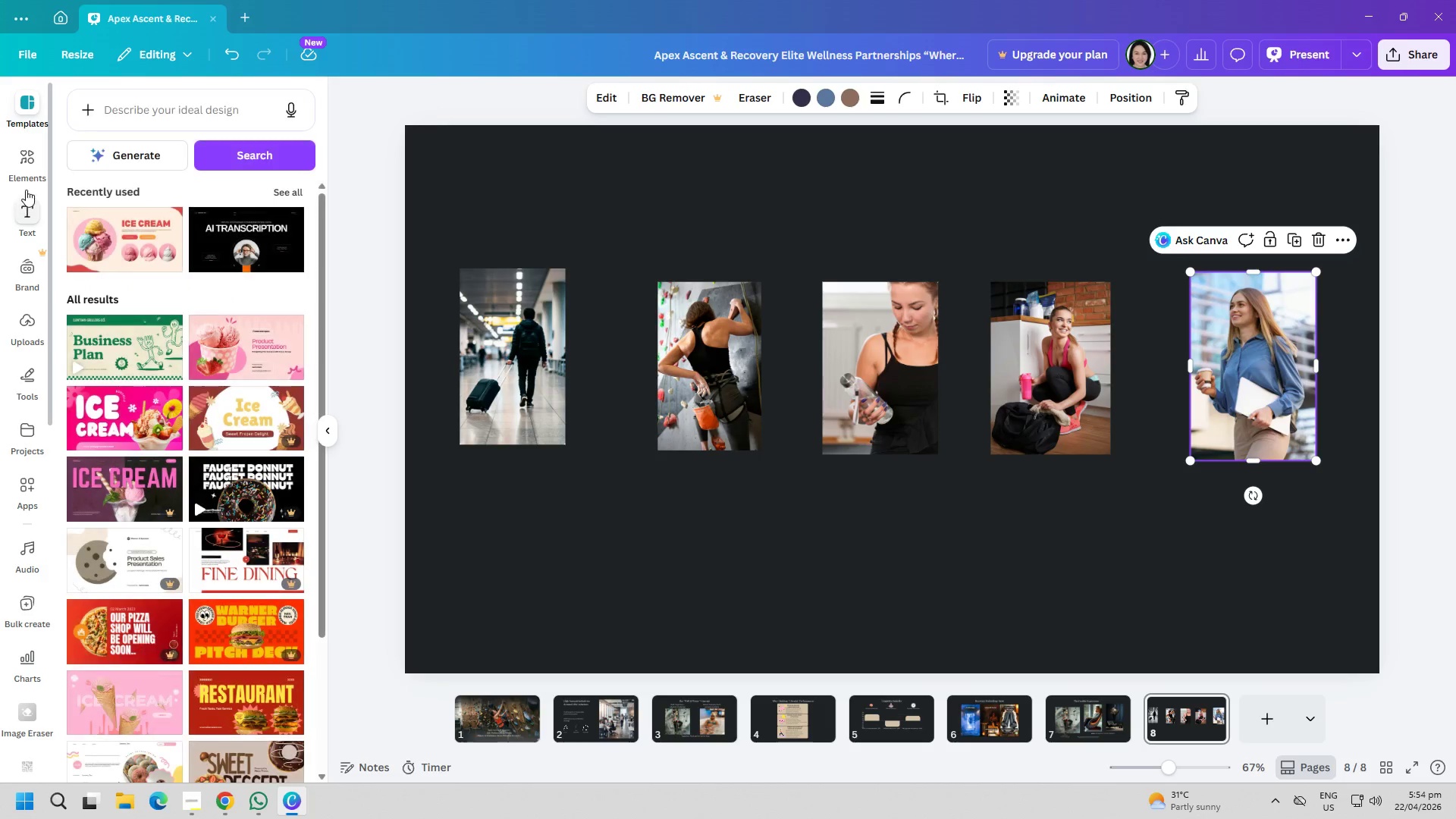 
left_click([34, 171])
 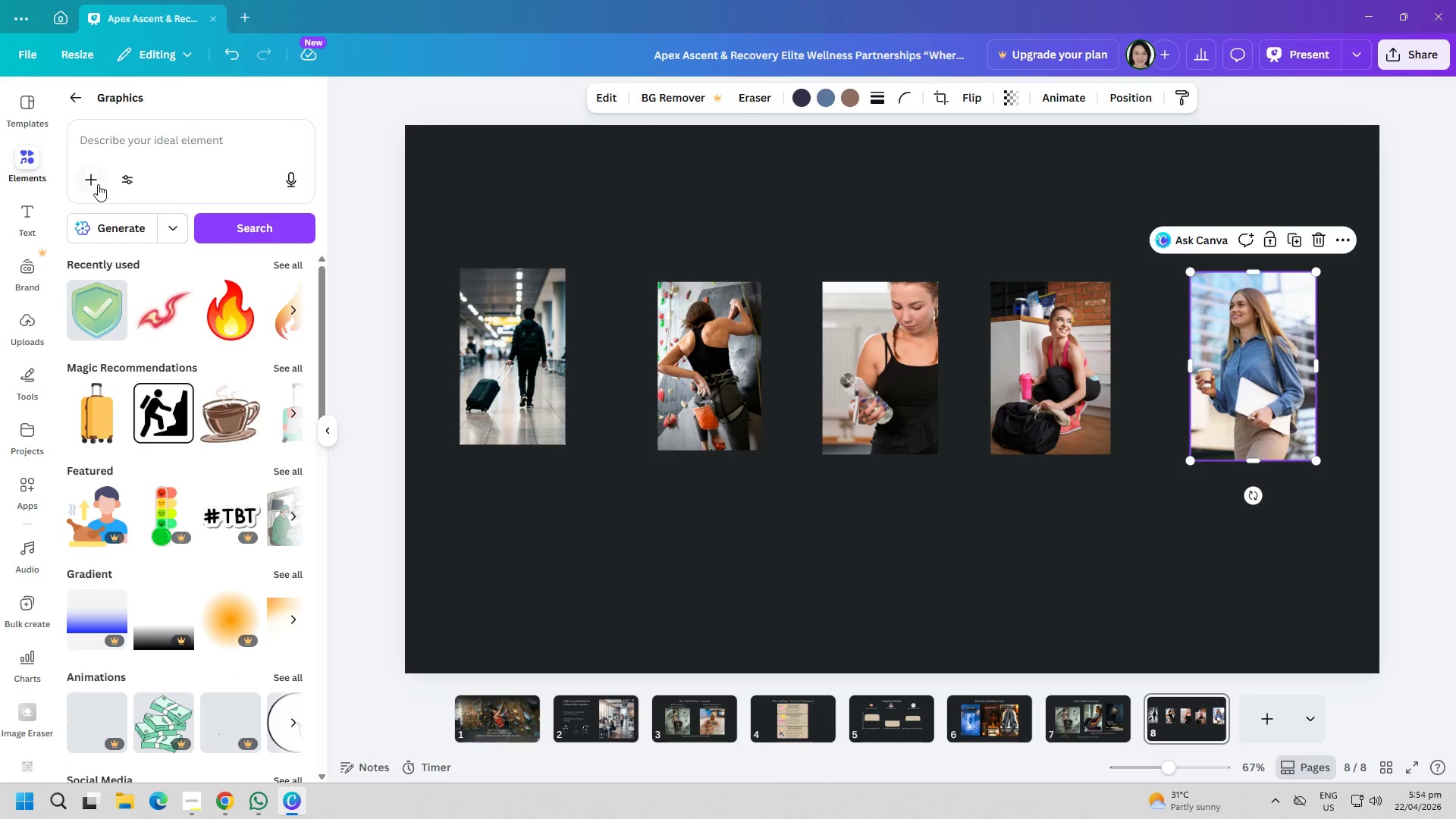 
left_click([71, 94])
 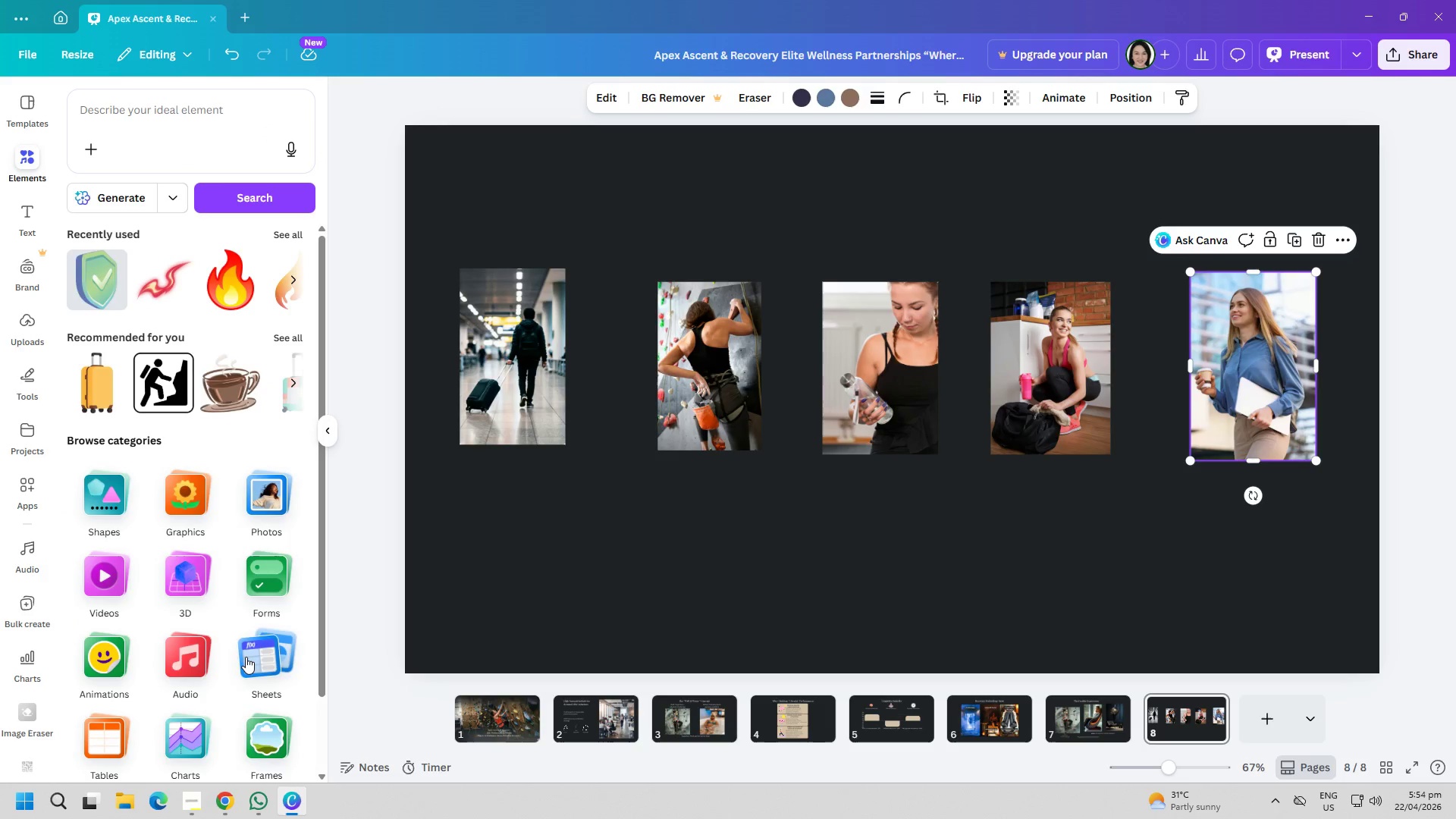 
left_click([268, 720])
 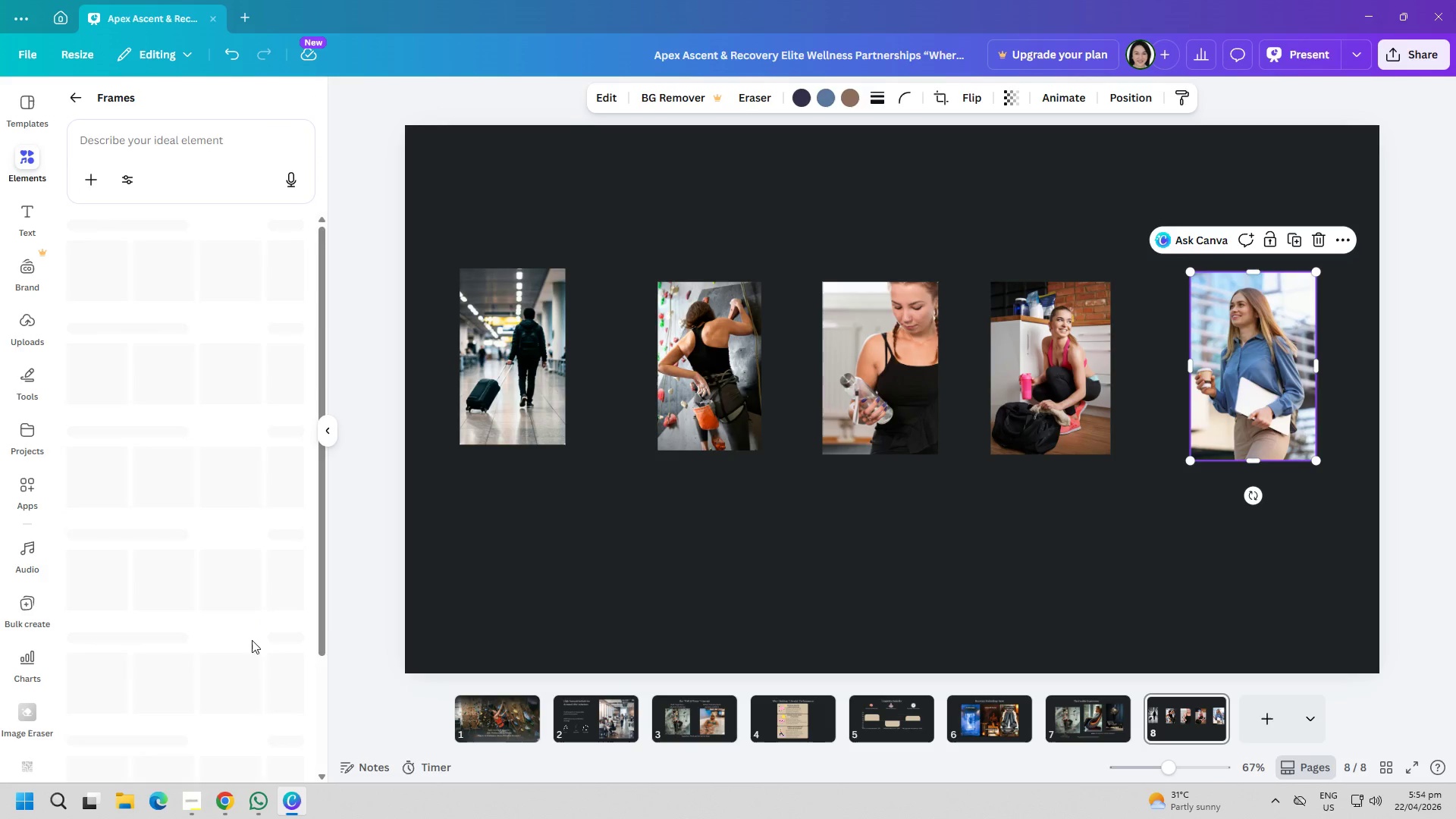 
mouse_move([221, 563])
 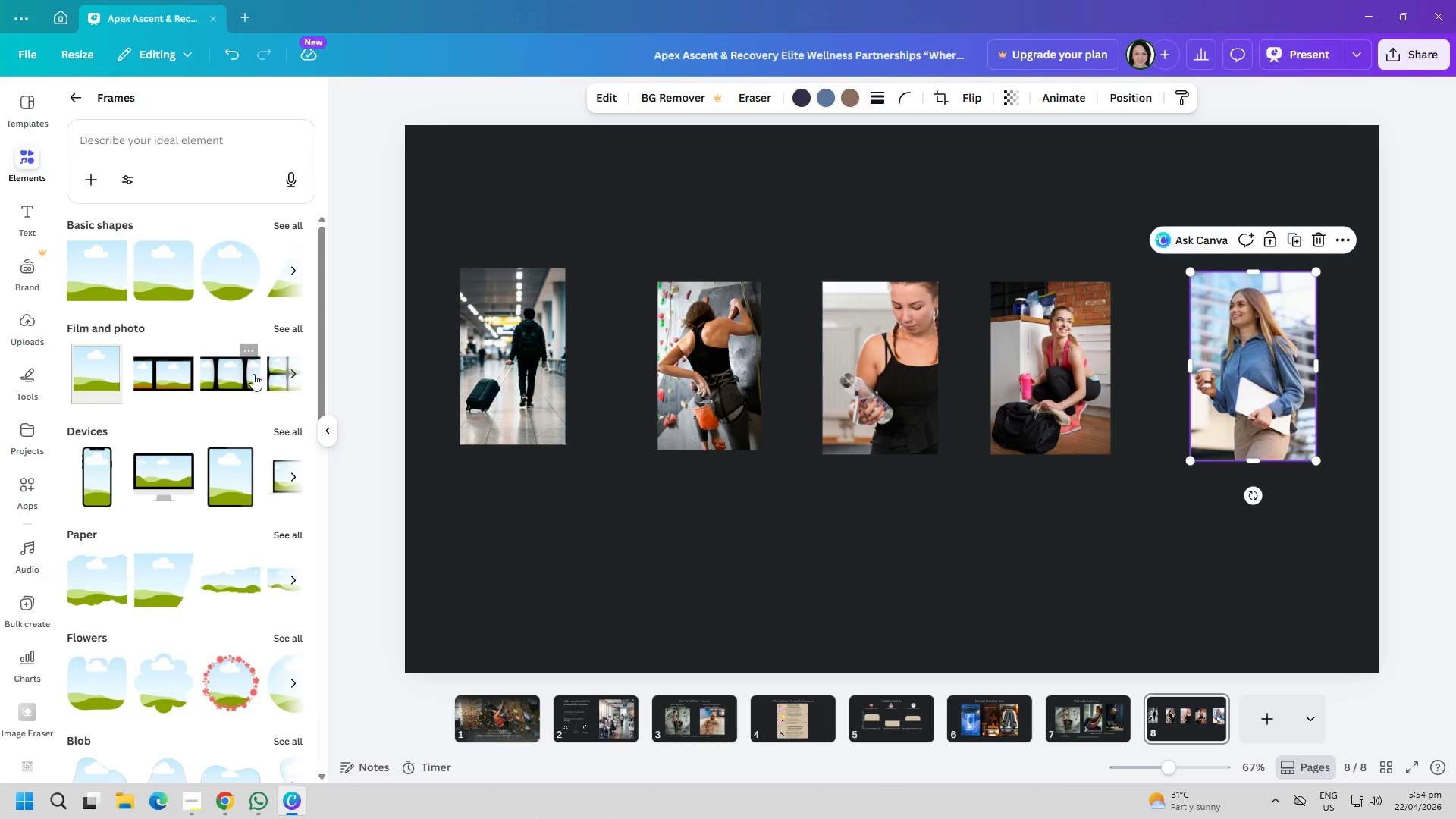 
left_click([280, 330])
 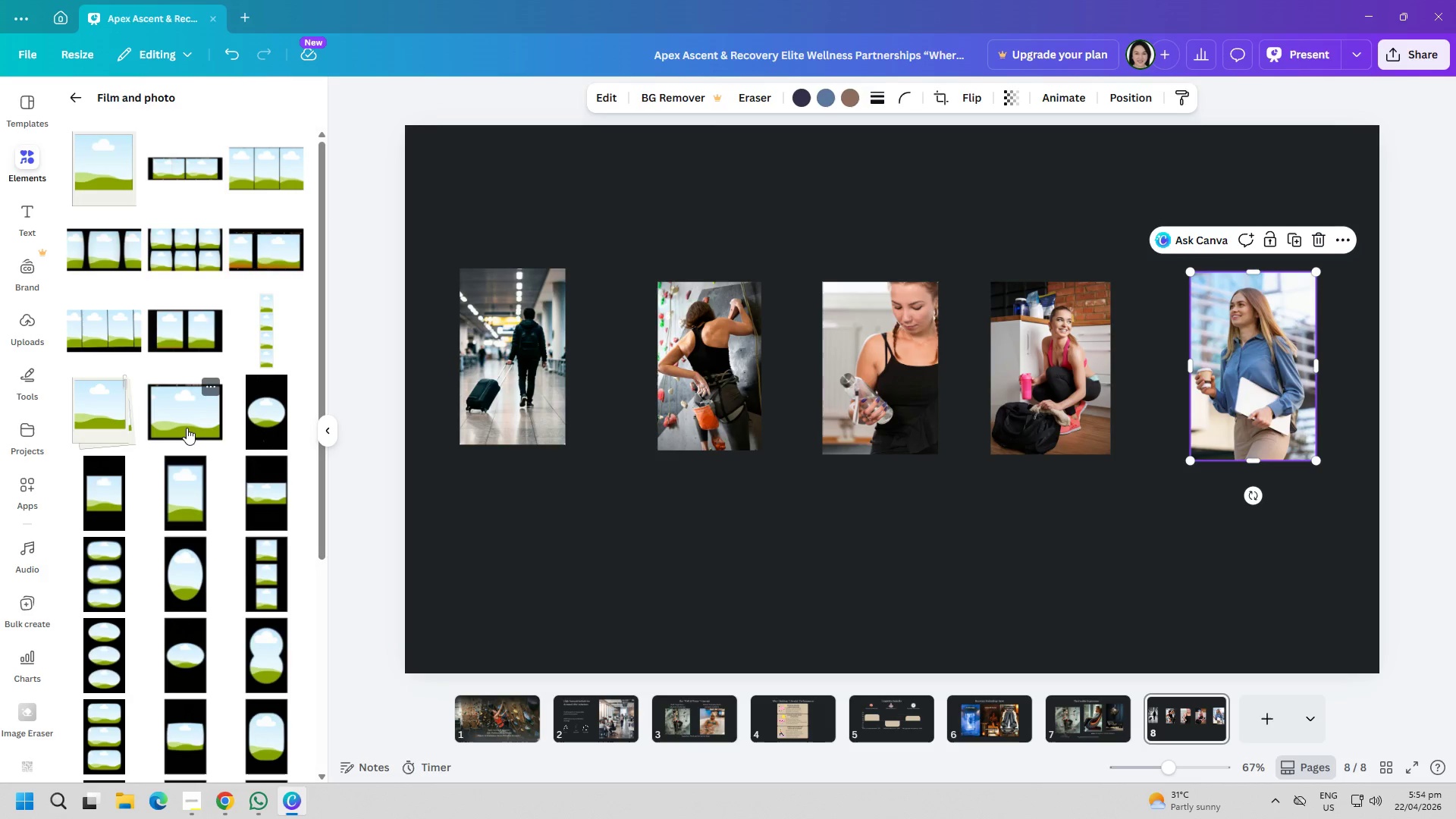 
left_click([130, 222])
 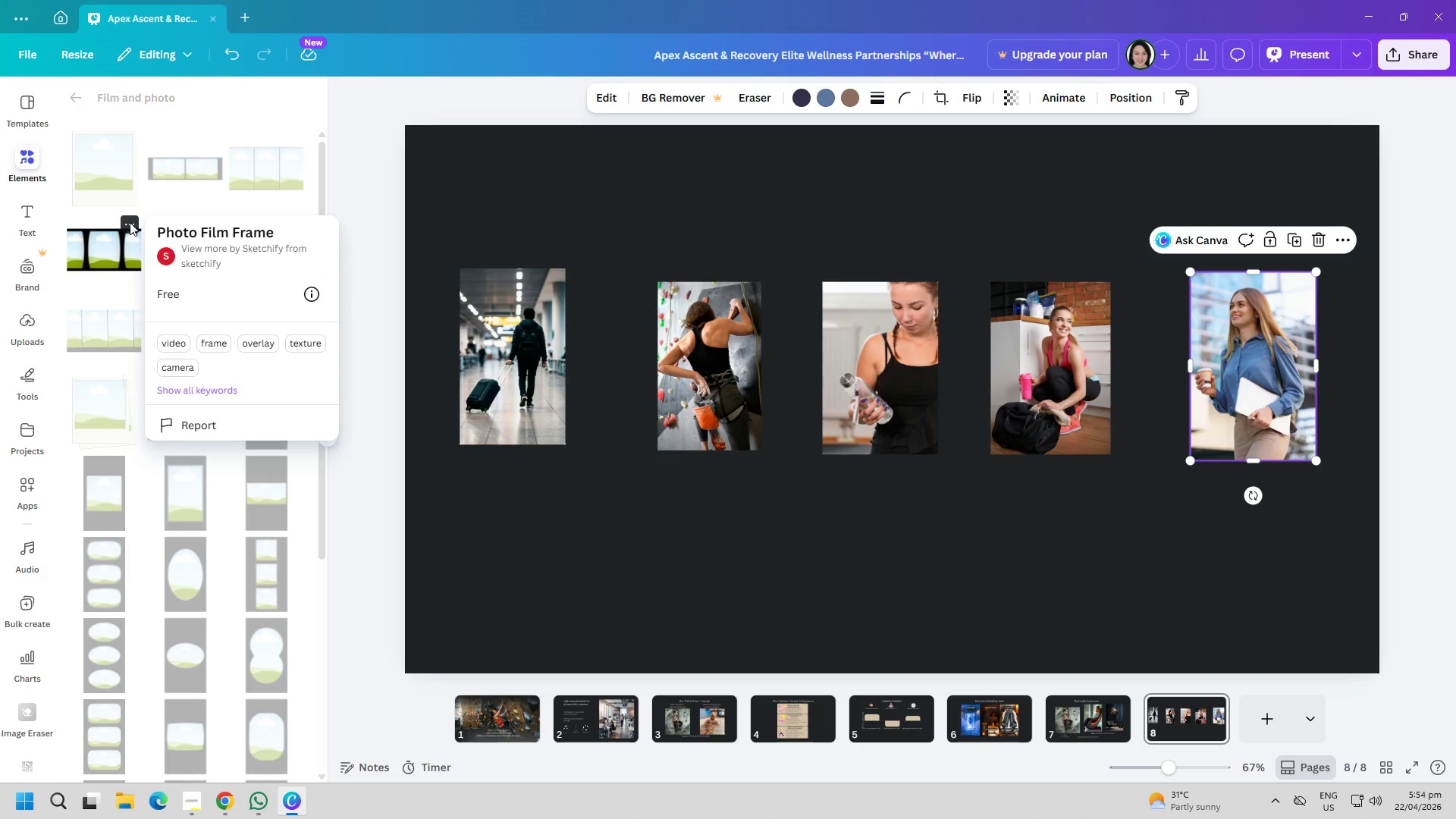 
left_click([130, 222])
 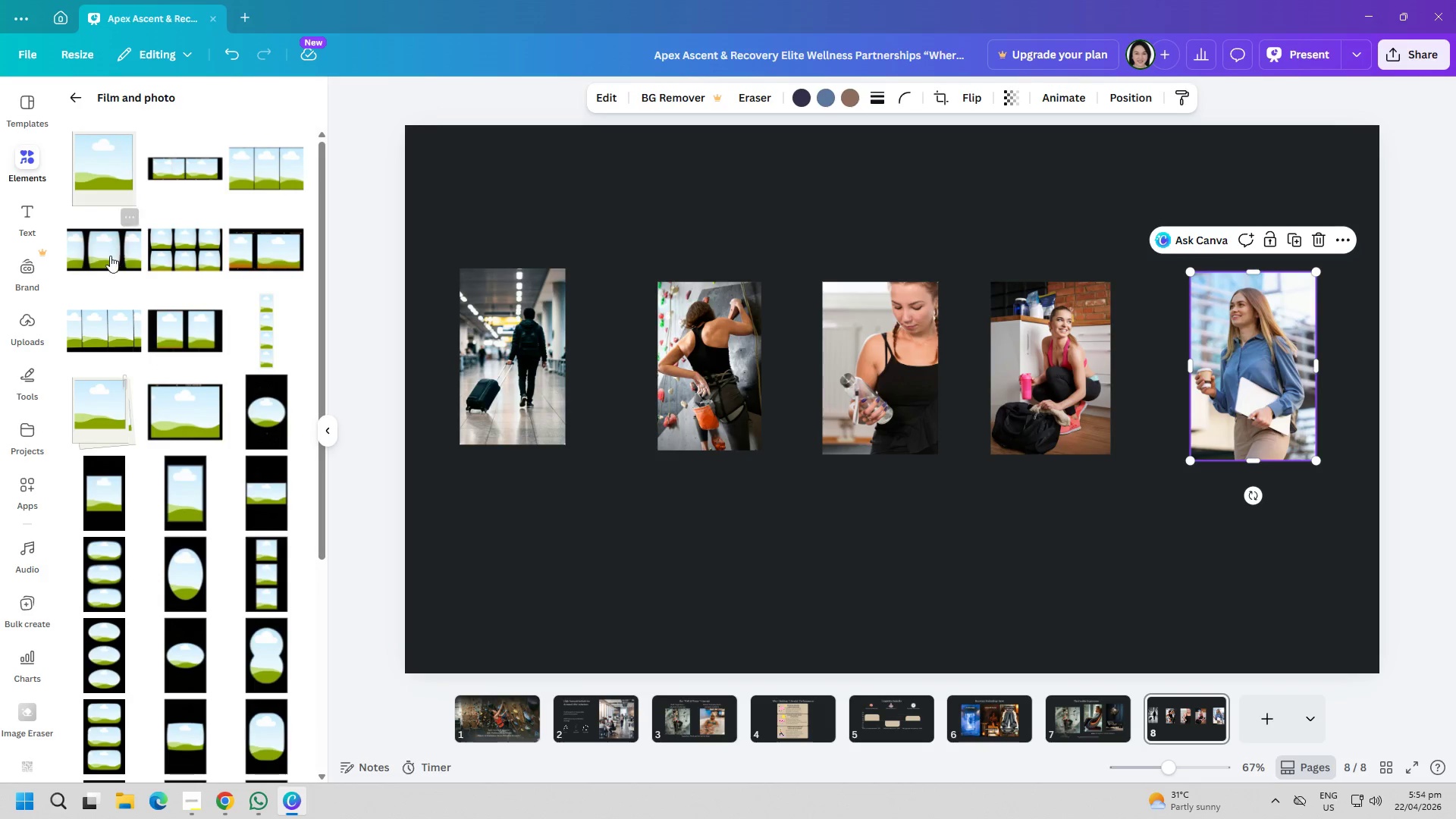 
double_click([110, 256])
 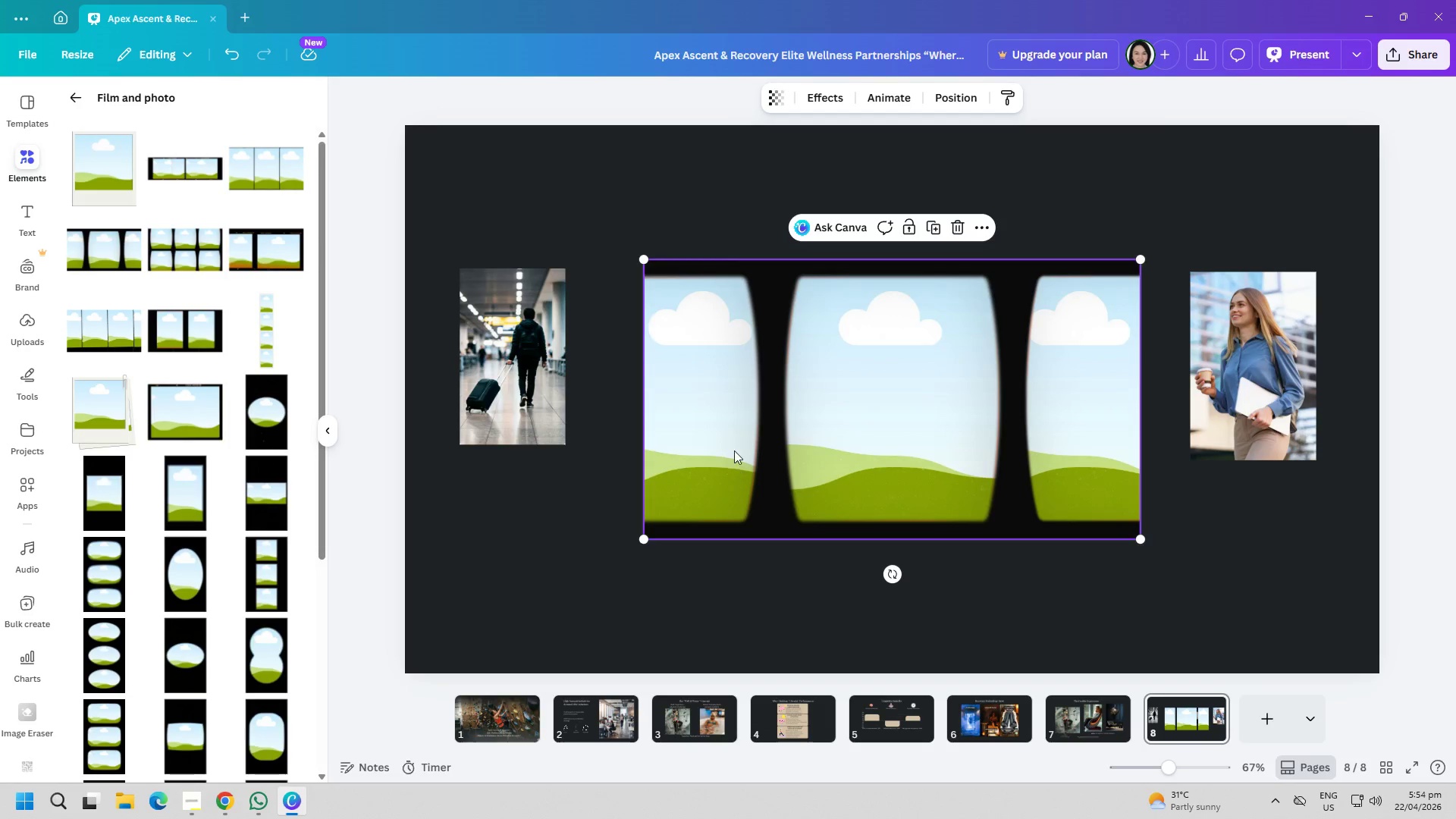 
key(PageUp)
 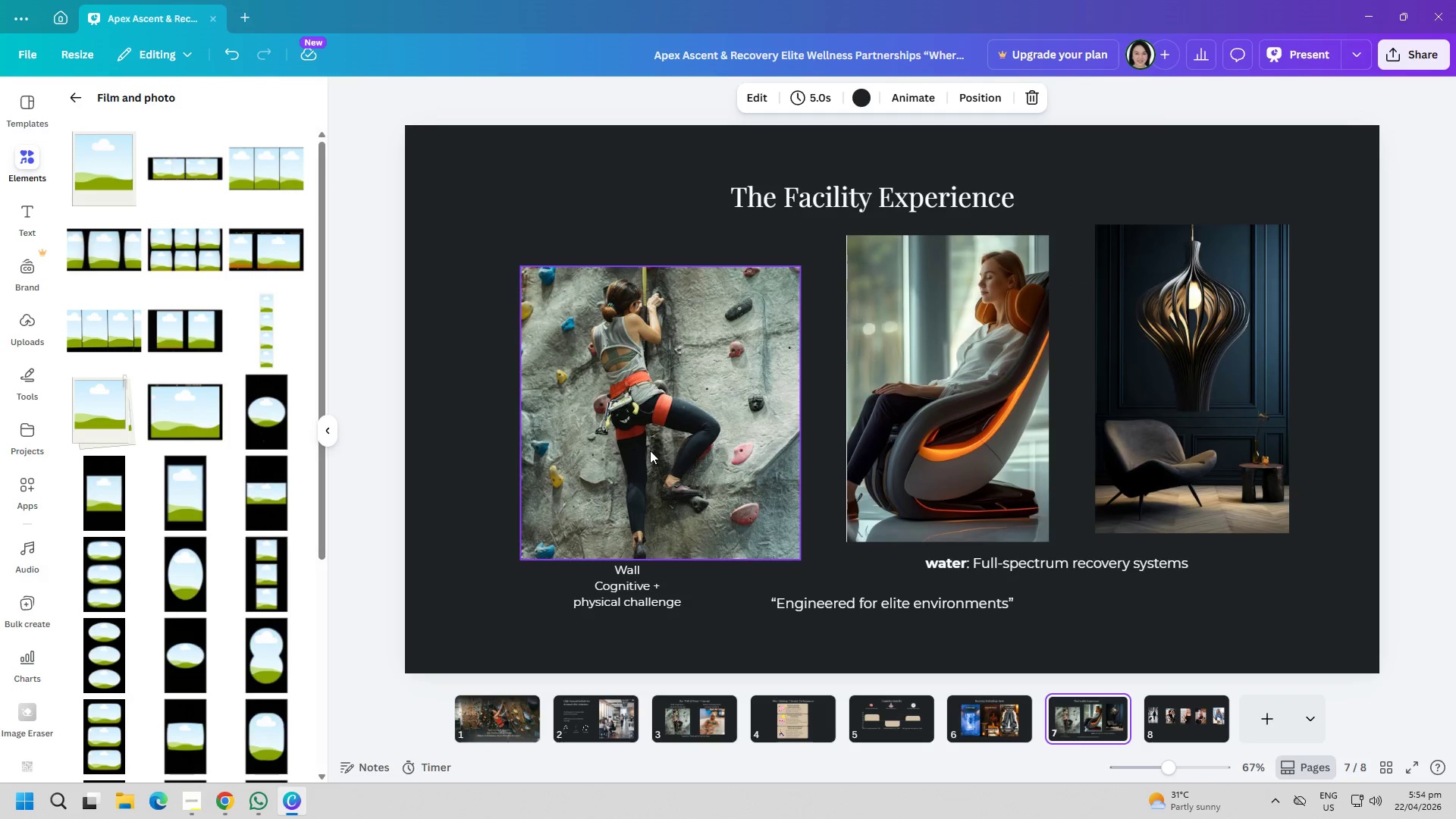 
key(Delete)
 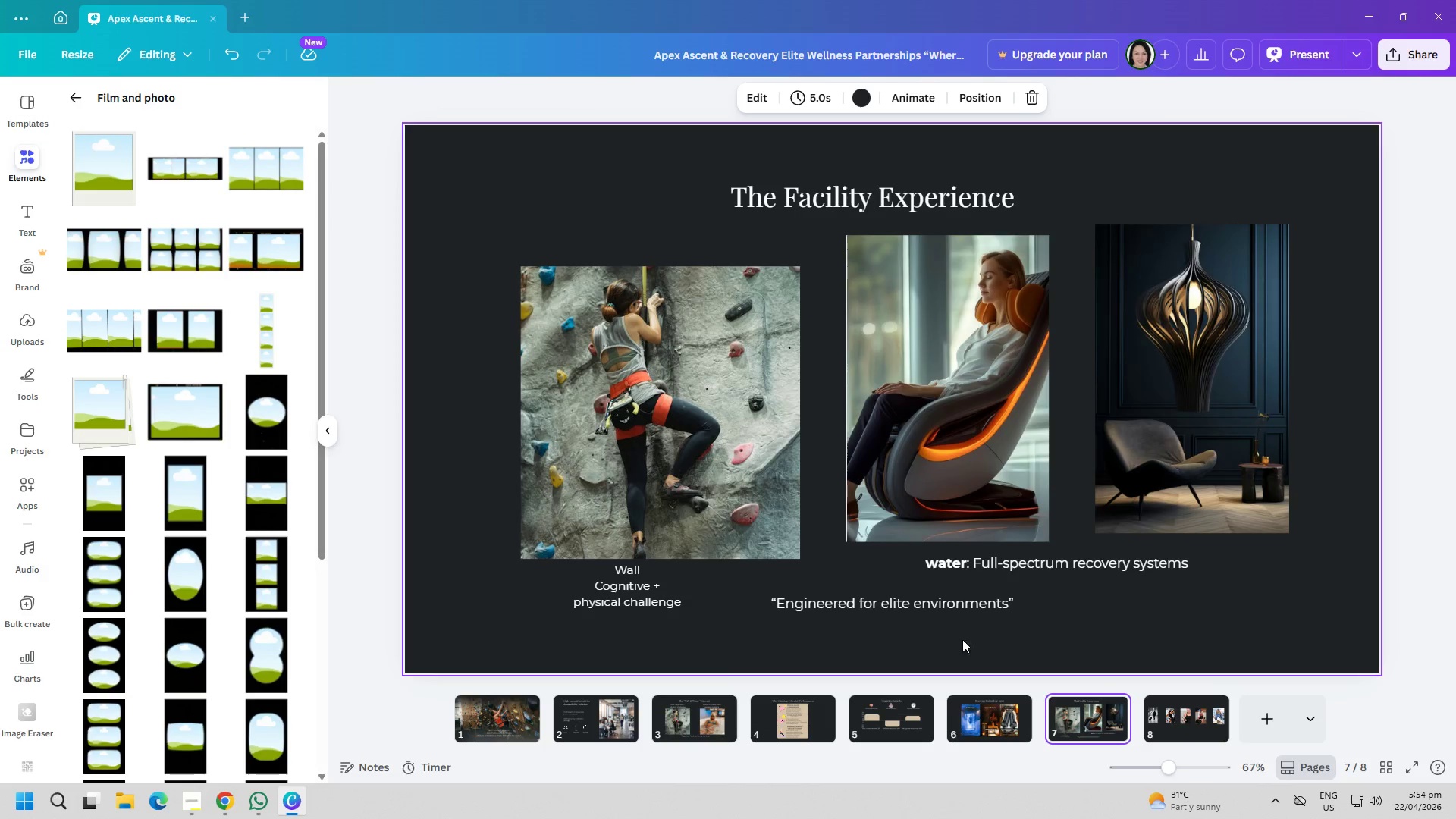 
left_click([1198, 718])
 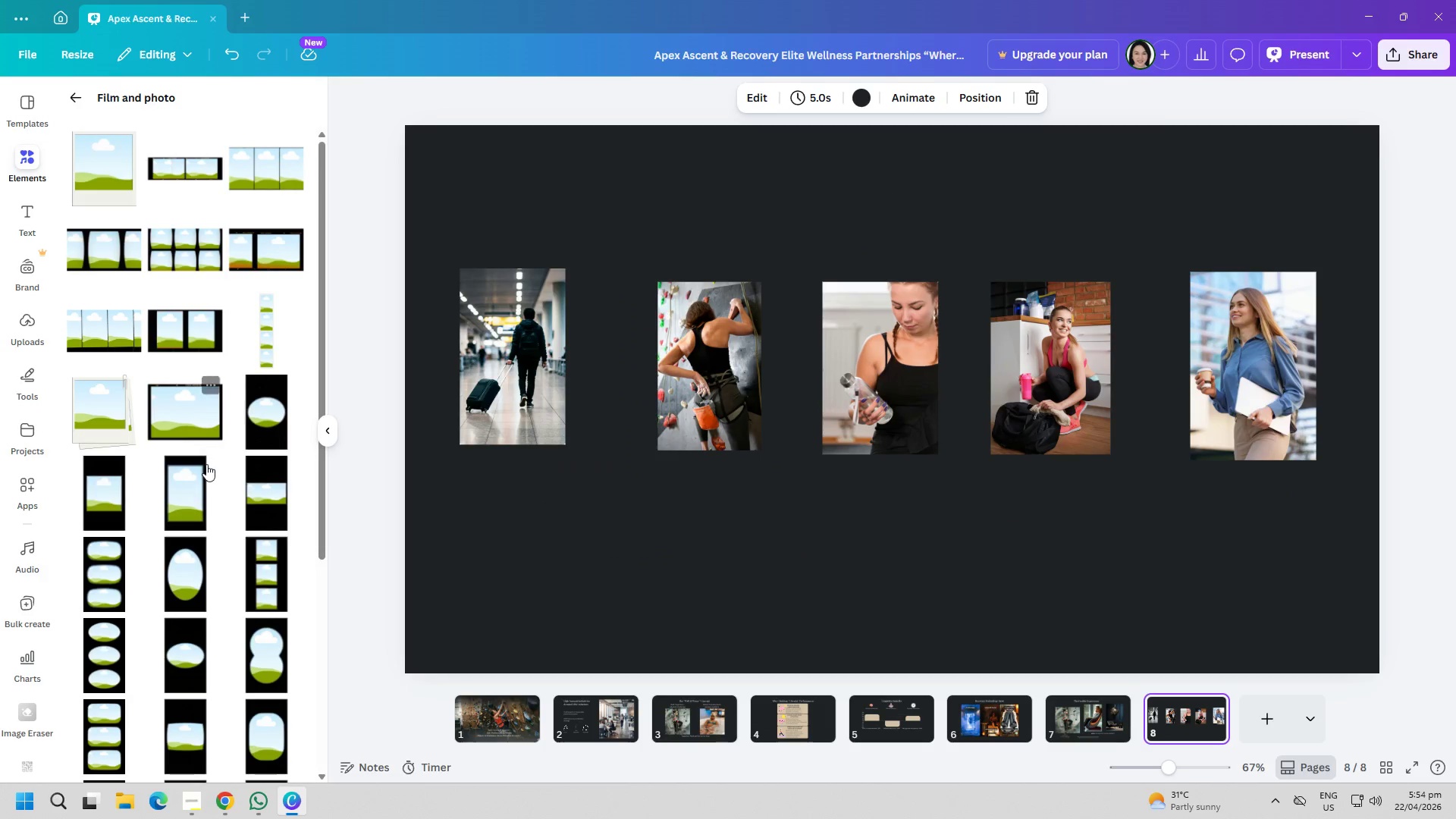 
scroll: coordinate [224, 460], scroll_direction: down, amount: 3.0
 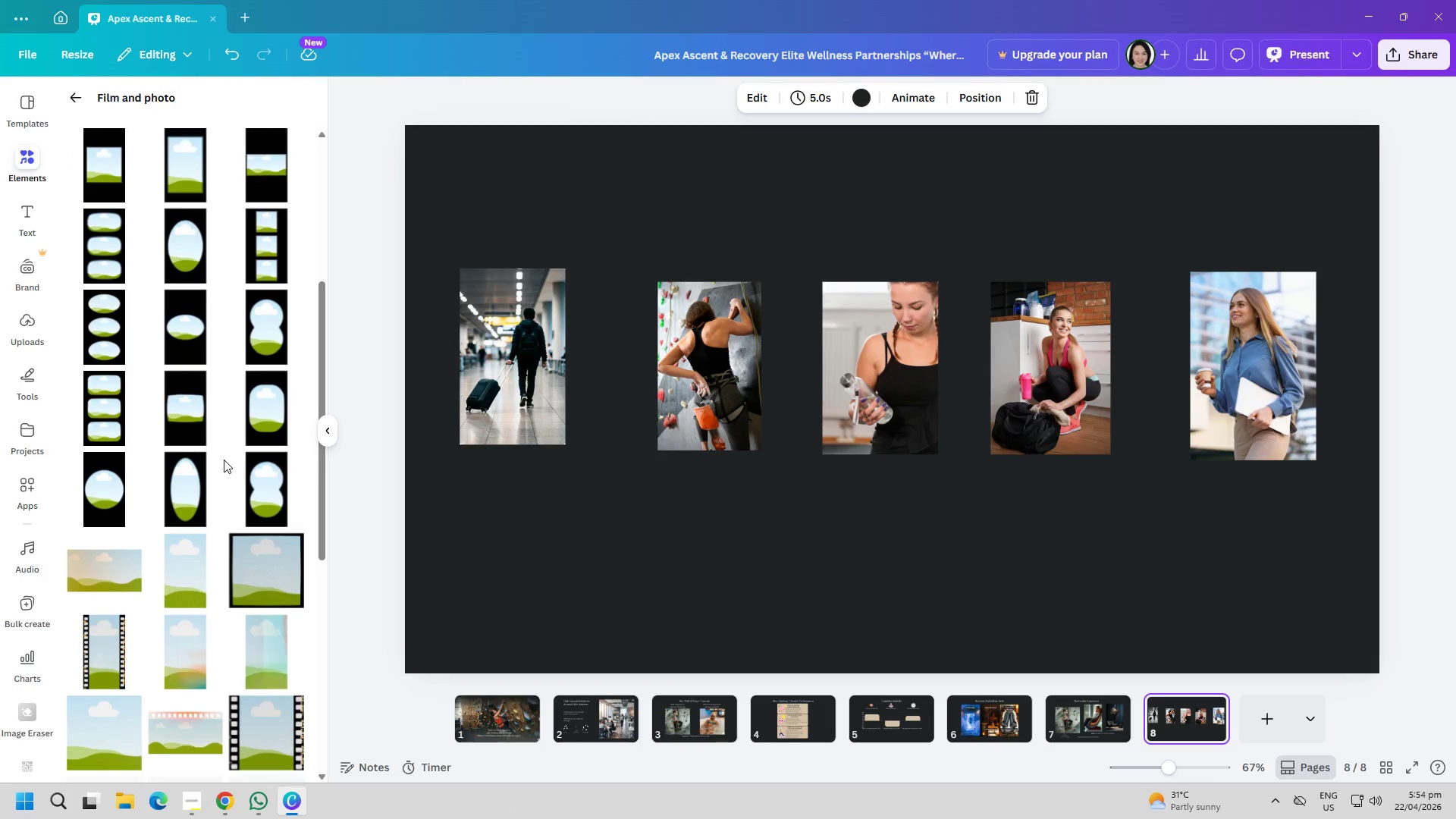 
scroll: coordinate [228, 380], scroll_direction: up, amount: 12.0
 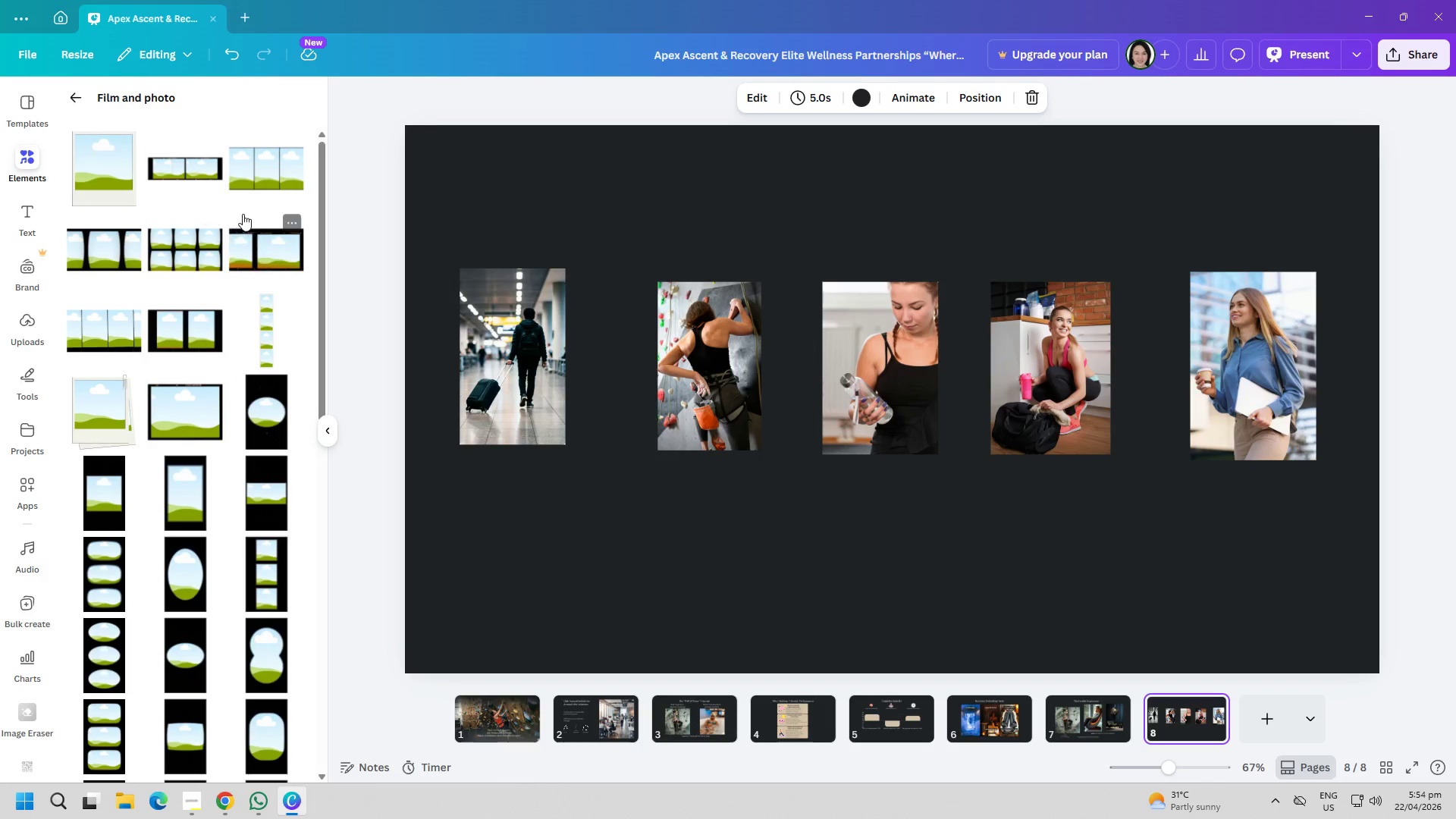 
scroll: coordinate [157, 534], scroll_direction: down, amount: 24.0
 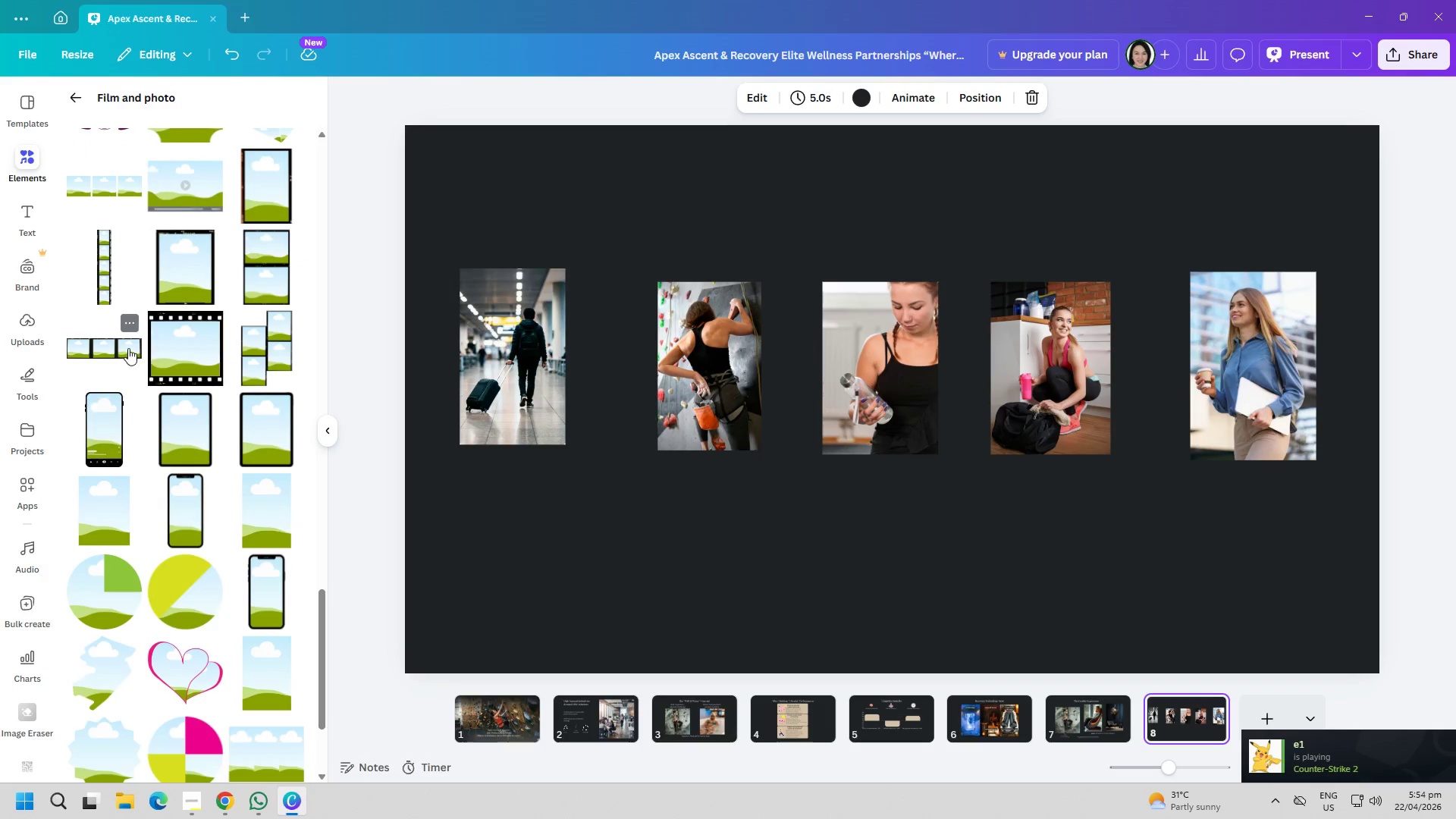 
left_click([133, 330])
 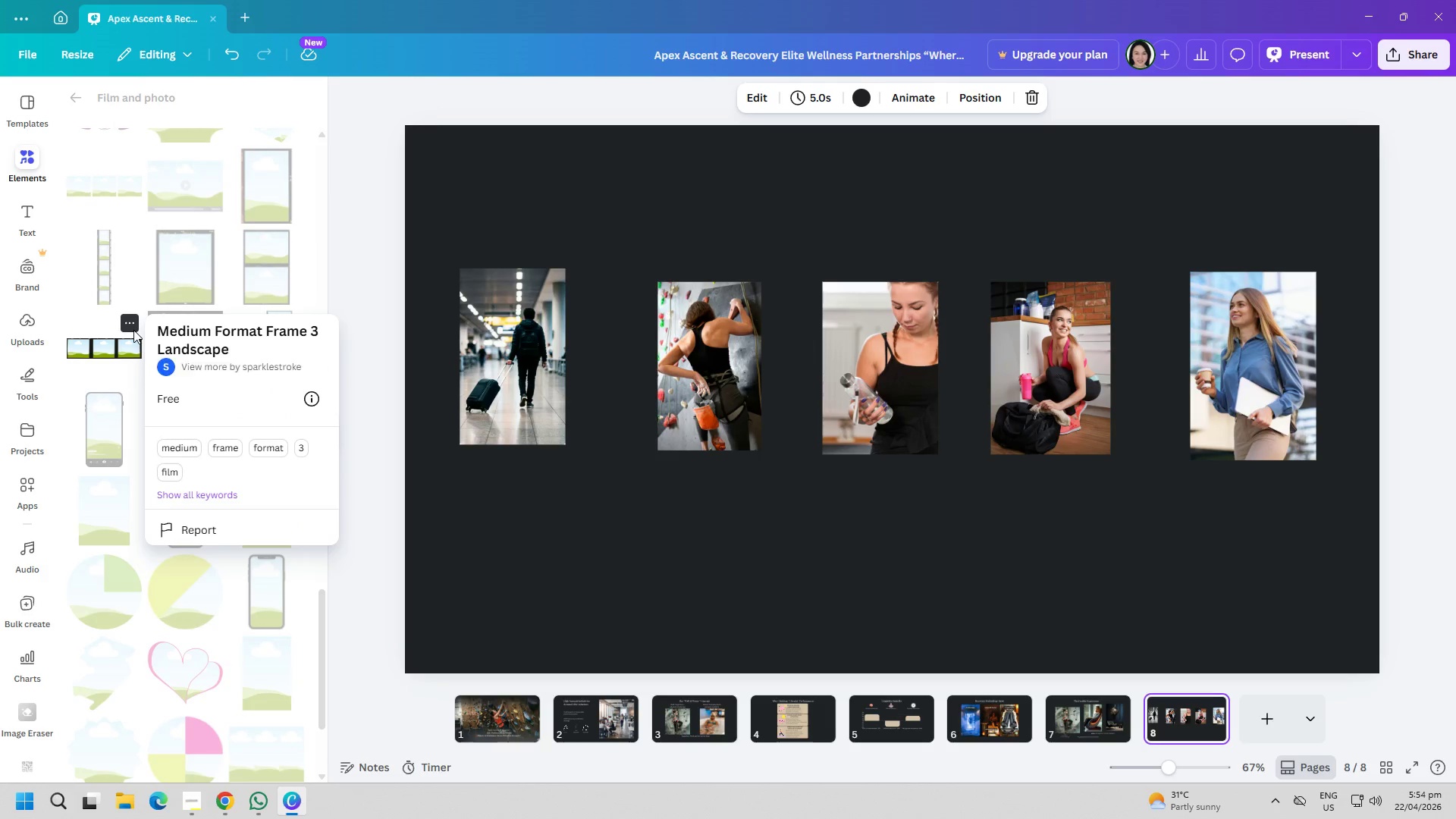 
left_click([133, 330])
 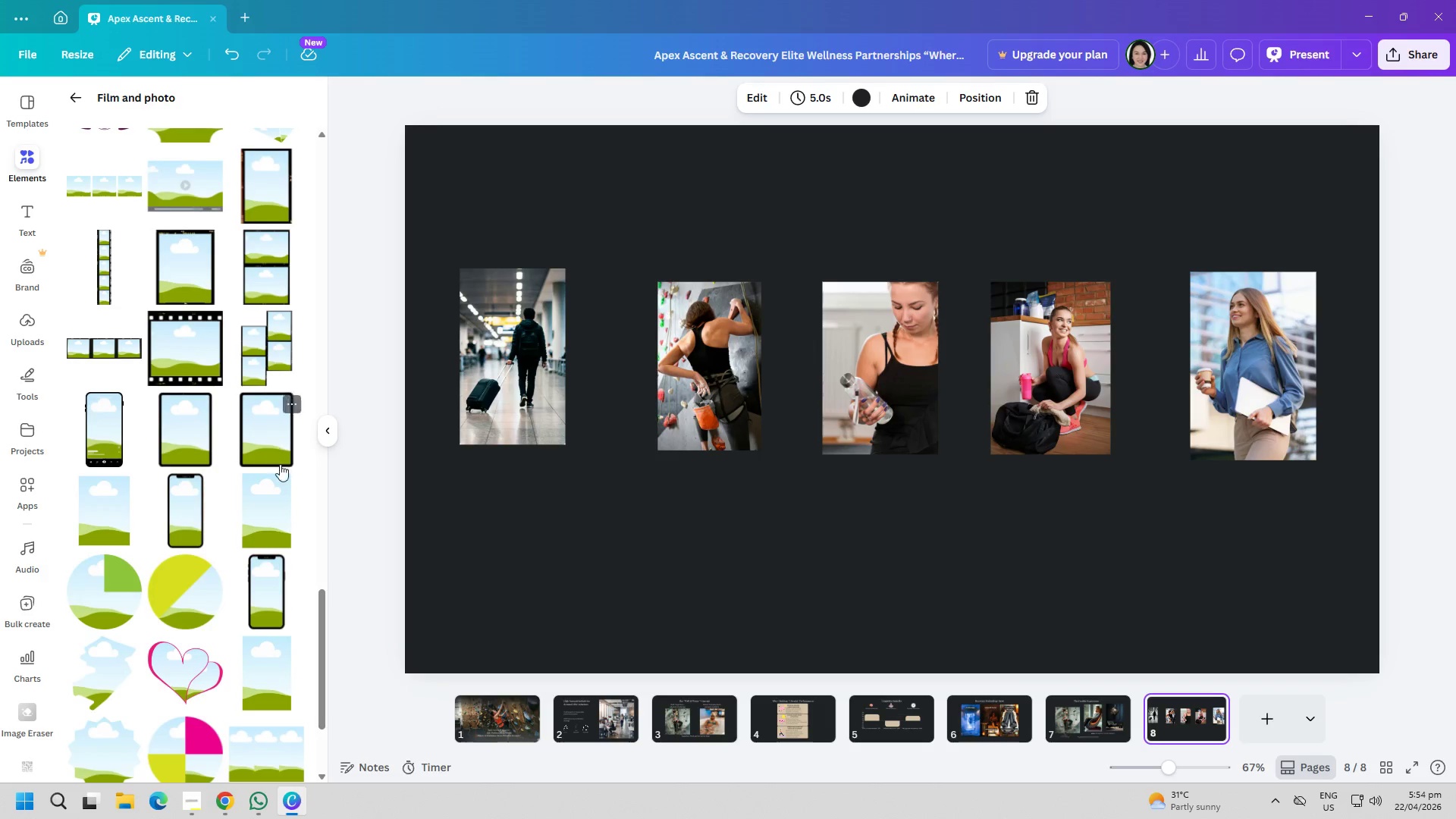 
scroll: coordinate [243, 594], scroll_direction: down, amount: 21.0
 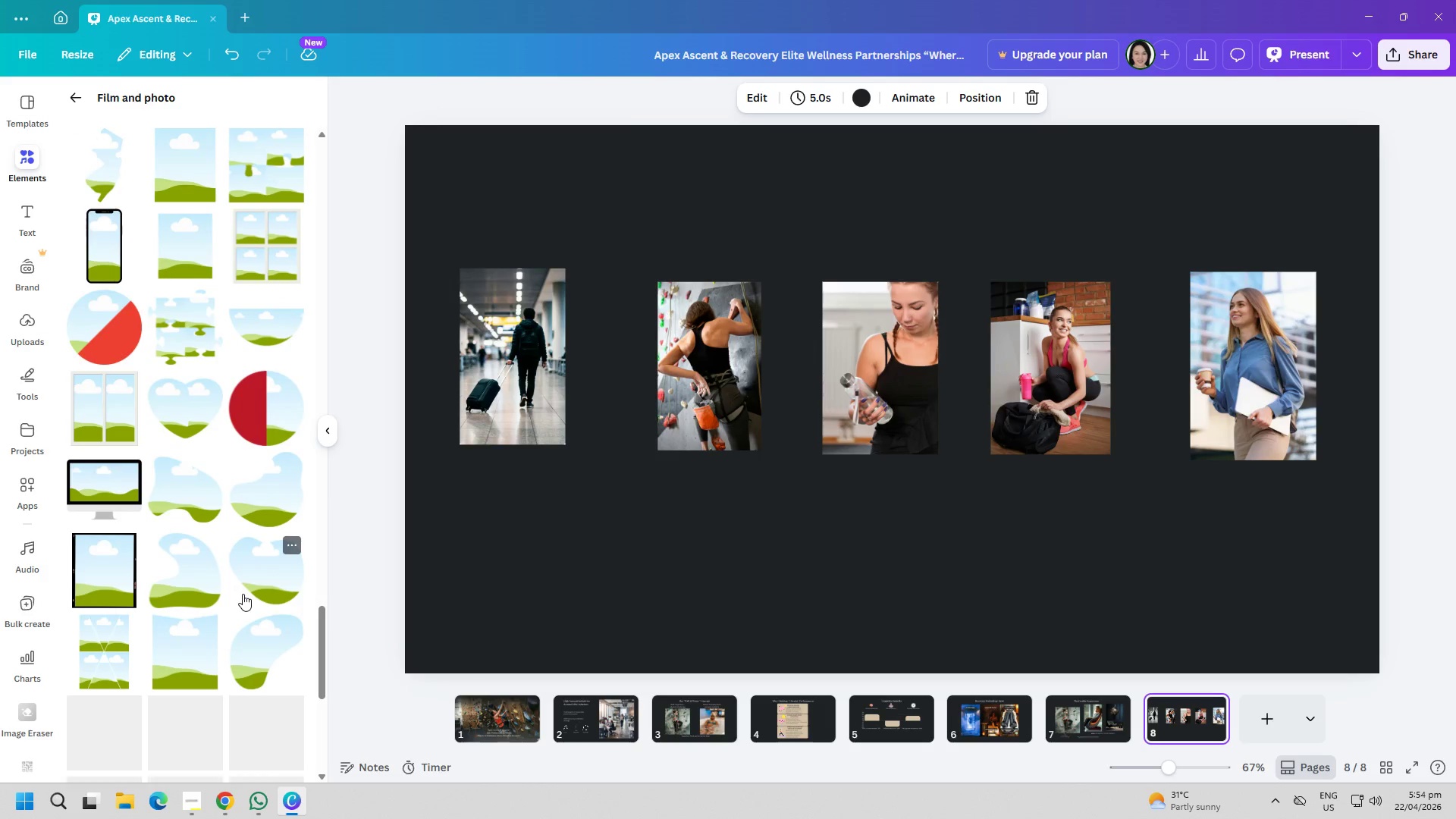 
scroll: coordinate [234, 596], scroll_direction: down, amount: 14.0
 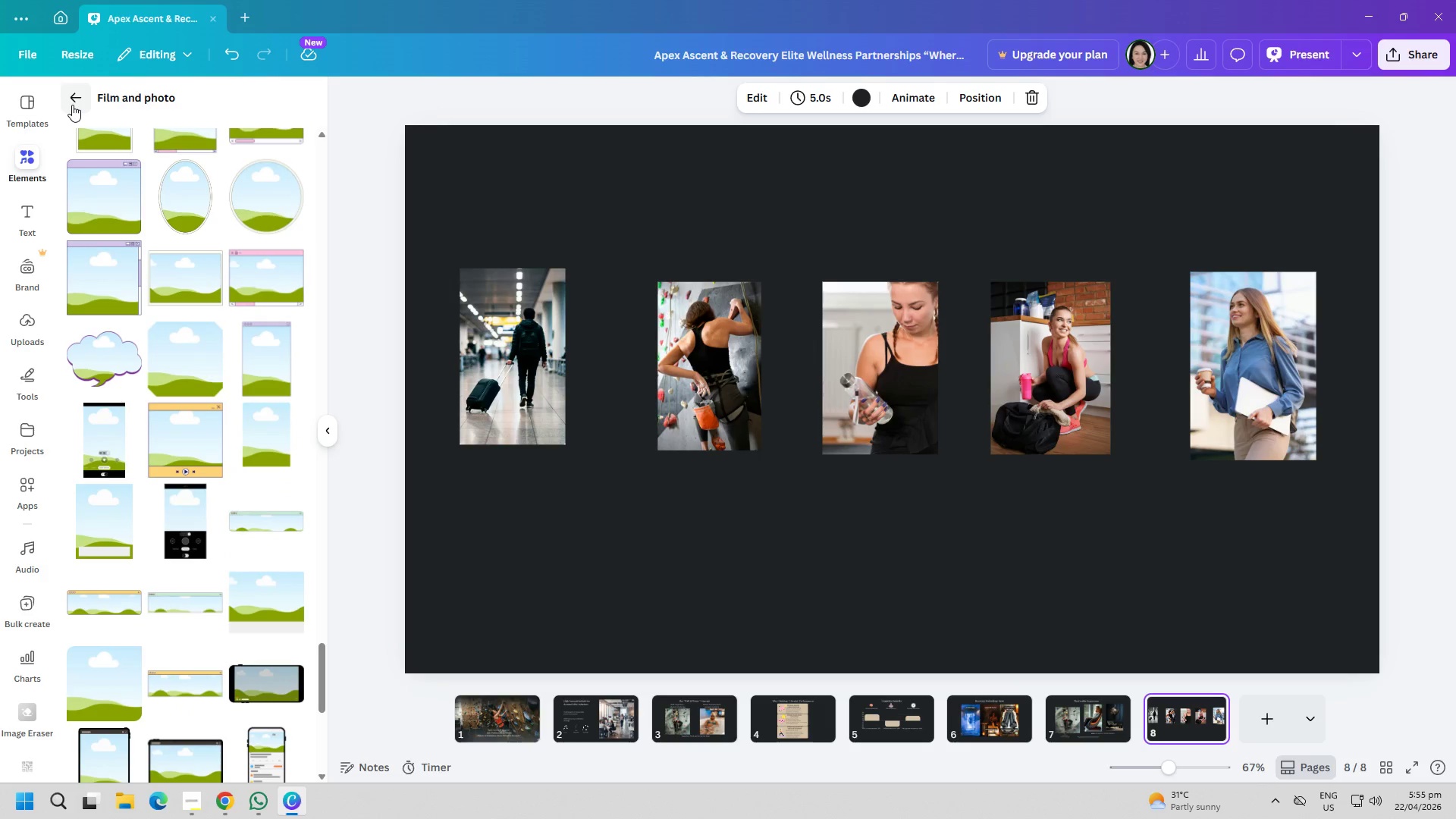 
left_click([71, 99])
 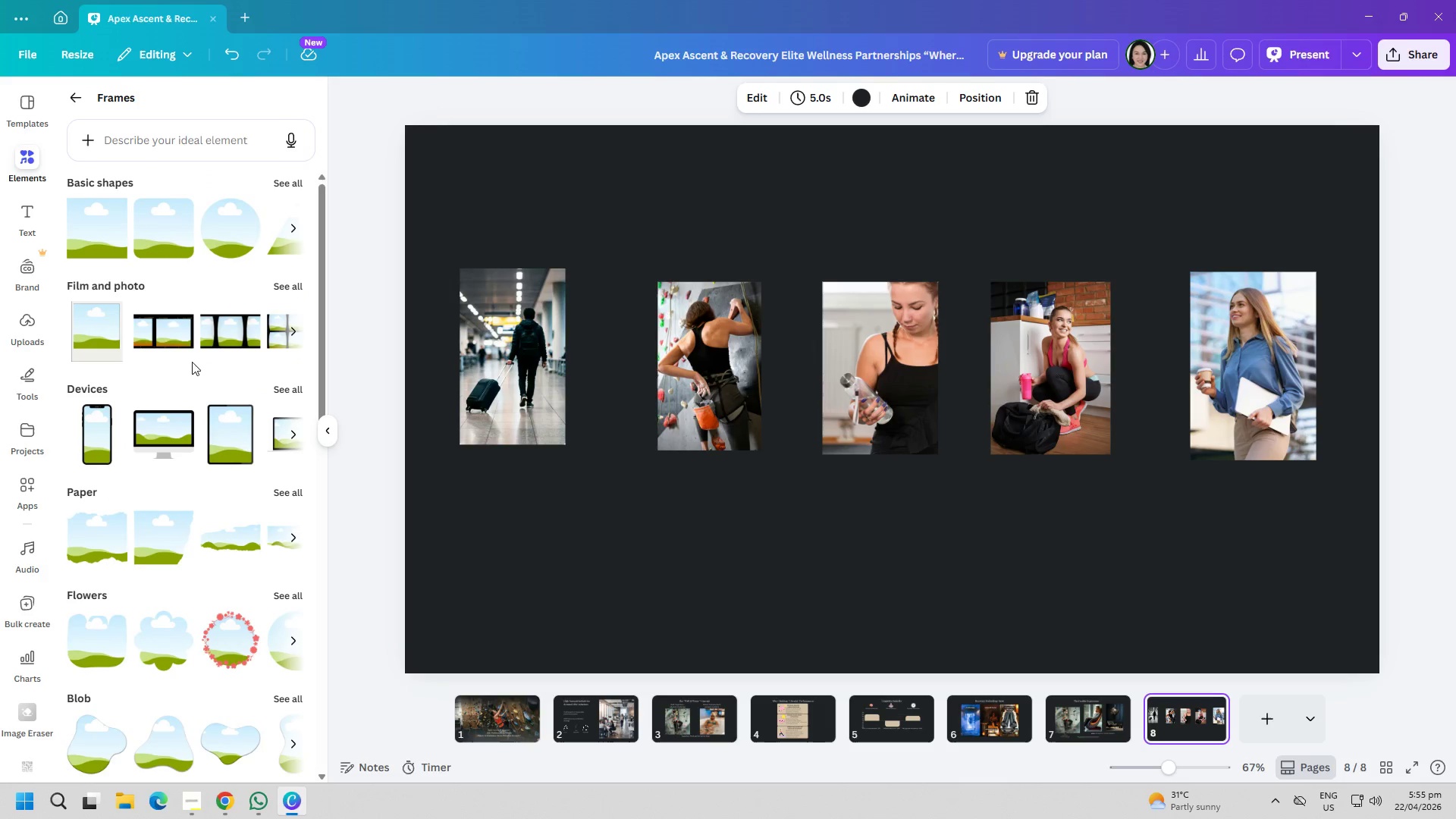 
left_click([168, 150])
 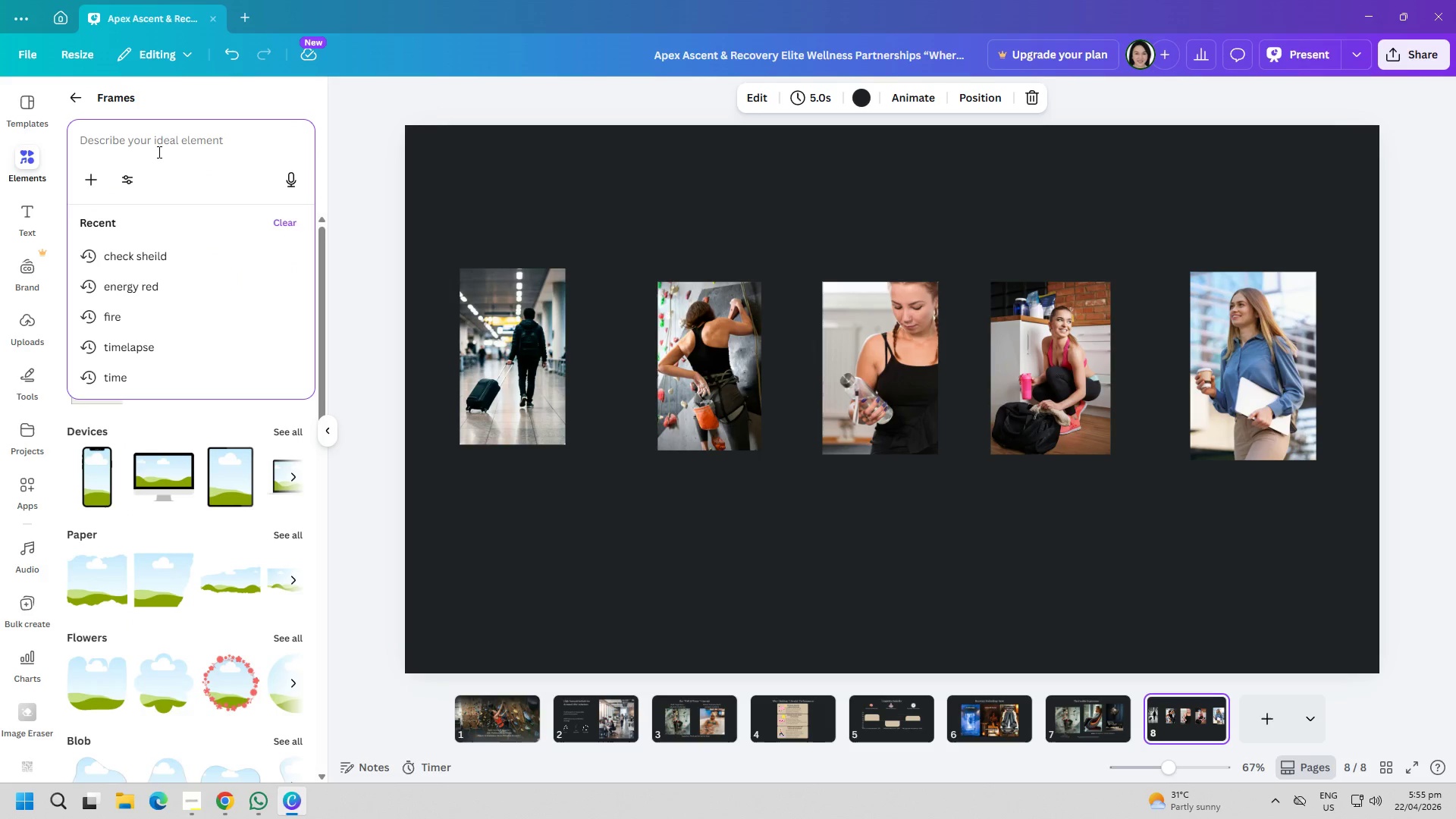 
type(5 frames)
 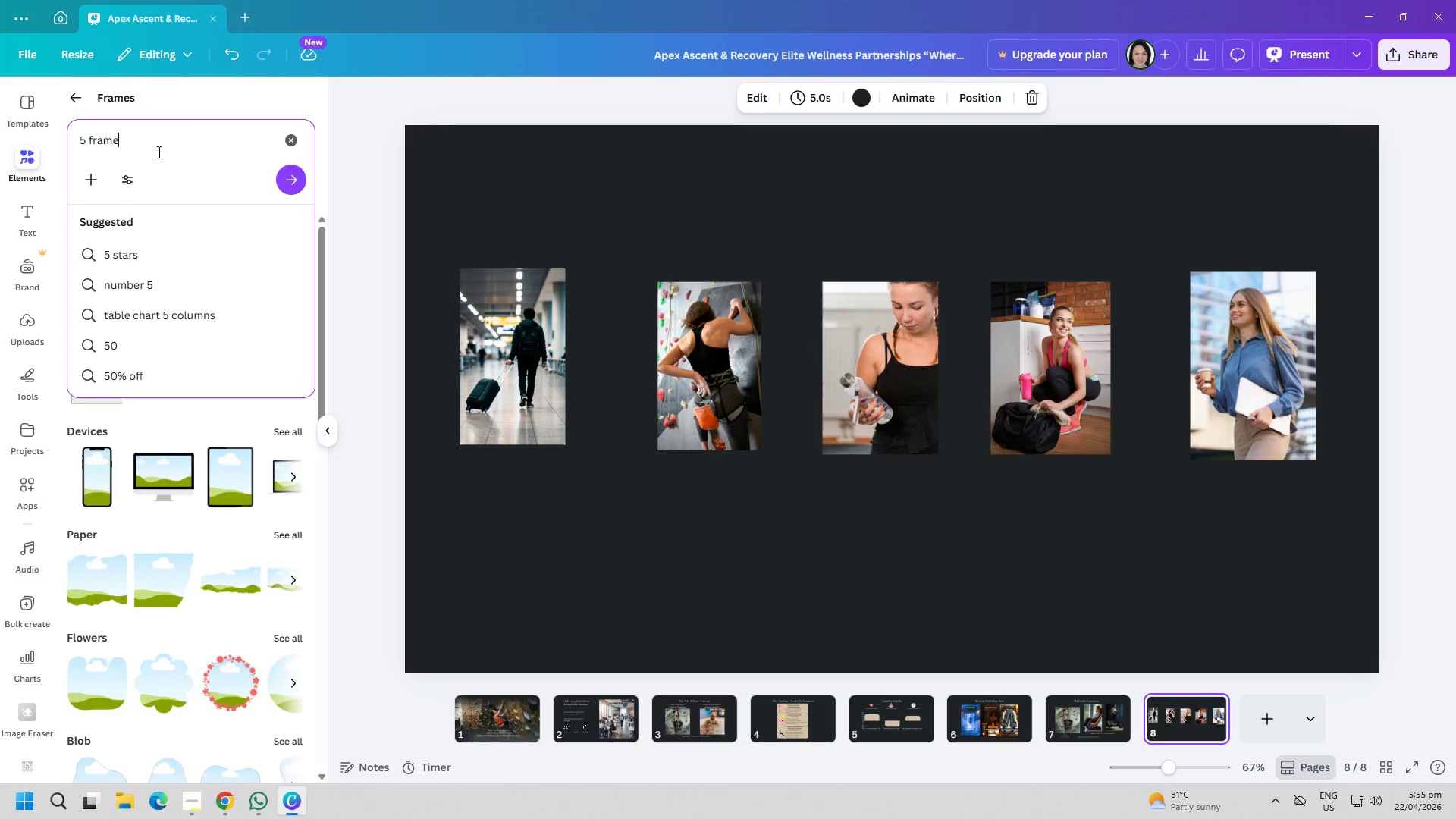 
key(Enter)
 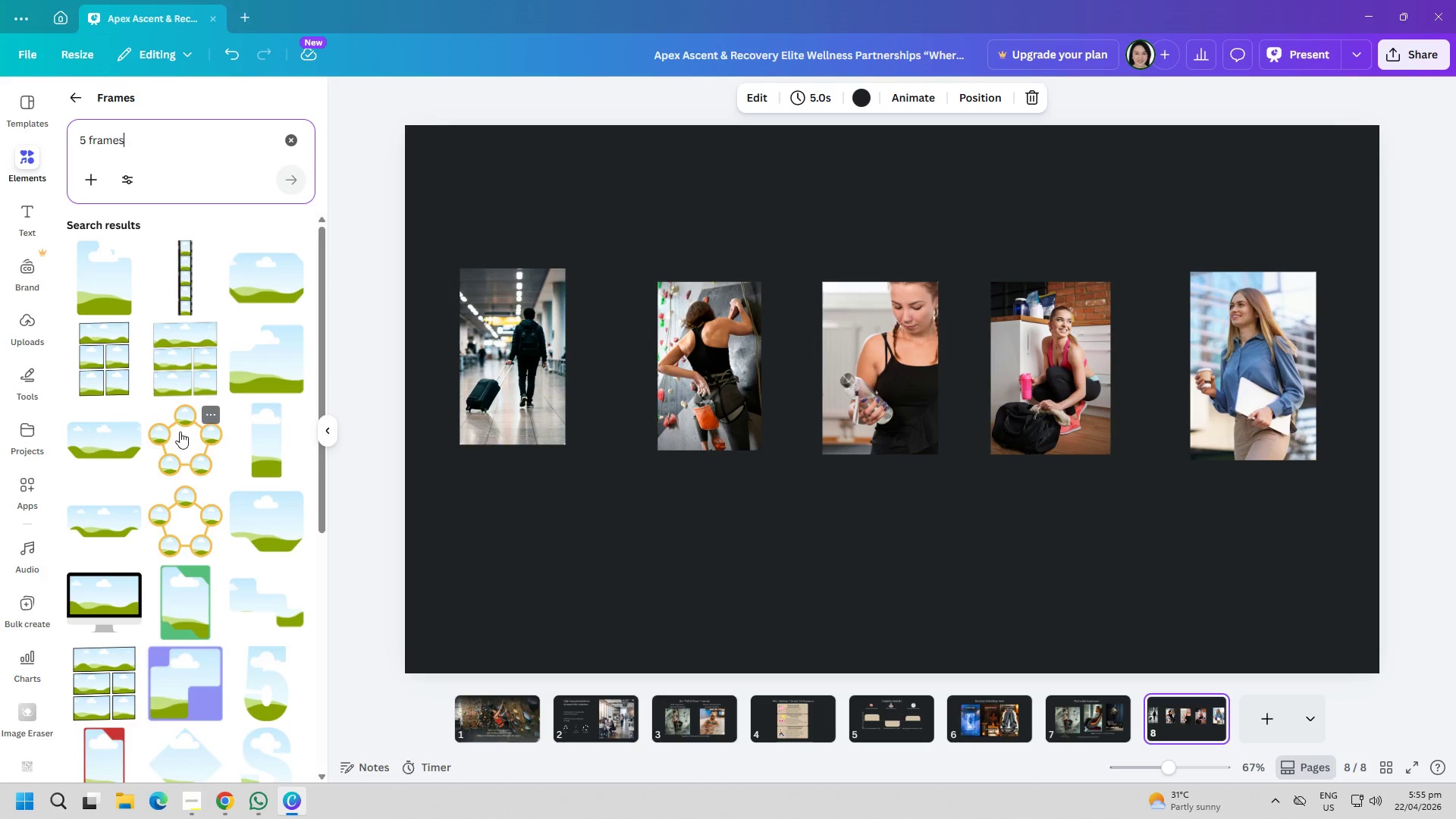 
scroll: coordinate [188, 494], scroll_direction: down, amount: 8.0
 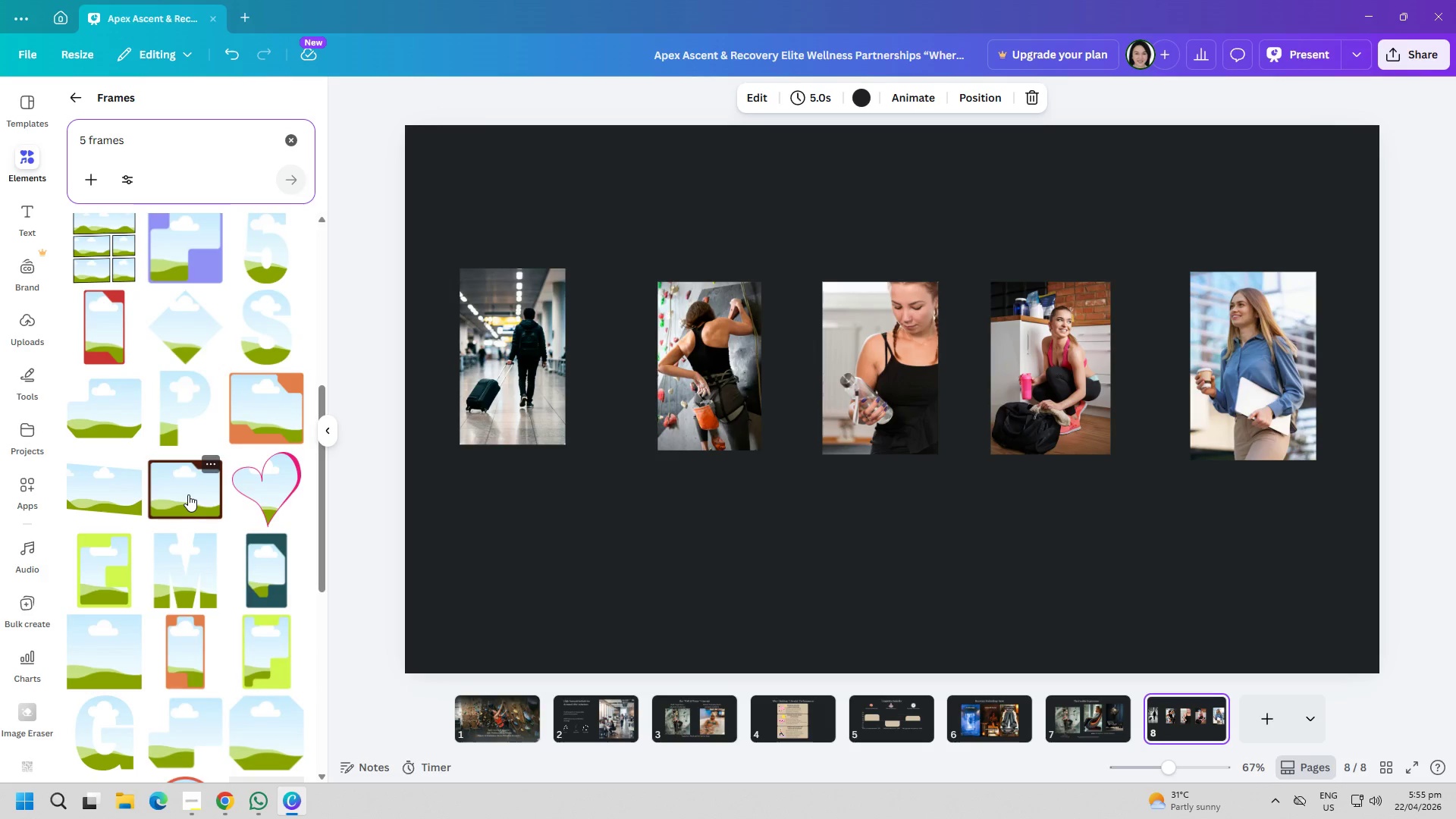 
scroll: coordinate [206, 420], scroll_direction: up, amount: 10.0
 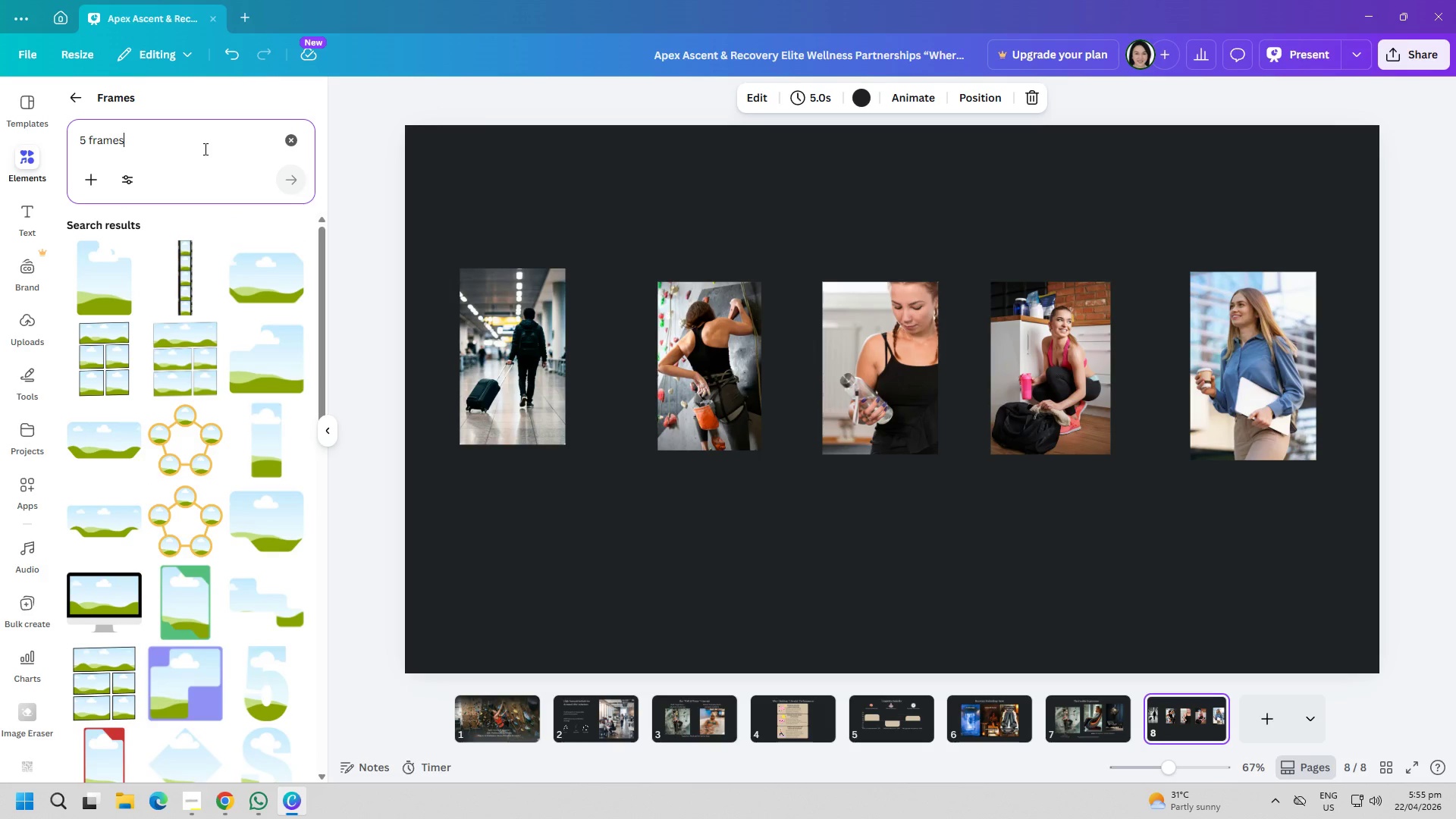 
type( side)
 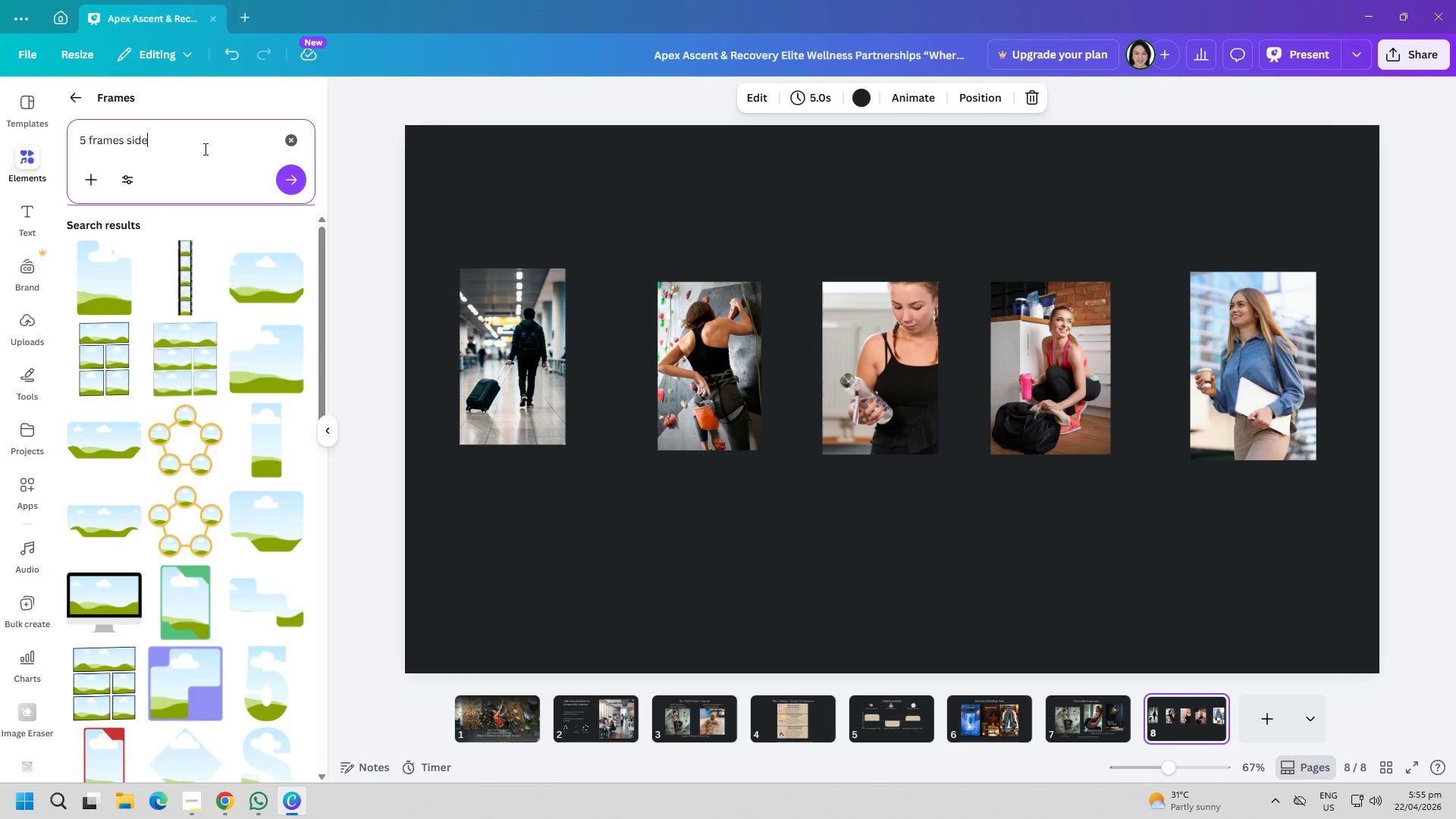 
key(Enter)
 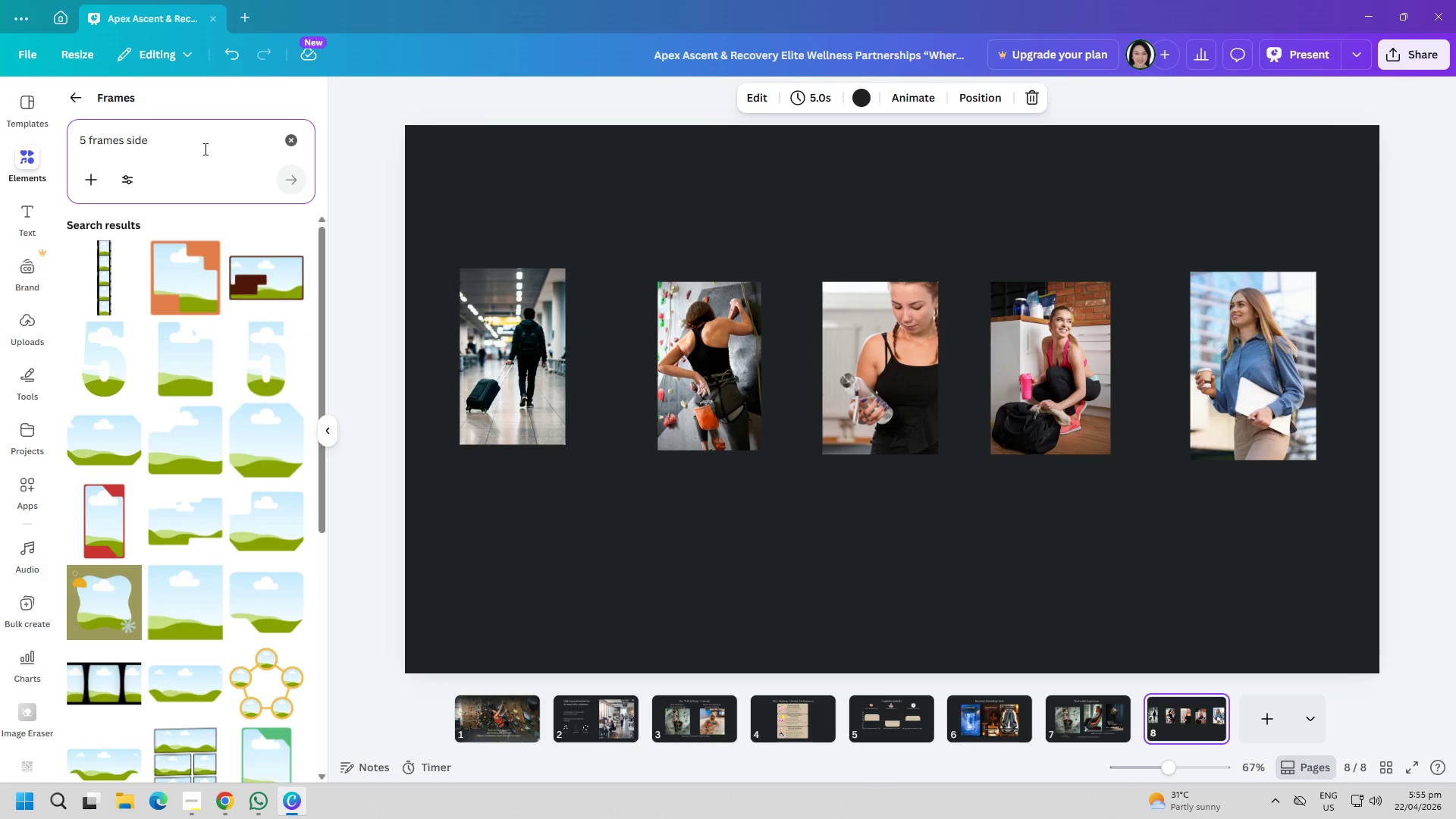 
scroll: coordinate [161, 456], scroll_direction: down, amount: 5.0
 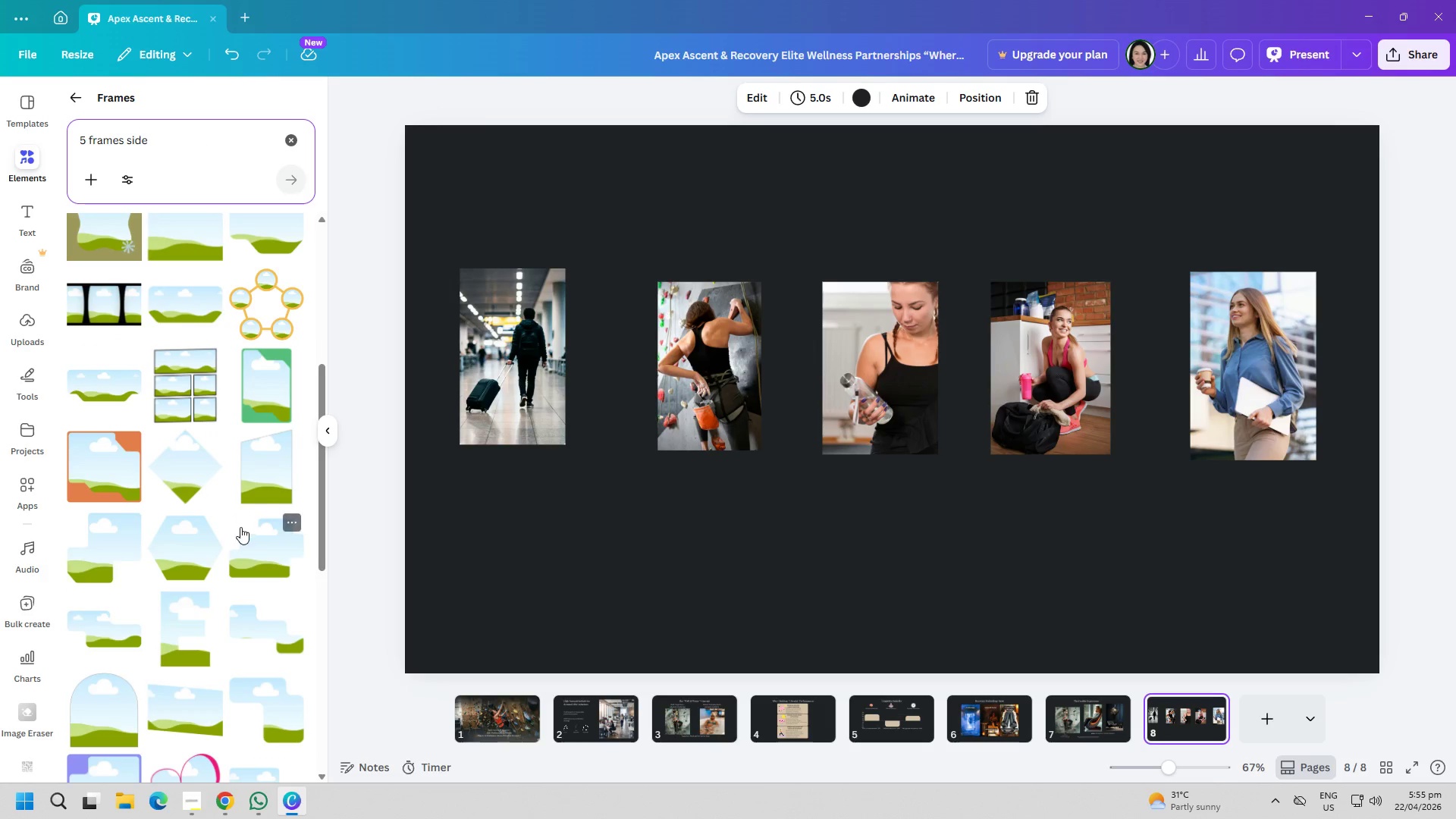 
left_click([251, 487])
 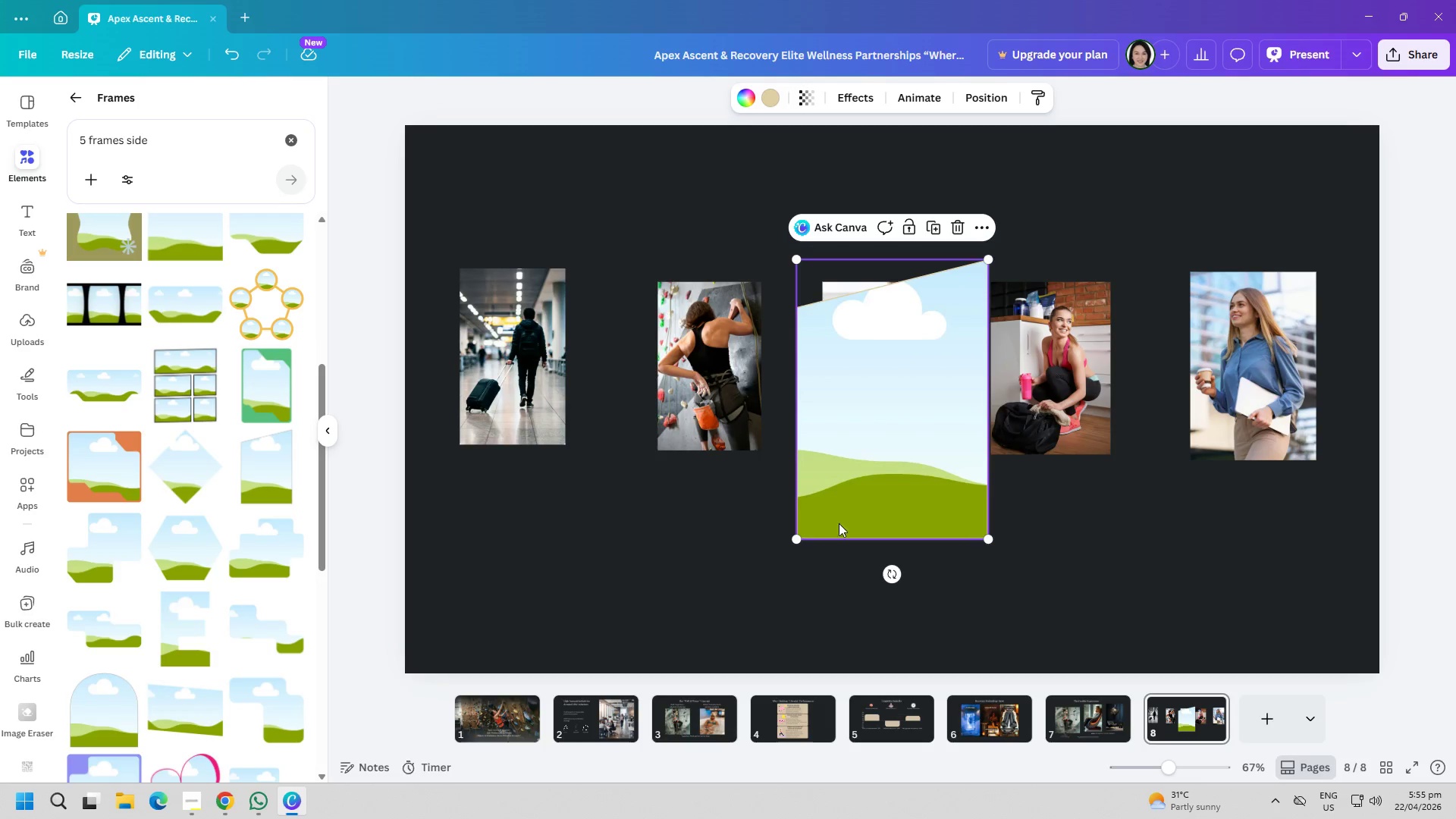 
key(Delete)
 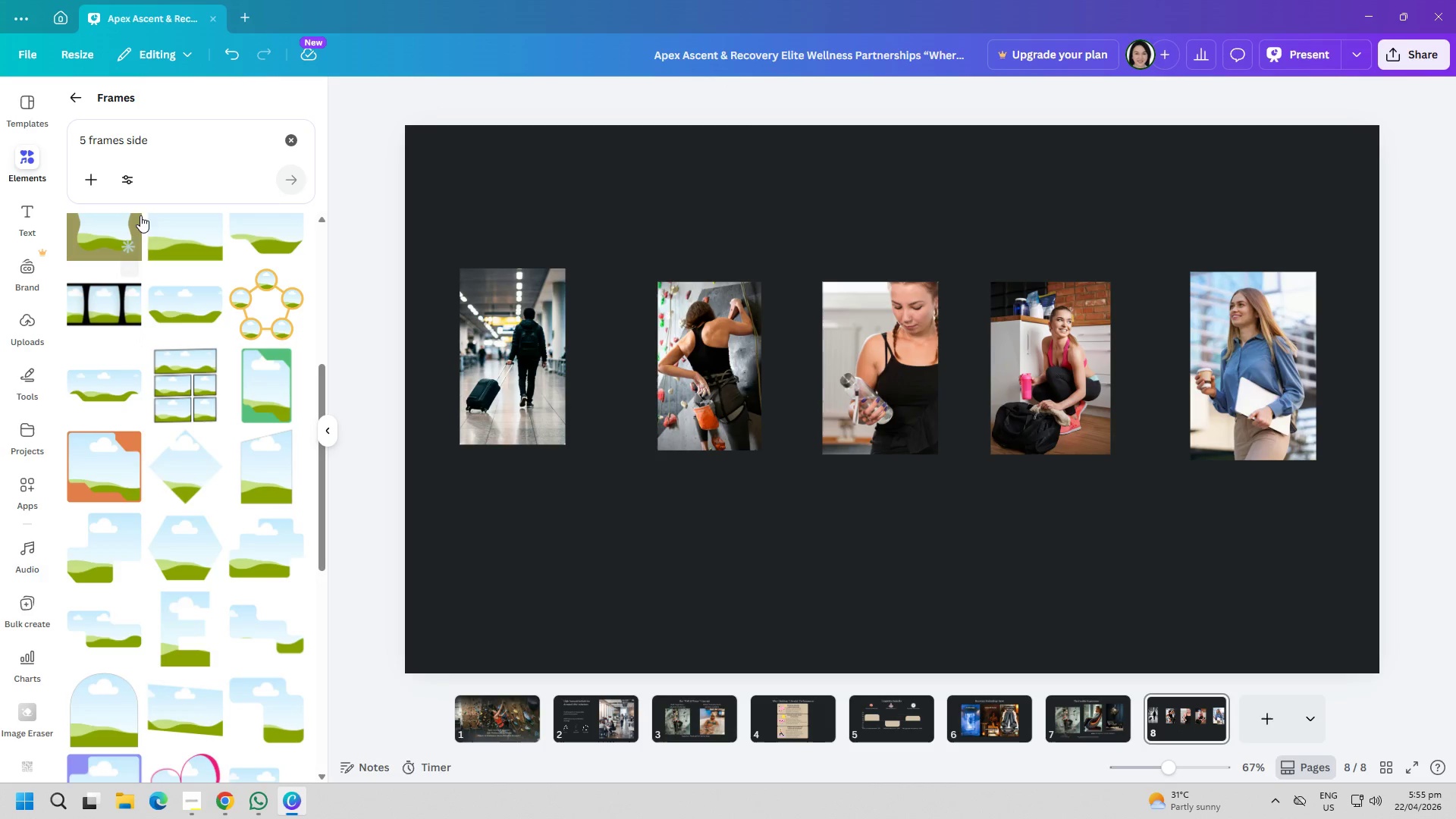 
left_click([76, 98])
 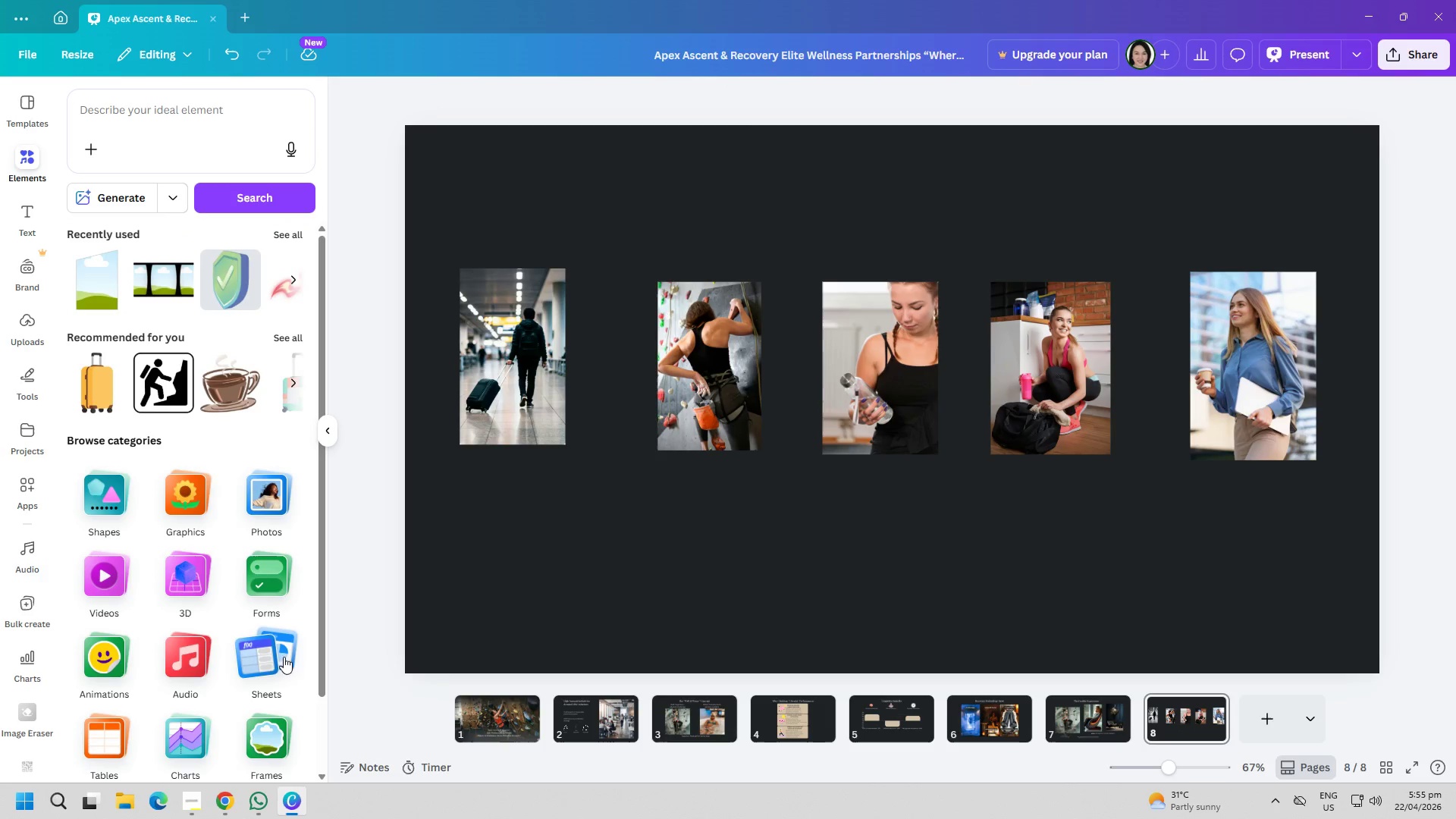 
scroll: coordinate [263, 718], scroll_direction: down, amount: 2.0
 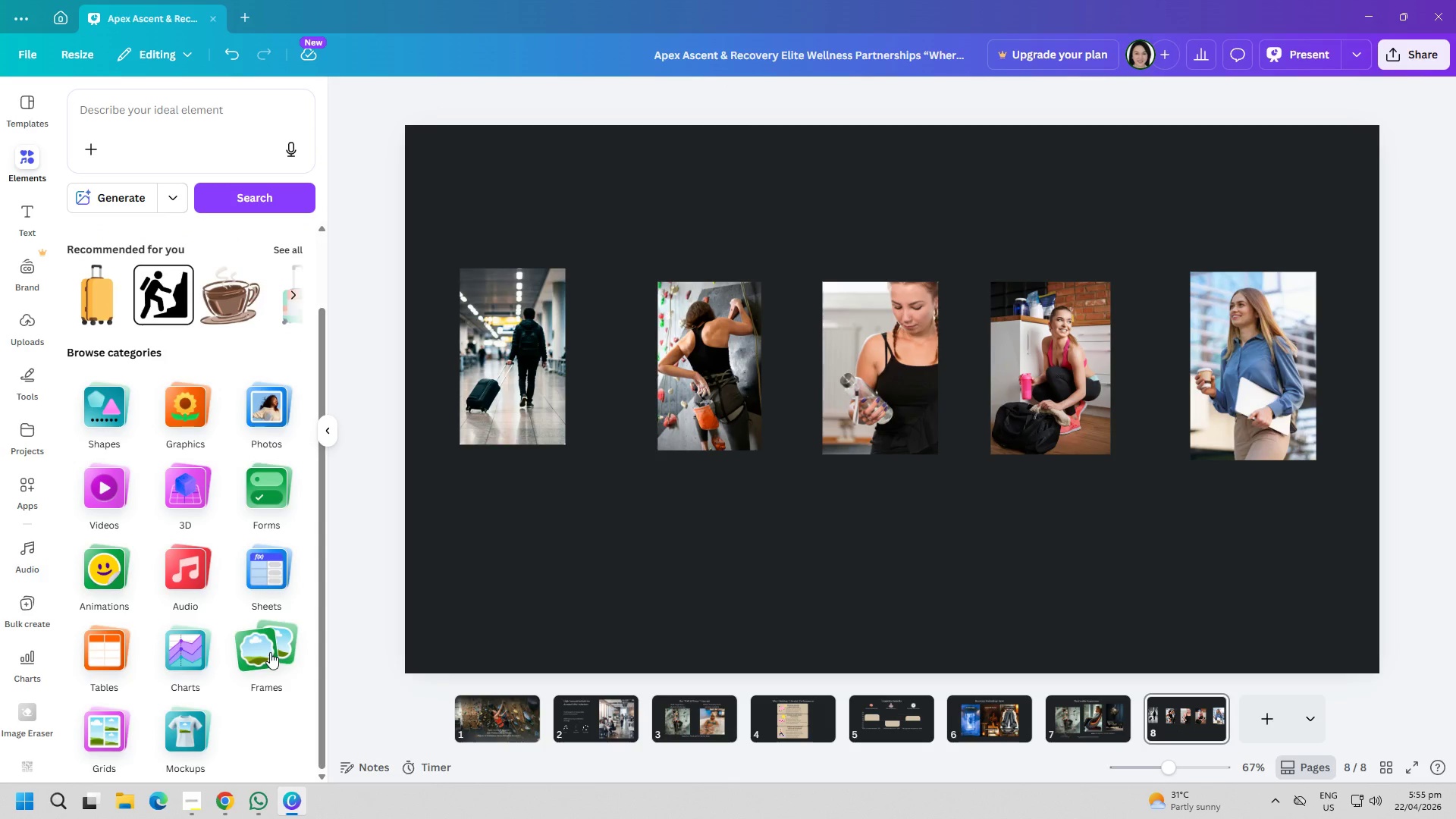 
left_click([105, 733])
 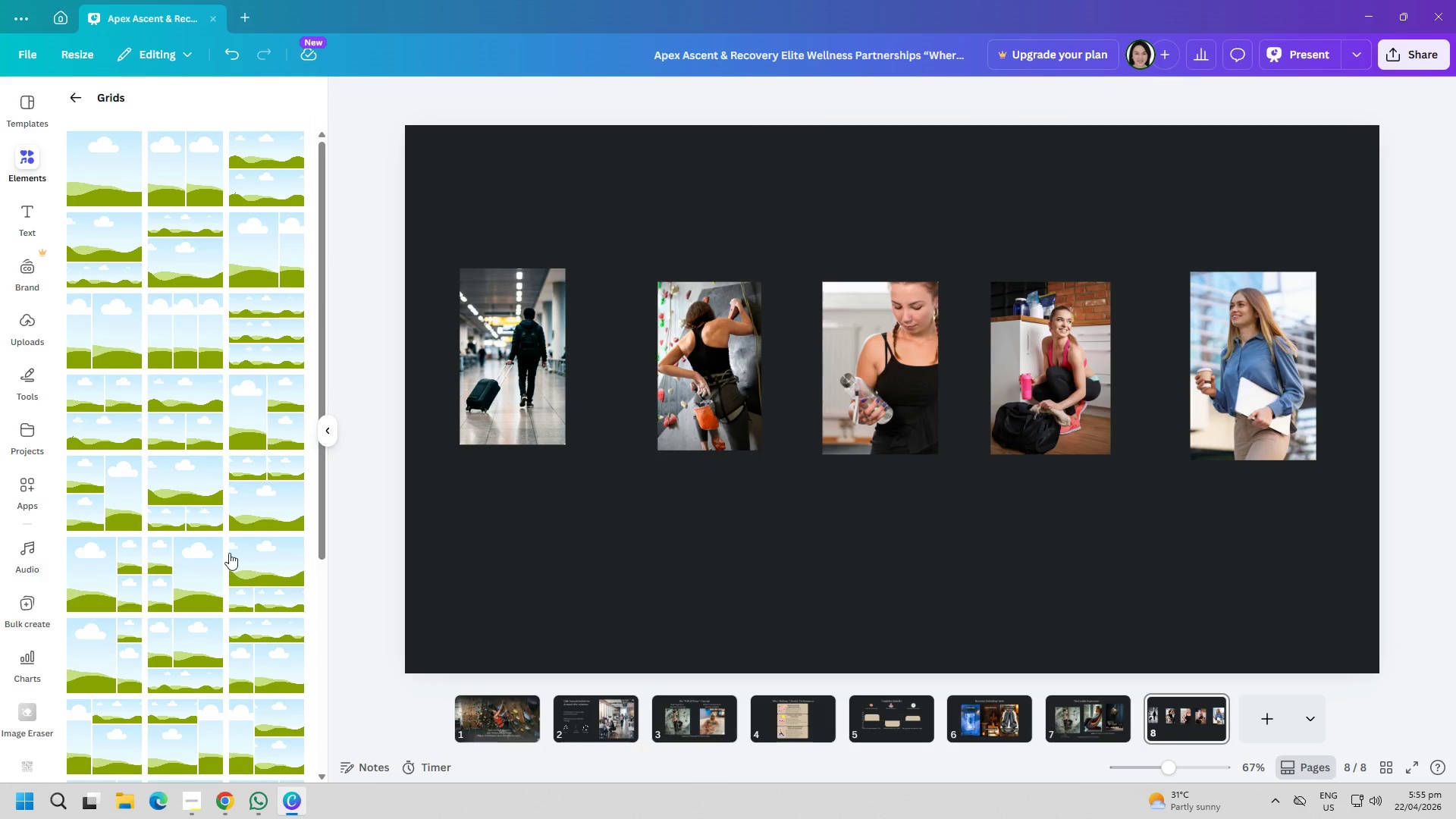 
scroll: coordinate [224, 643], scroll_direction: down, amount: 17.0
 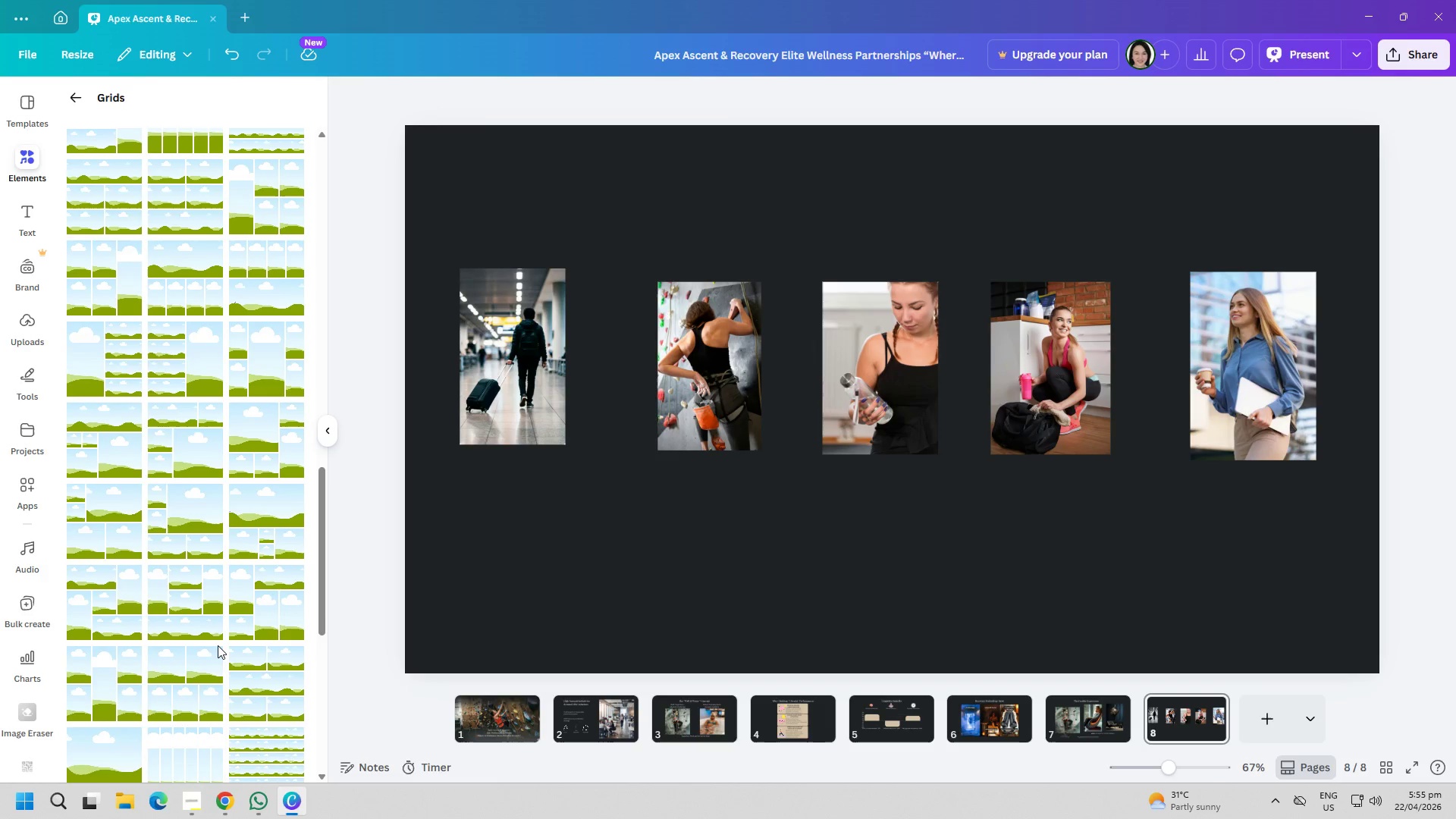 
scroll: coordinate [218, 645], scroll_direction: down, amount: 4.0
 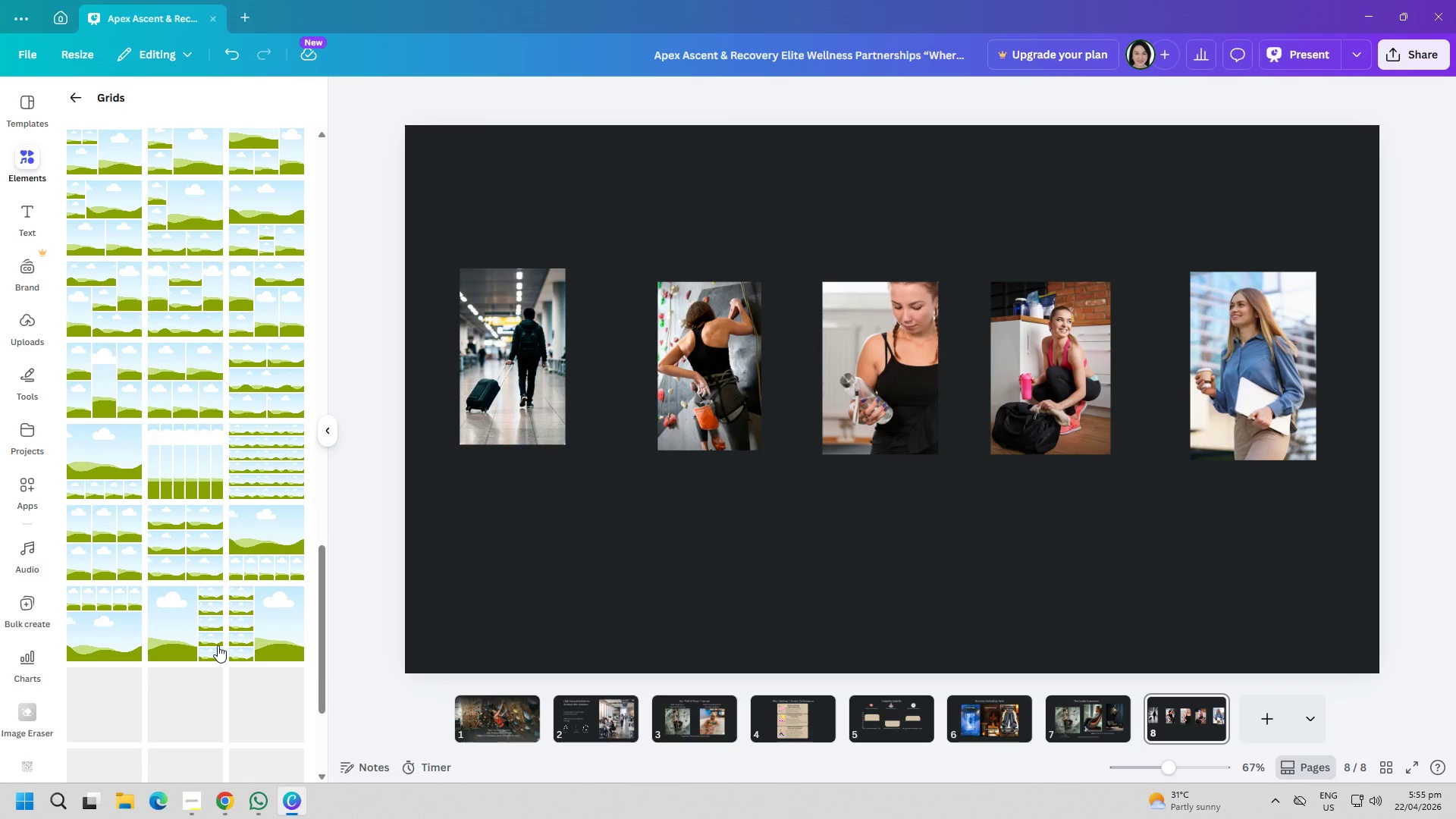 
scroll: coordinate [209, 603], scroll_direction: up, amount: 27.0
 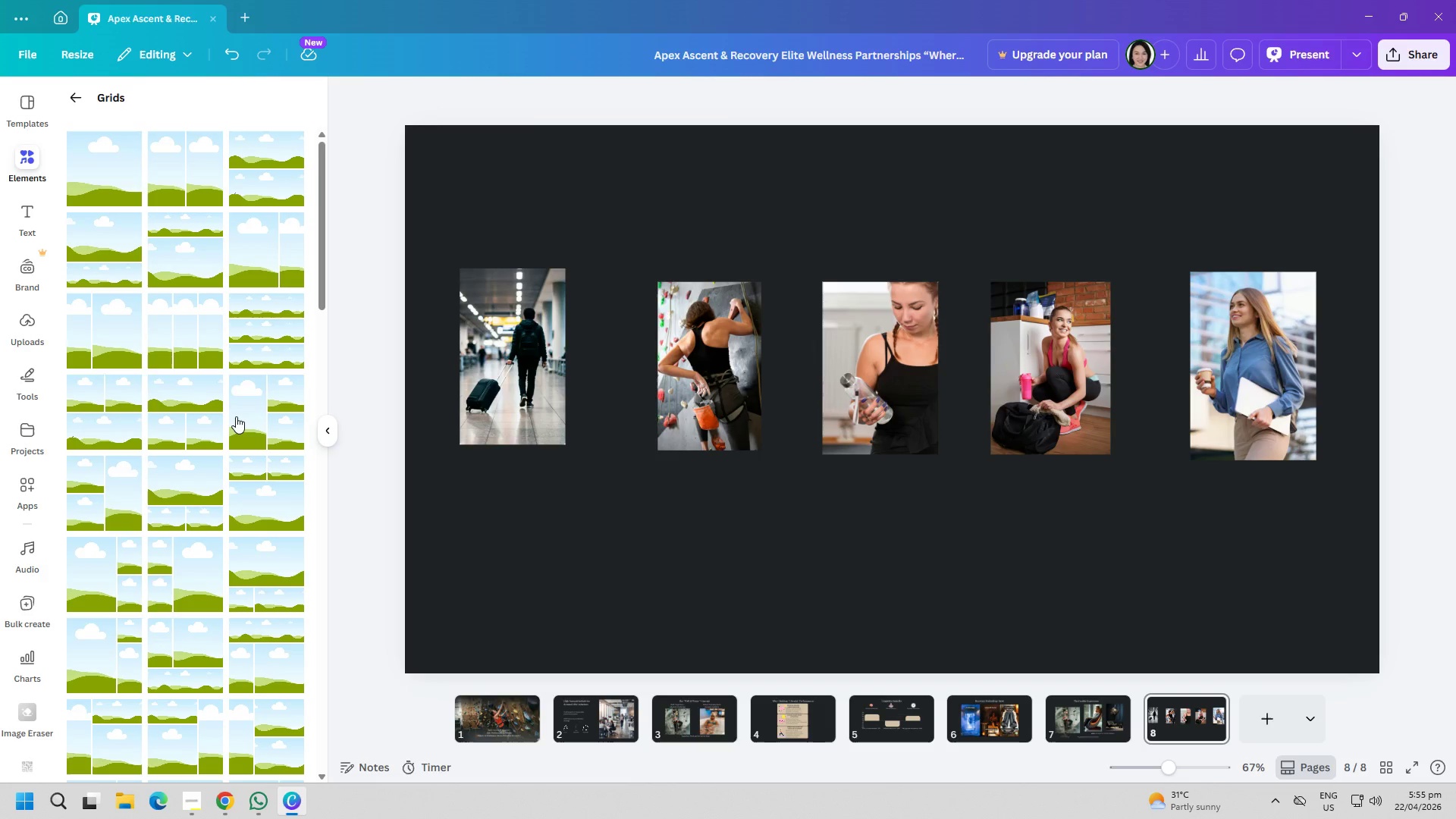 
left_click([177, 345])
 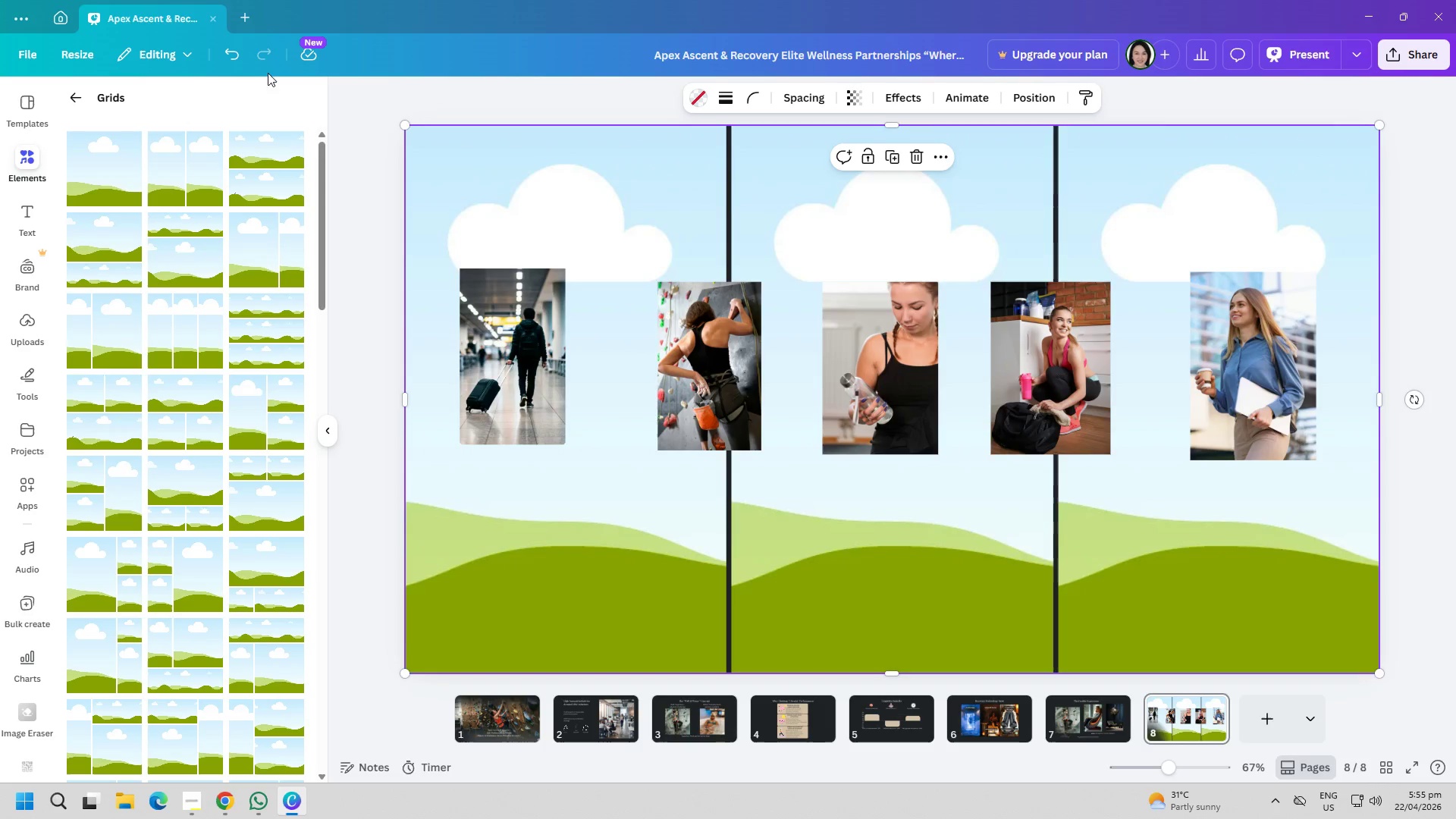 
left_click([236, 52])
 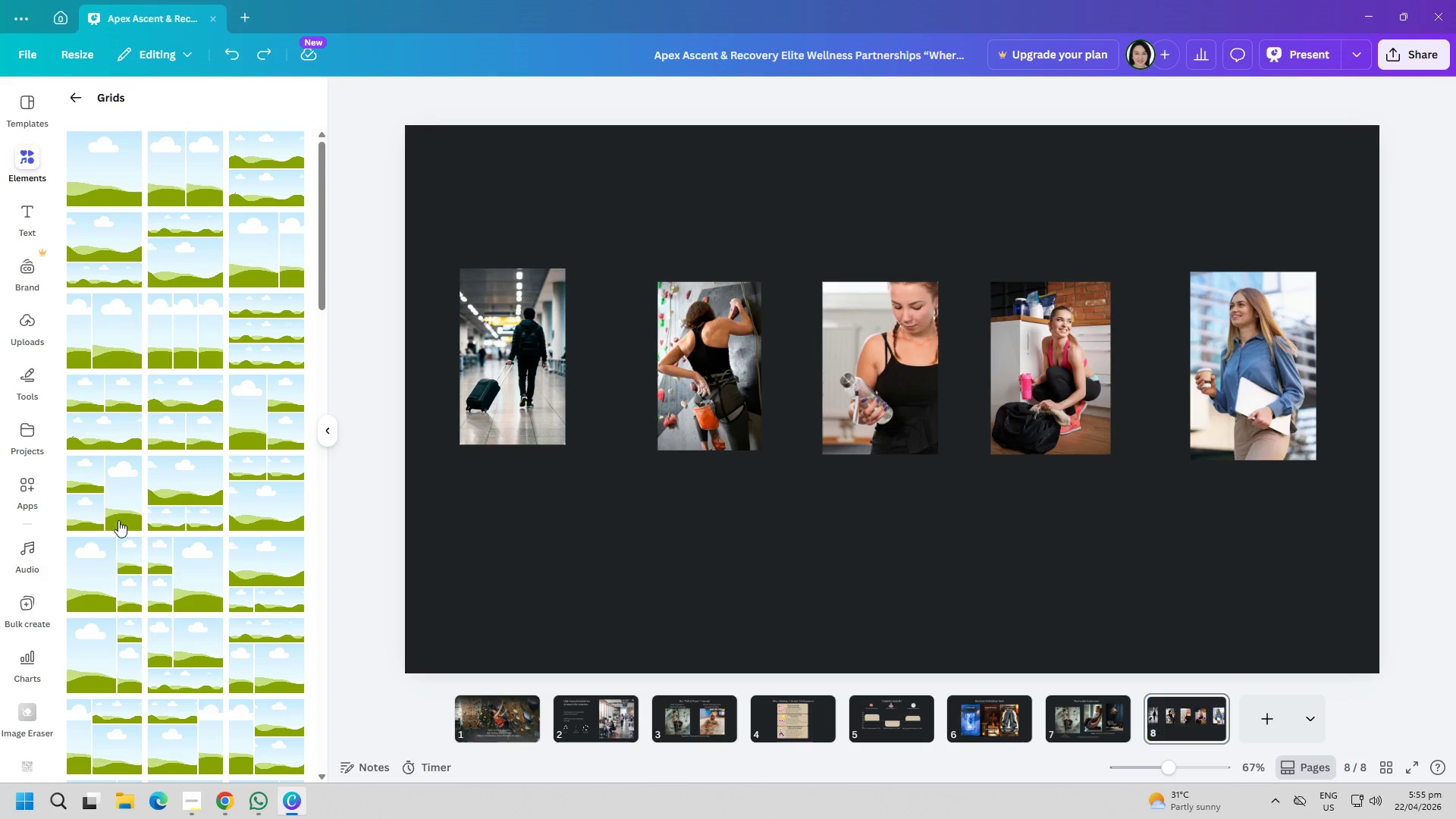 
scroll: coordinate [127, 563], scroll_direction: down, amount: 10.0
 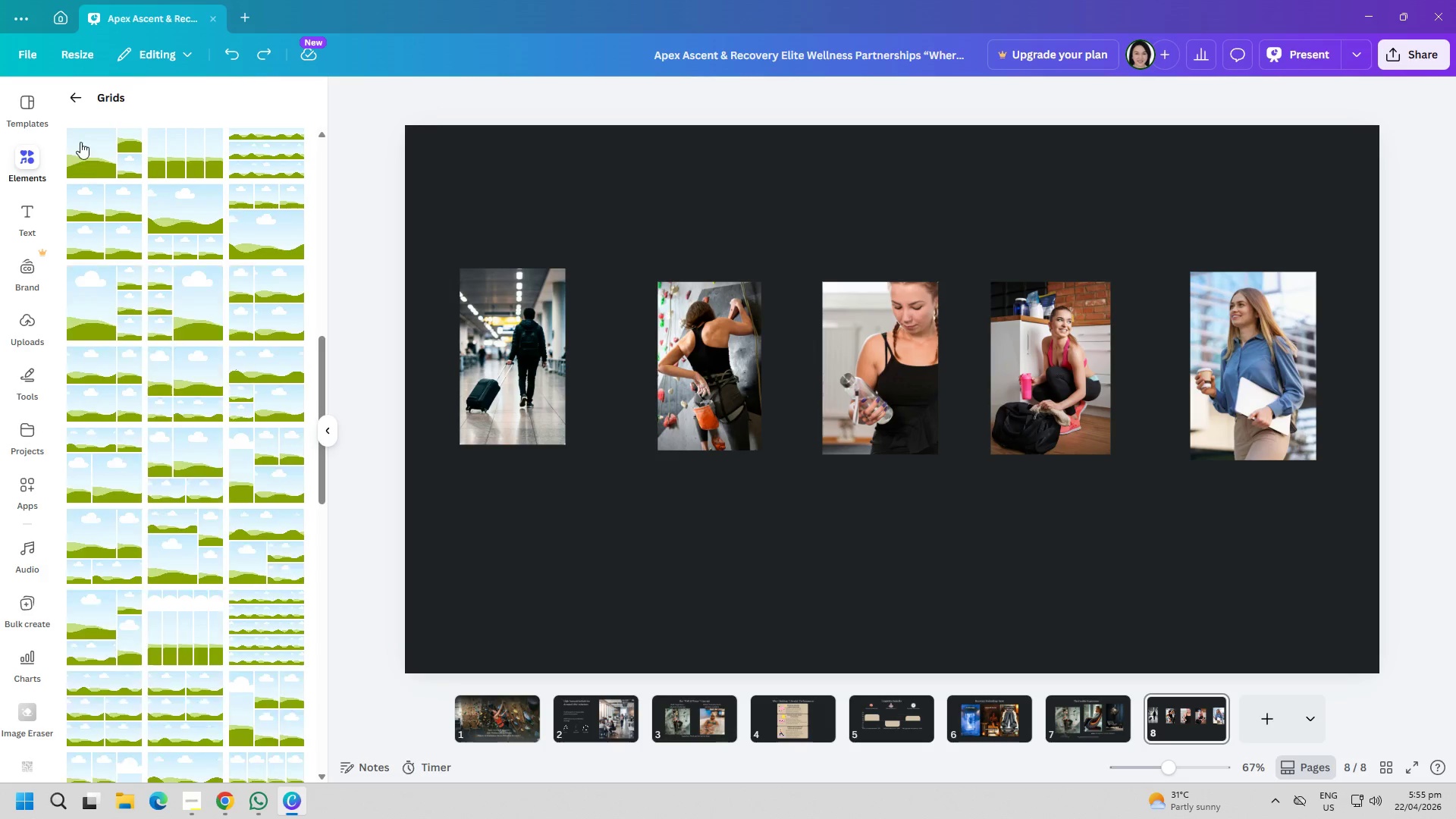 
left_click([81, 87])
 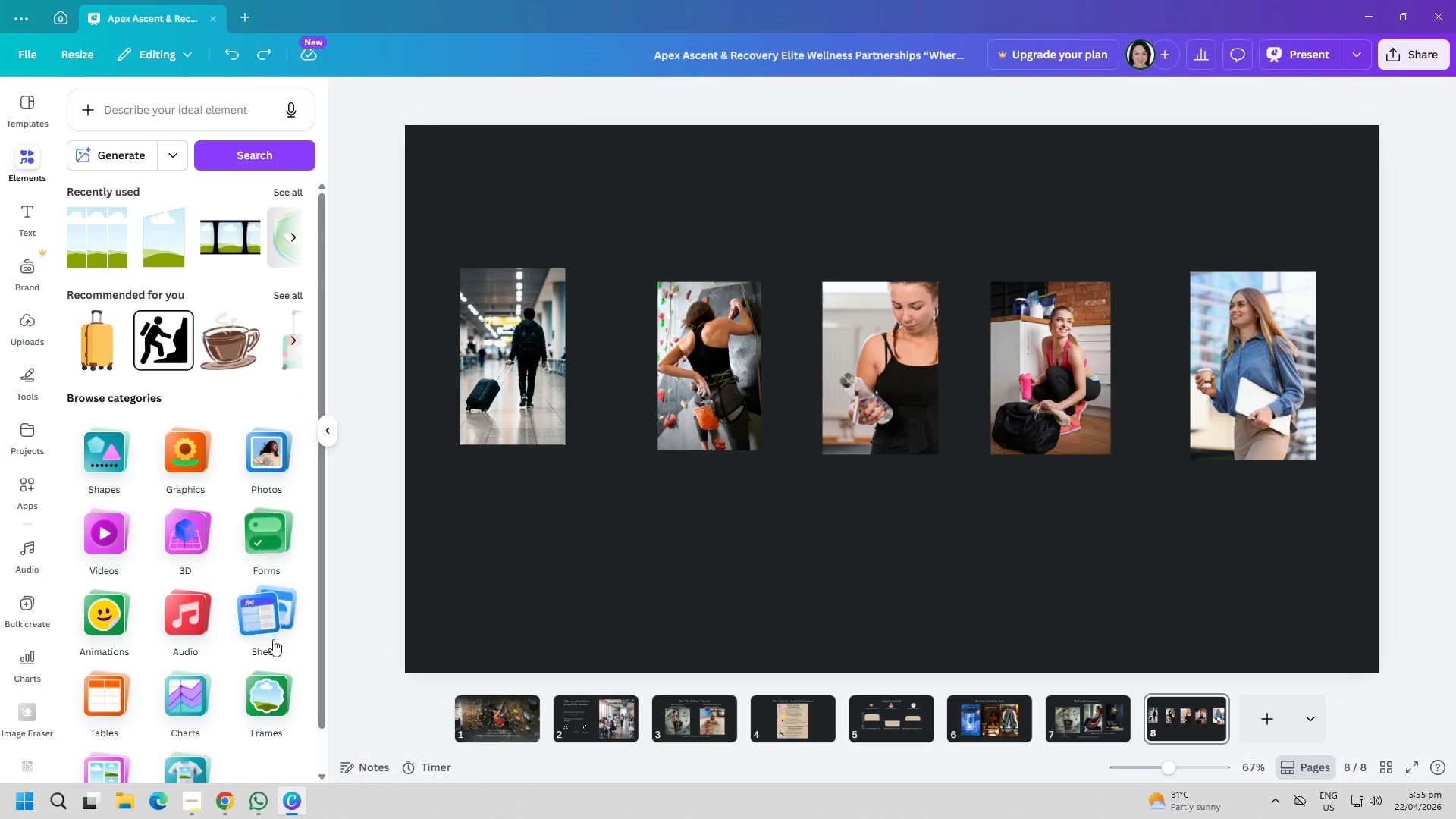 
left_click([275, 682])
 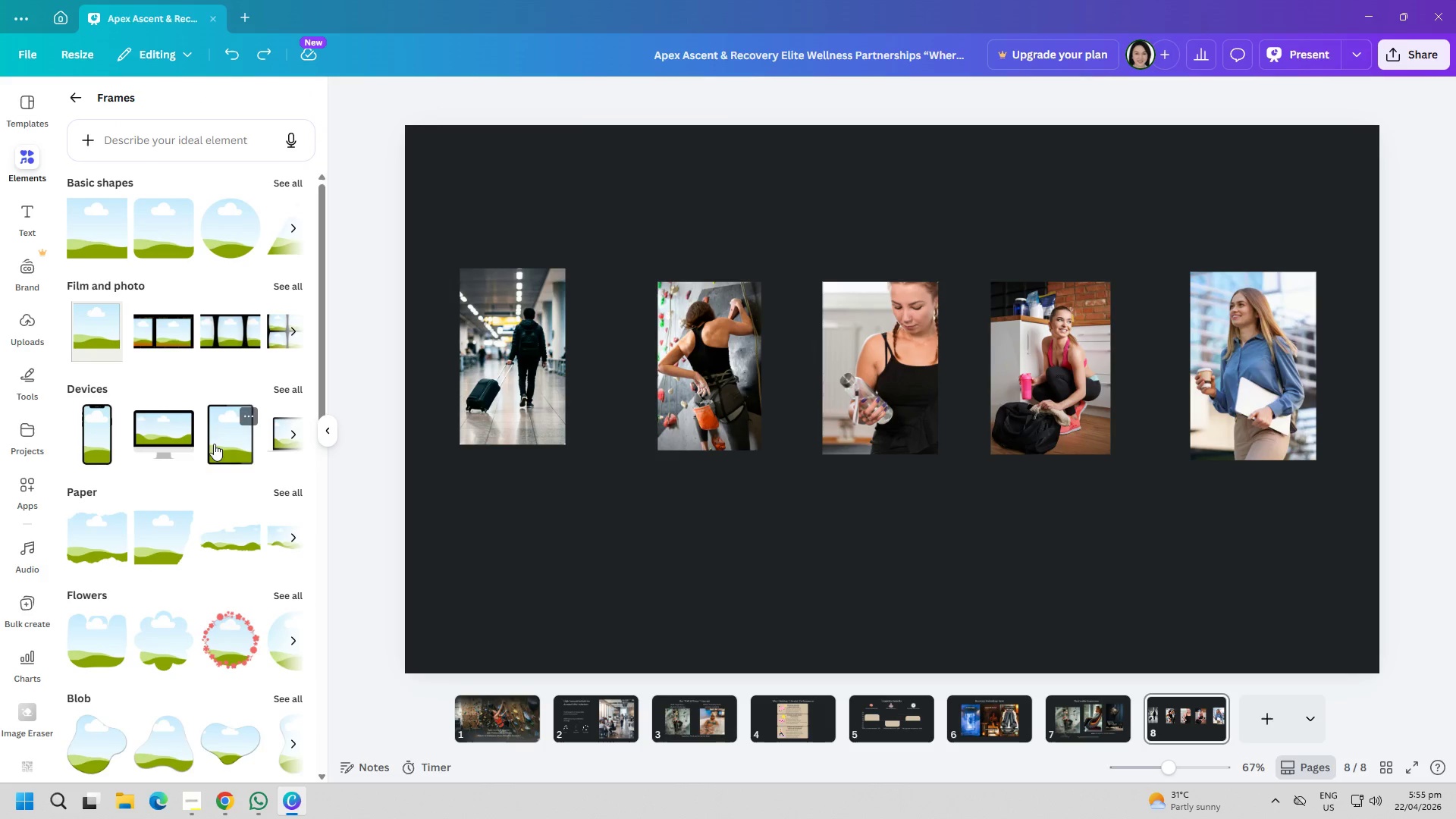 
left_click([101, 222])
 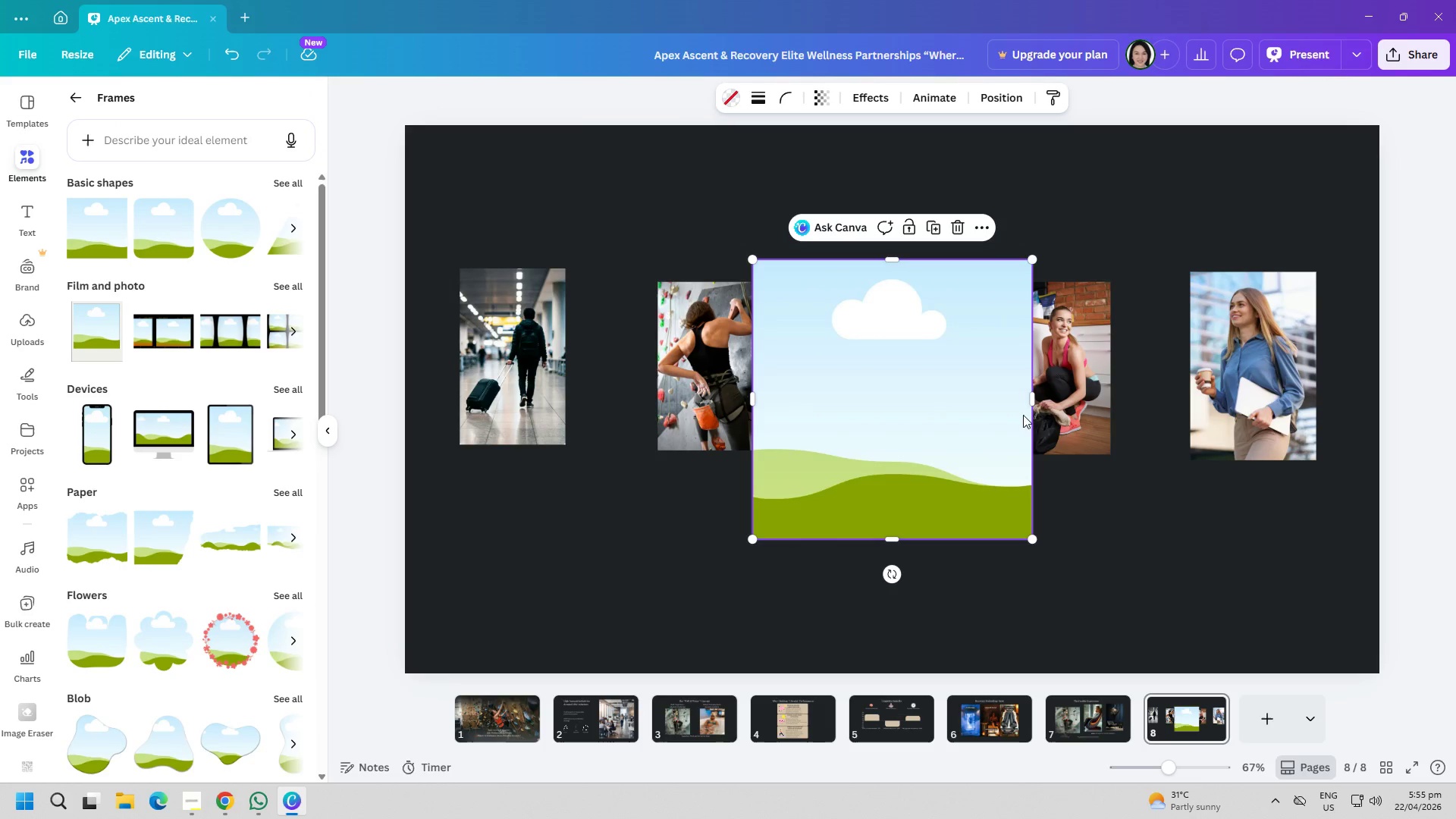 
left_click_drag(start_coordinate=[1034, 400], to_coordinate=[912, 413])
 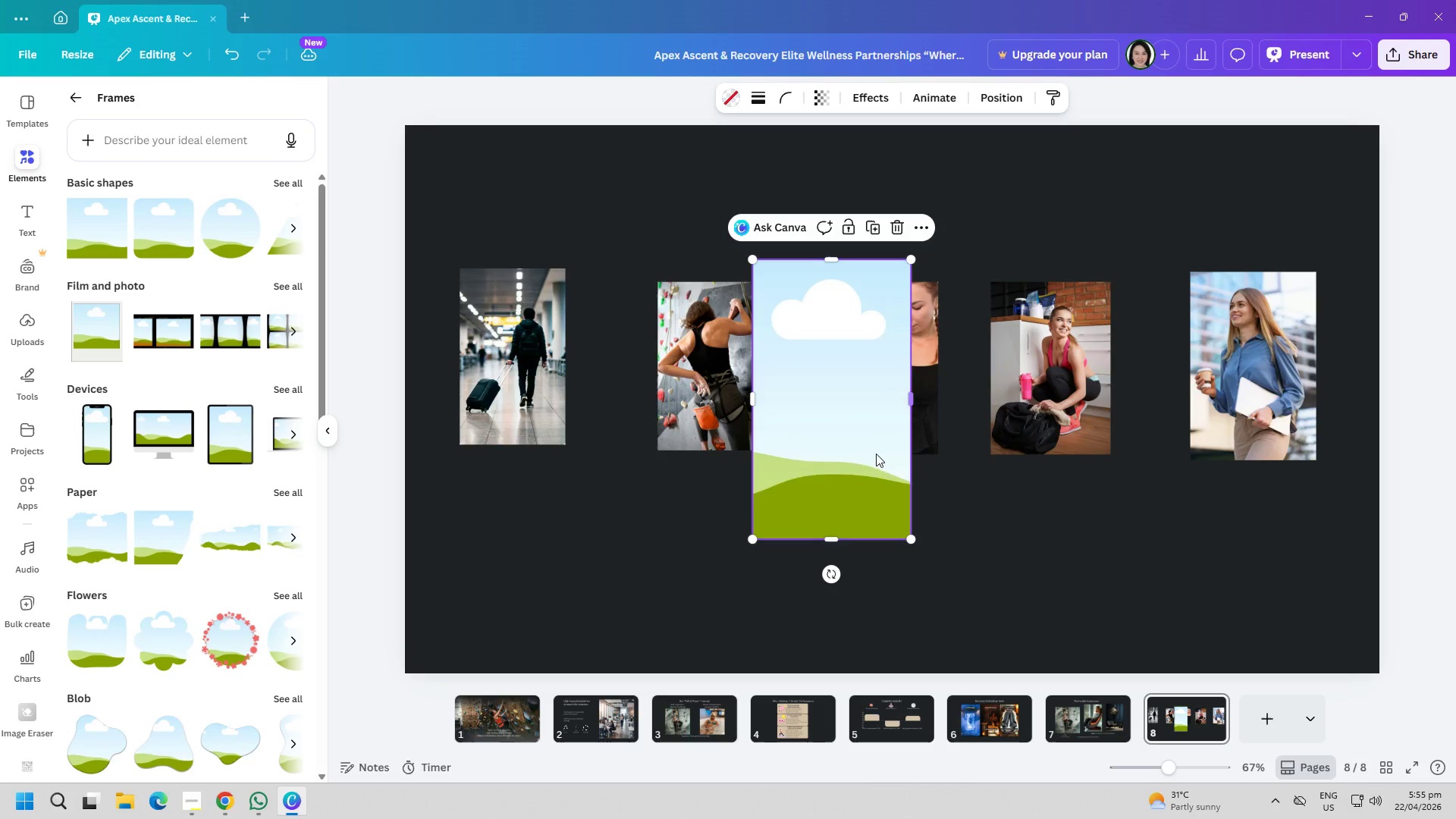 
left_click_drag(start_coordinate=[840, 481], to_coordinate=[636, 532])
 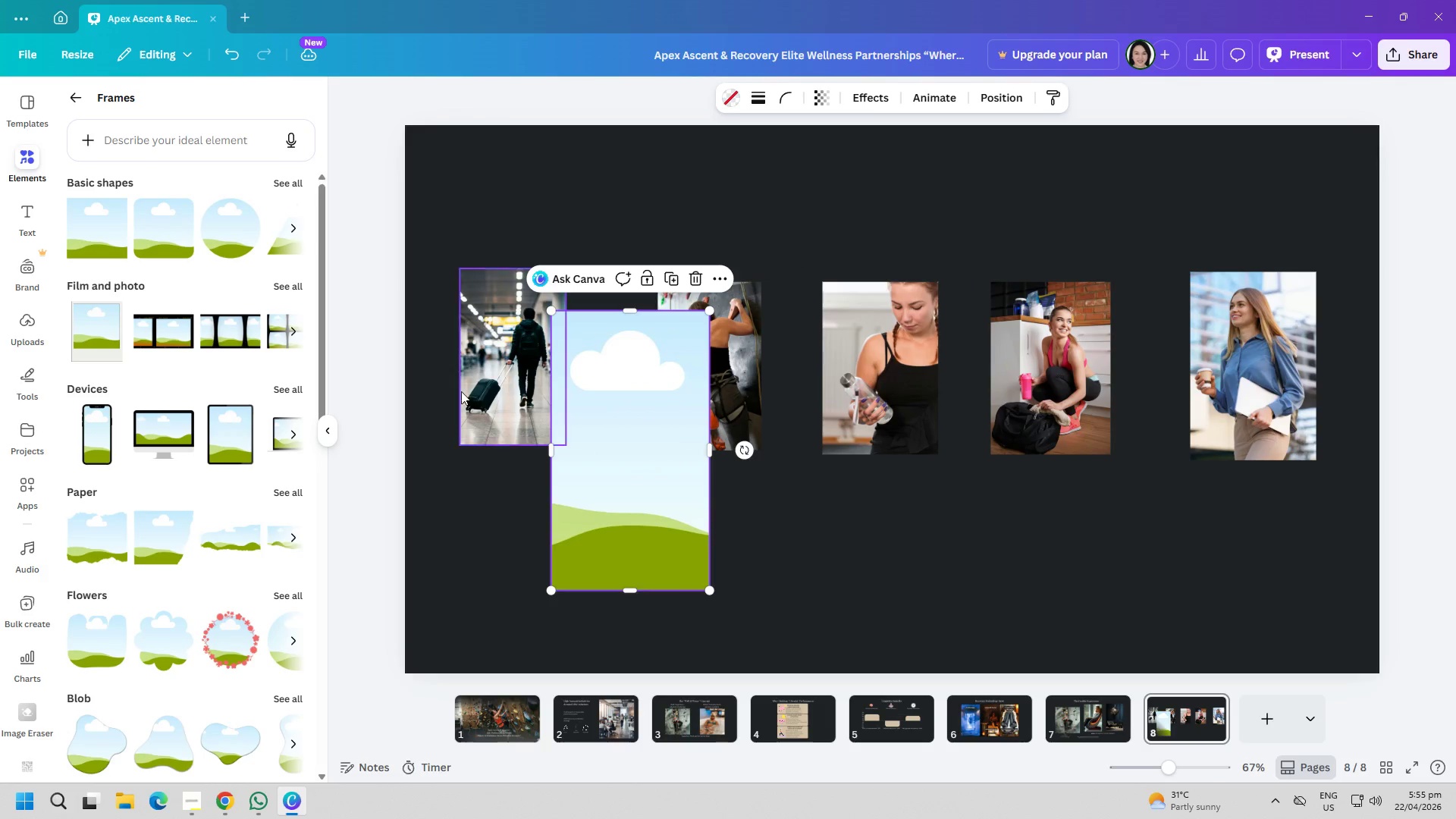 
left_click_drag(start_coordinate=[488, 386], to_coordinate=[601, 481])
 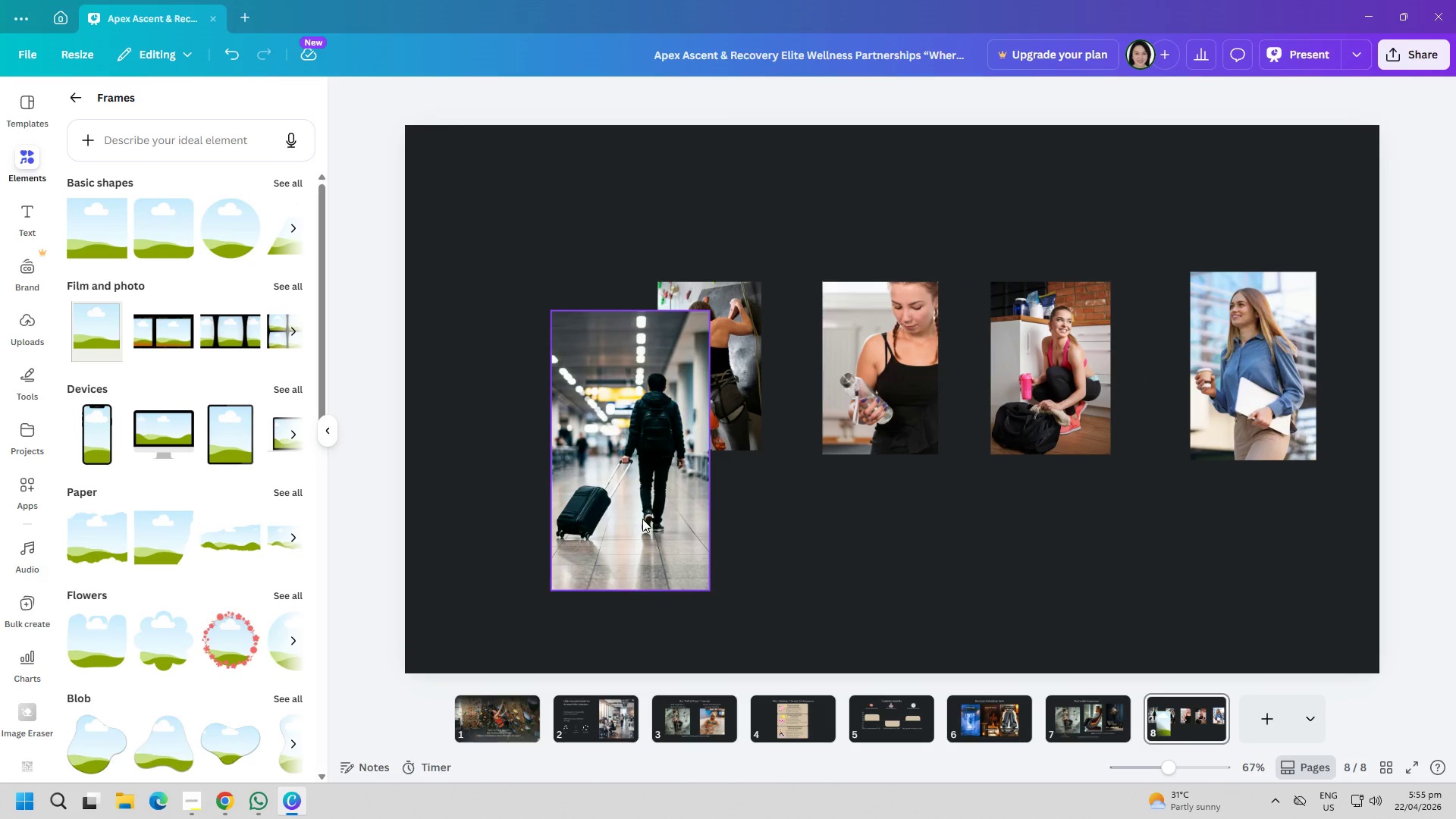 
left_click_drag(start_coordinate=[607, 497], to_coordinate=[538, 435])
 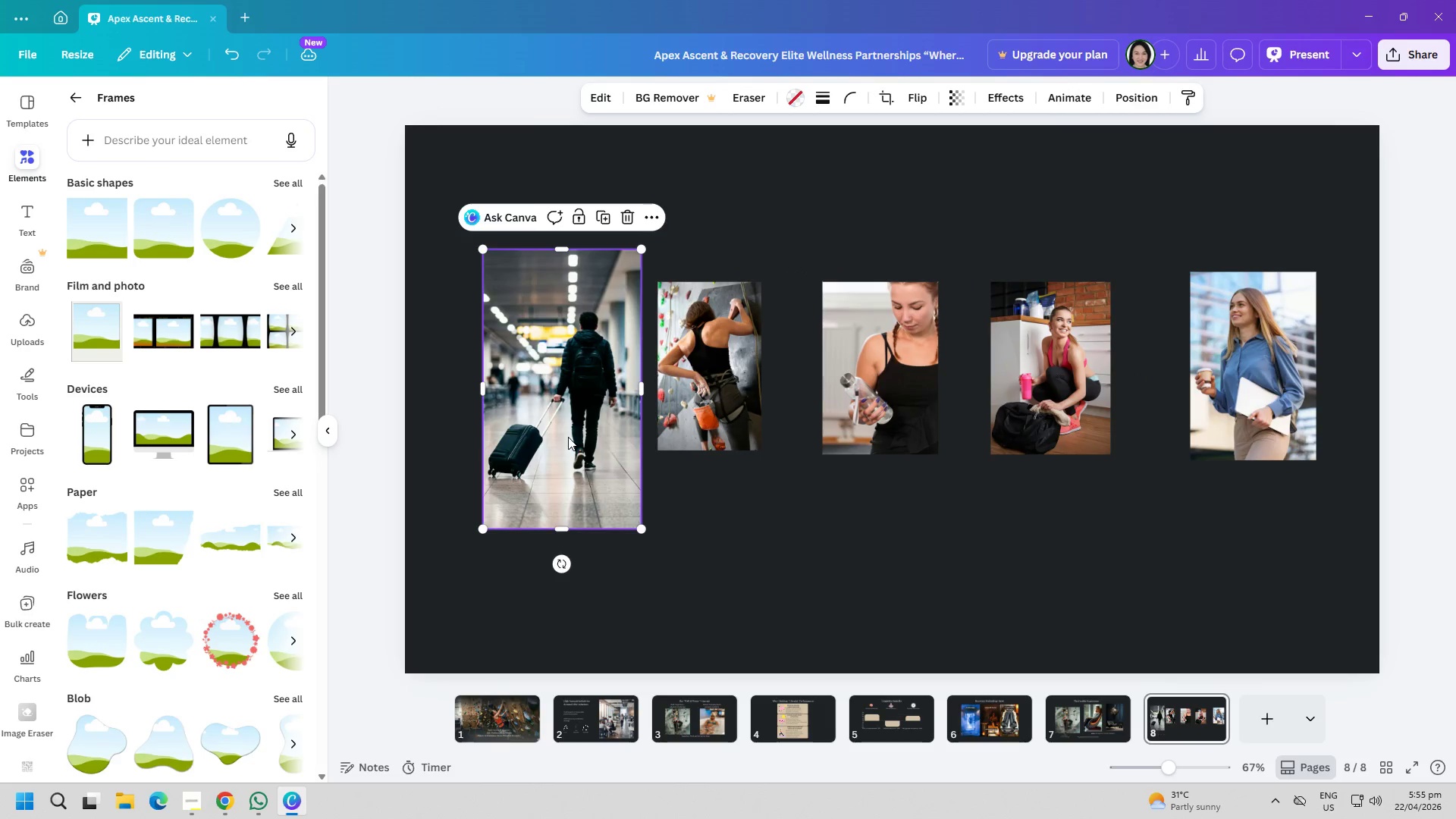 
left_click([568, 437])
 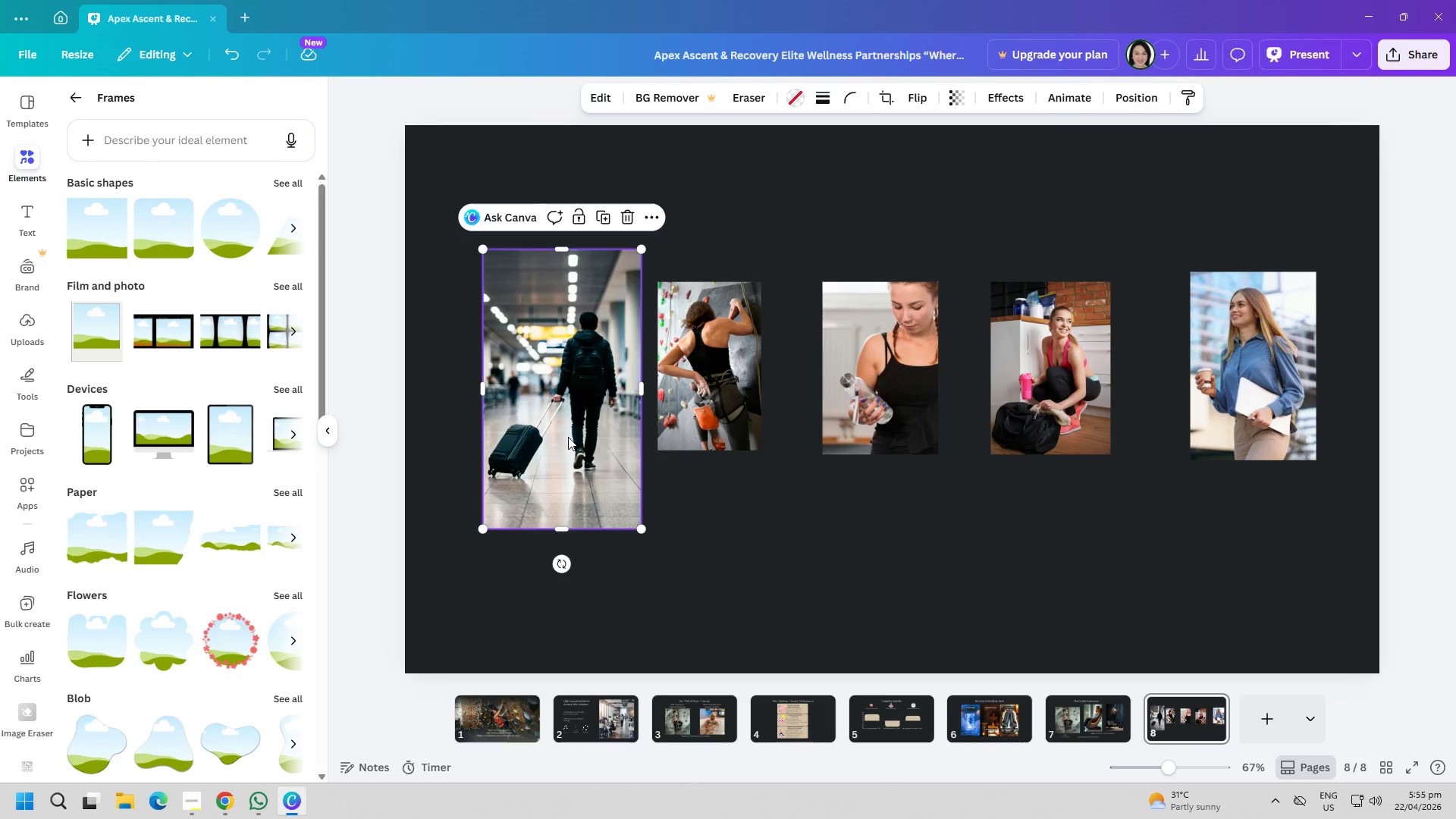 
key(Control+ControlLeft)
 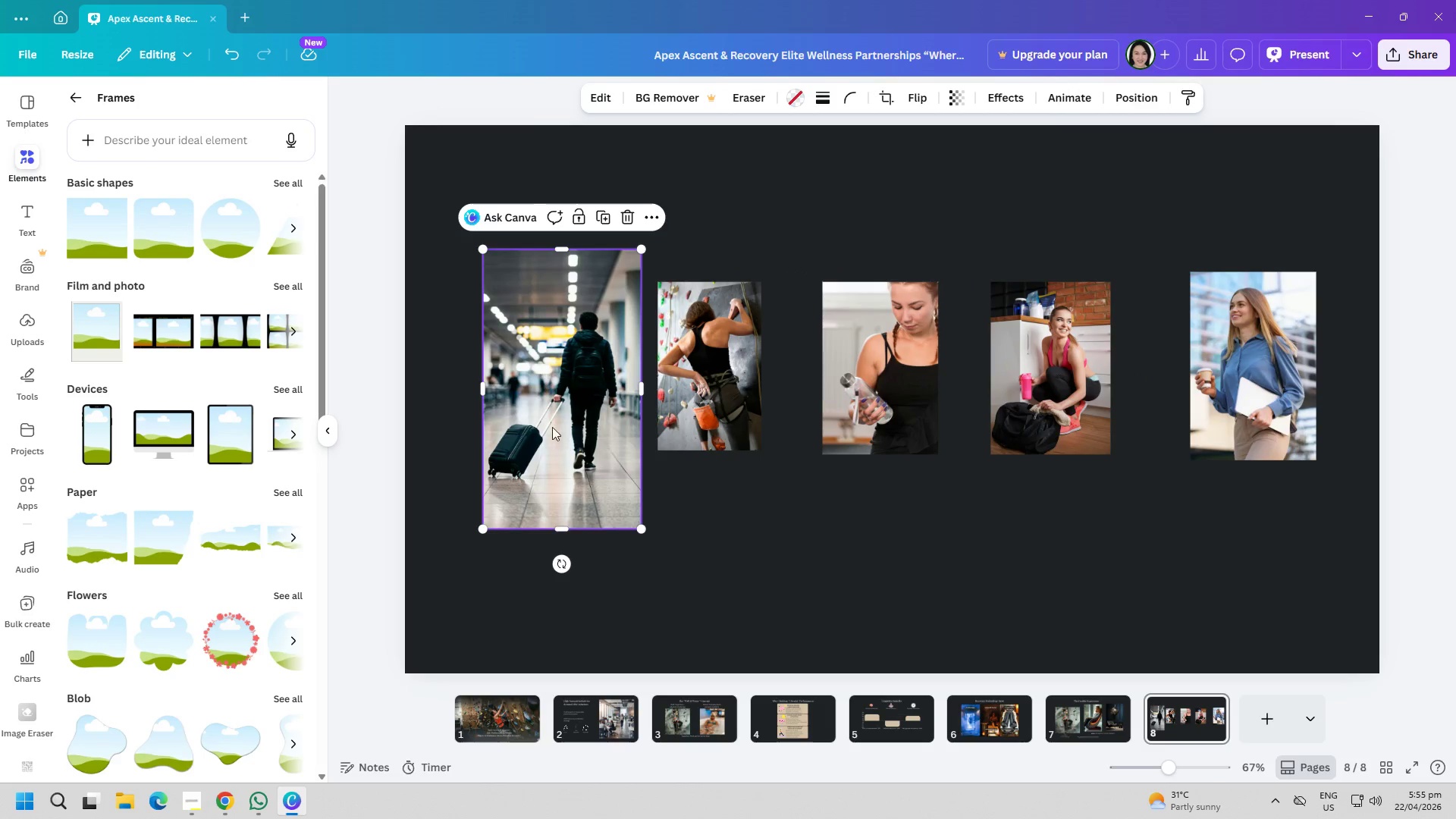 
key(Control+C)
 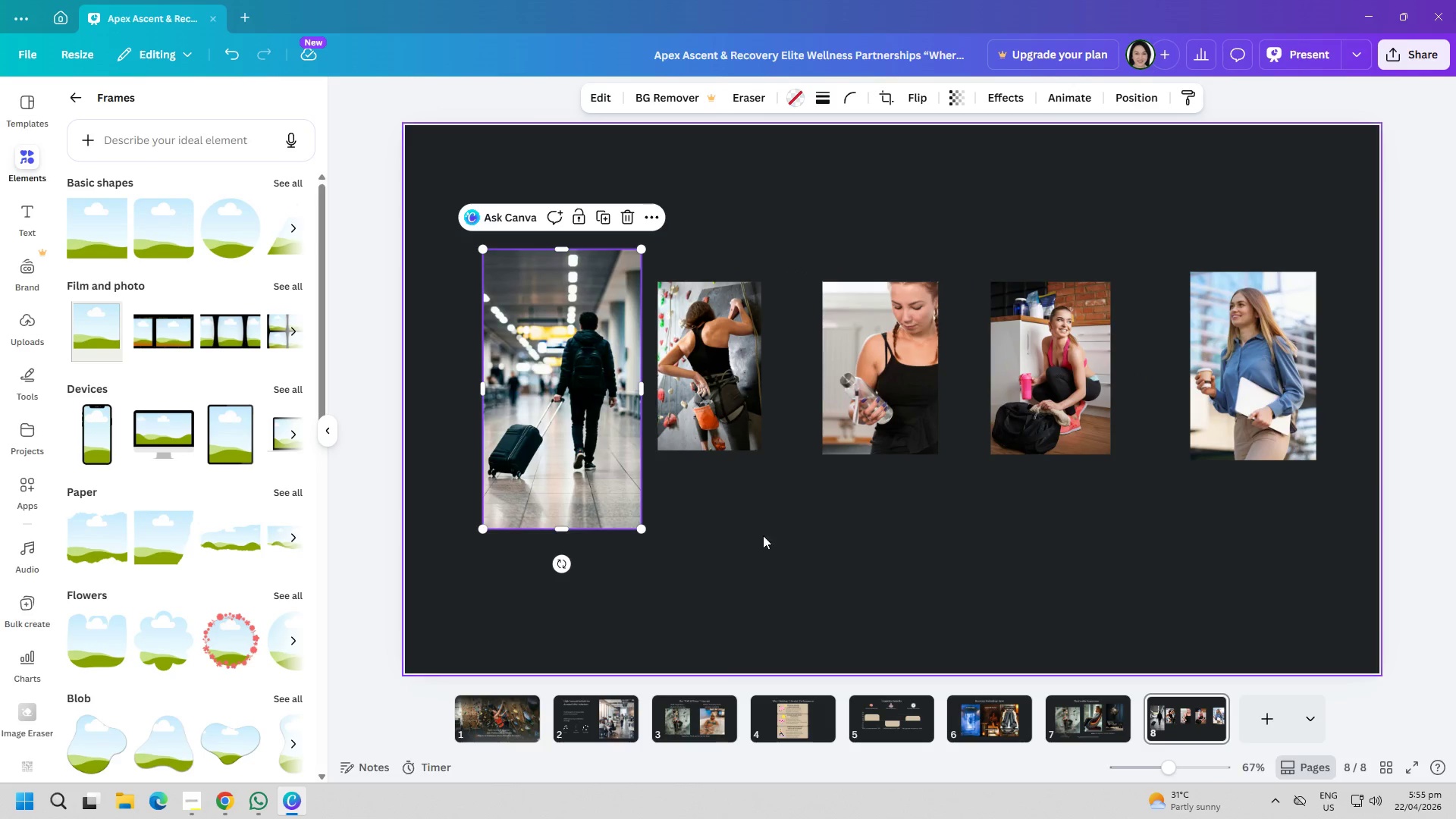 
double_click([773, 537])
 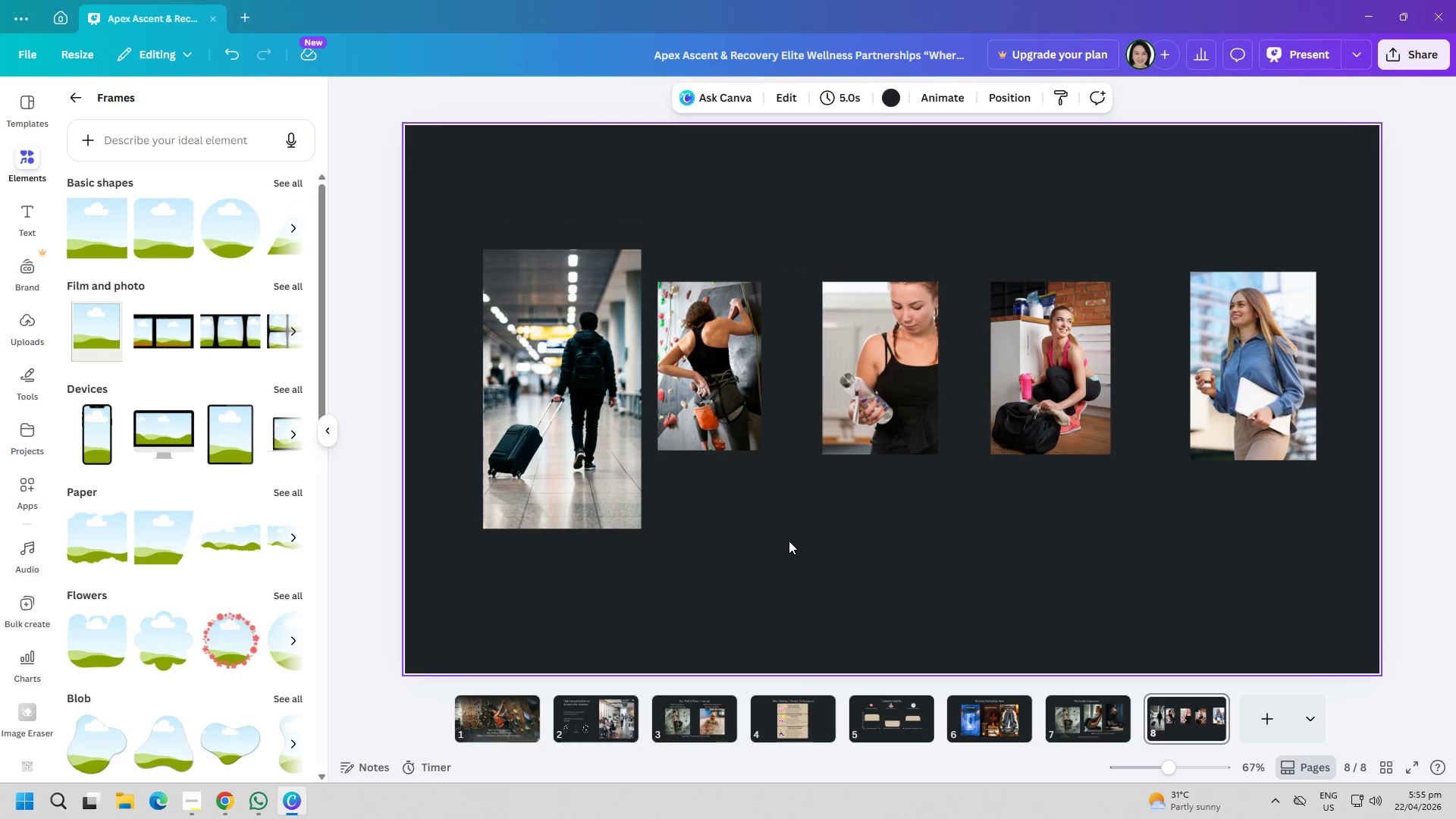 
key(Control+ControlLeft)
 